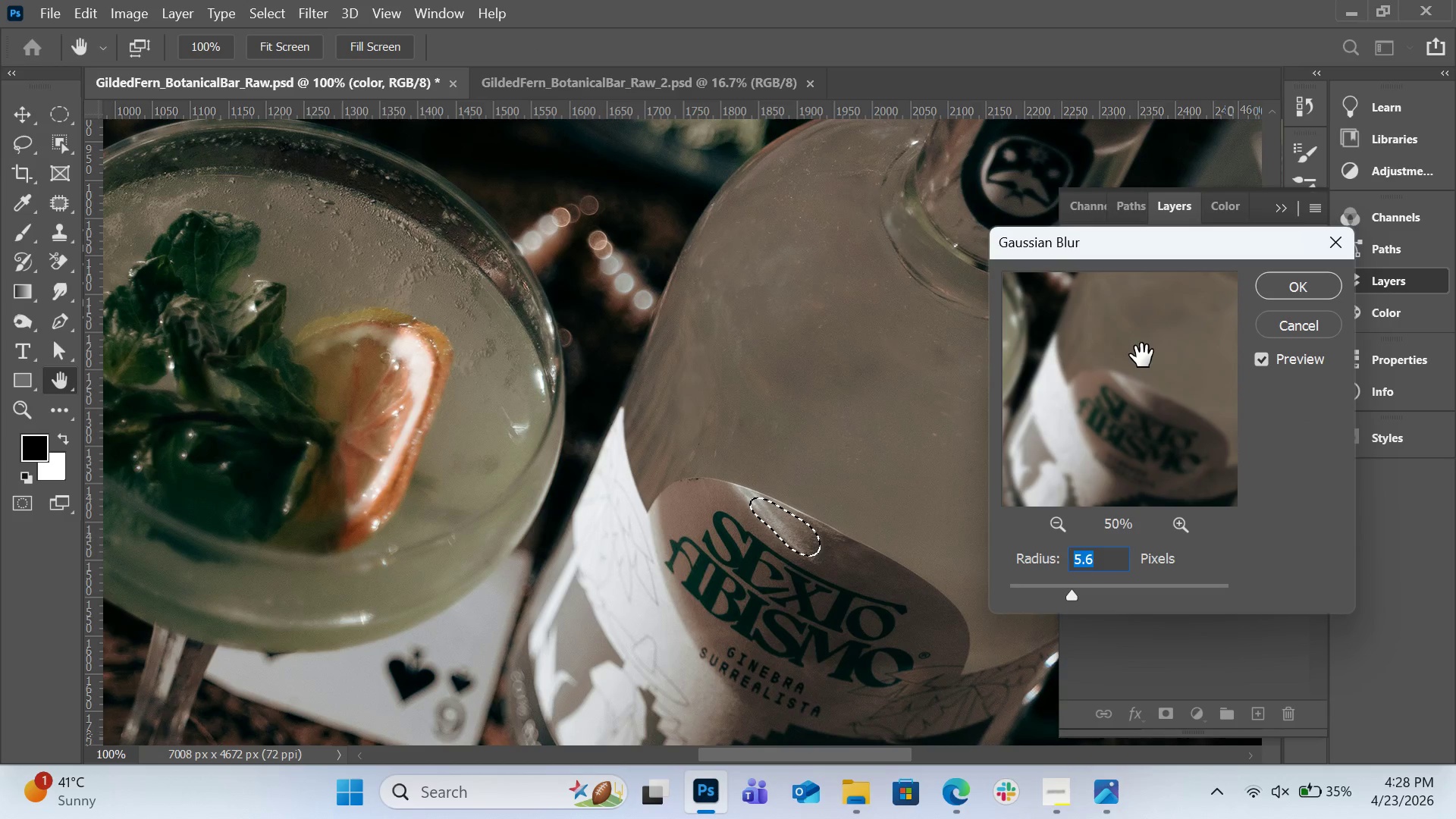 
left_click([1142, 356])
 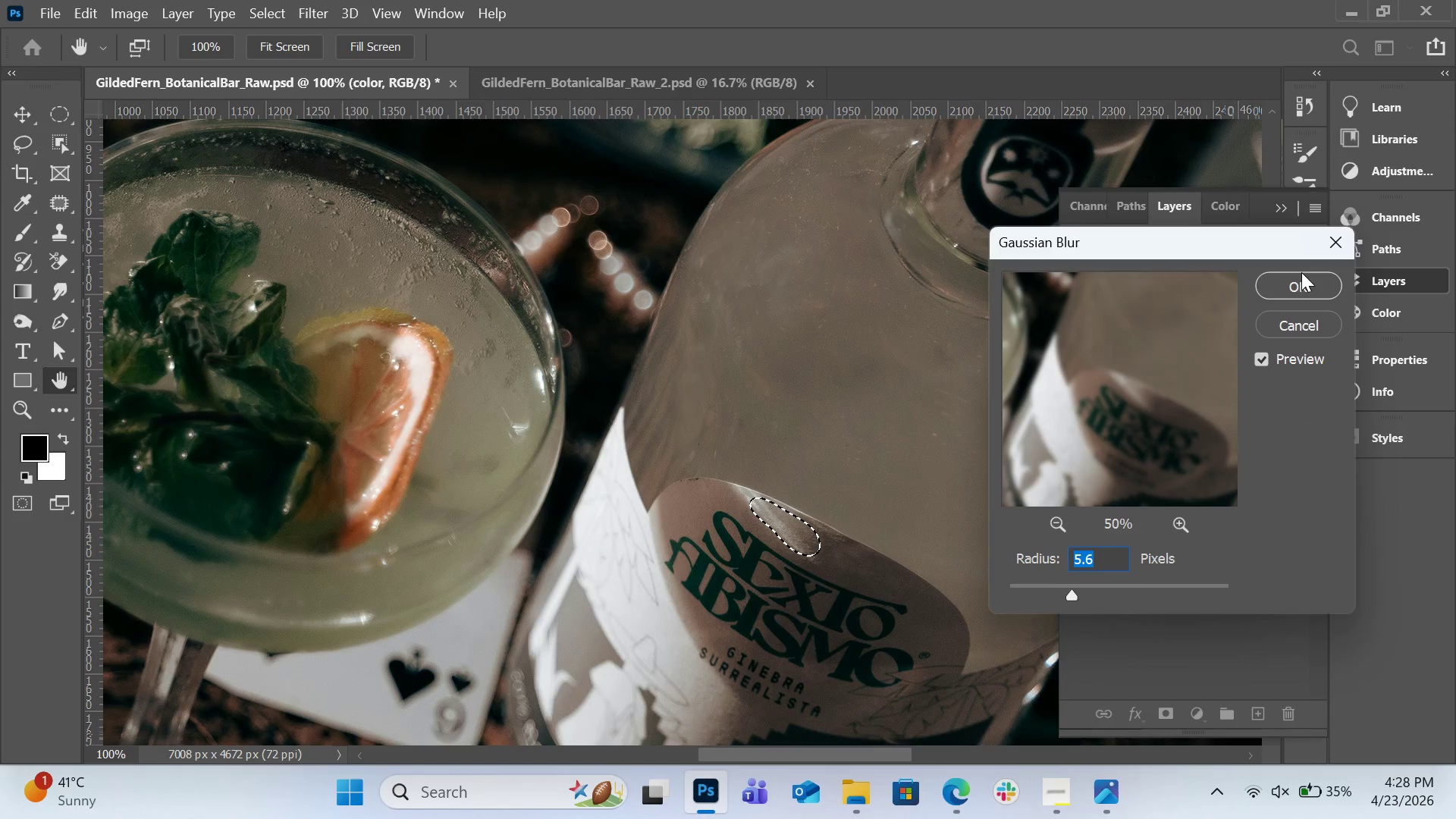 
left_click([1301, 278])
 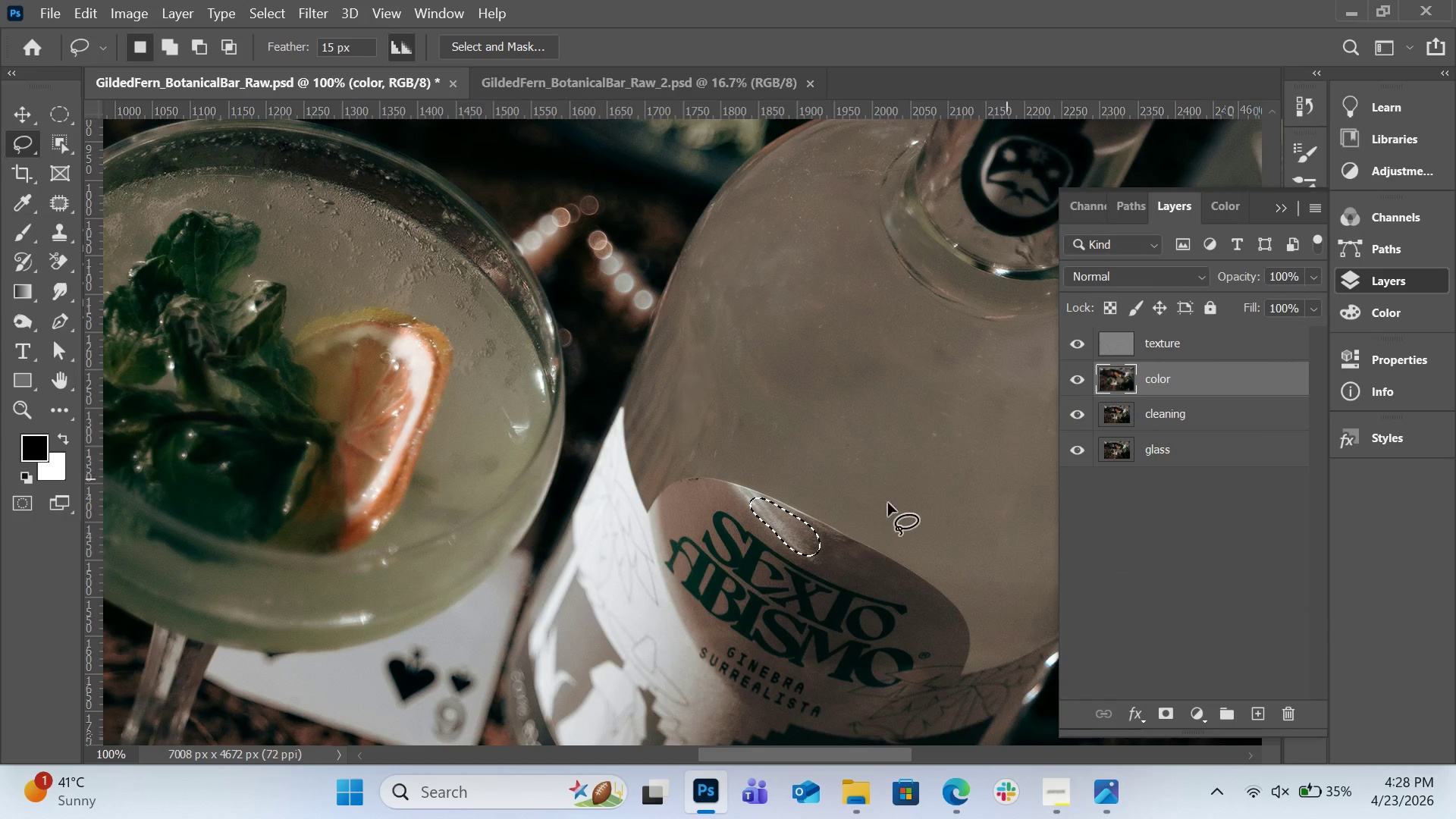 
left_click([811, 537])
 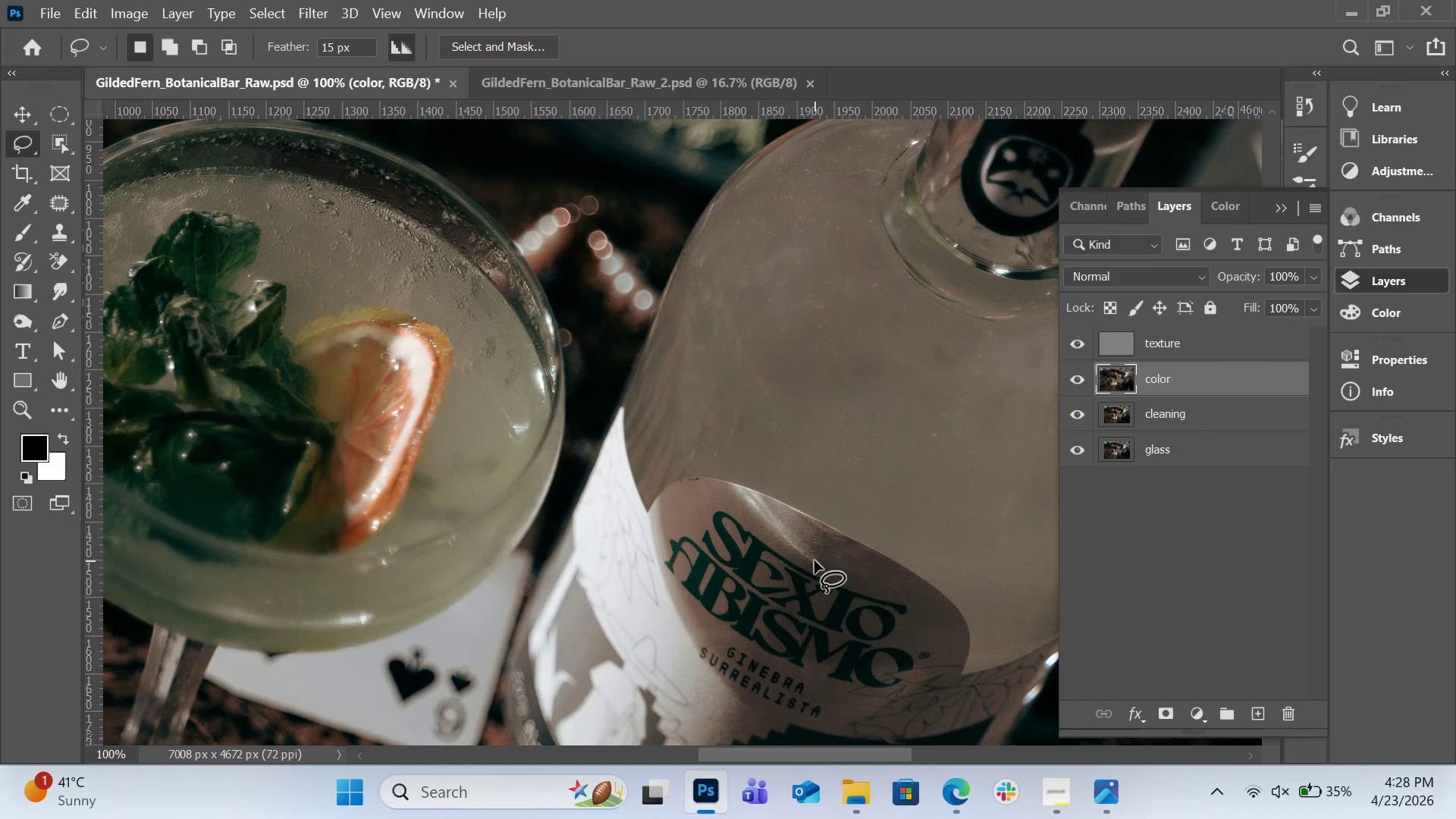 
left_click_drag(start_coordinate=[814, 562], to_coordinate=[825, 563])
 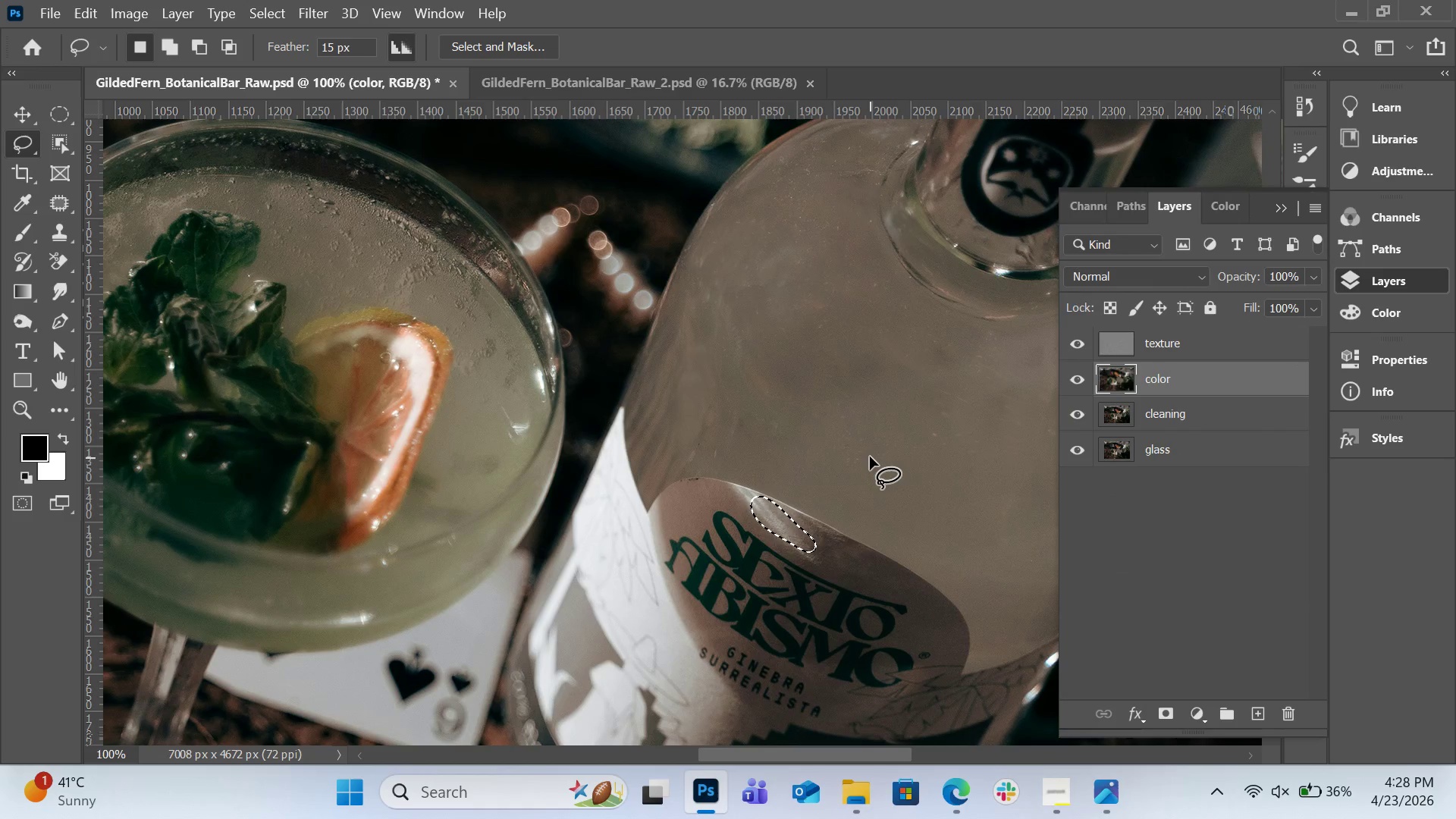 
key(Alt+Control+Q)
 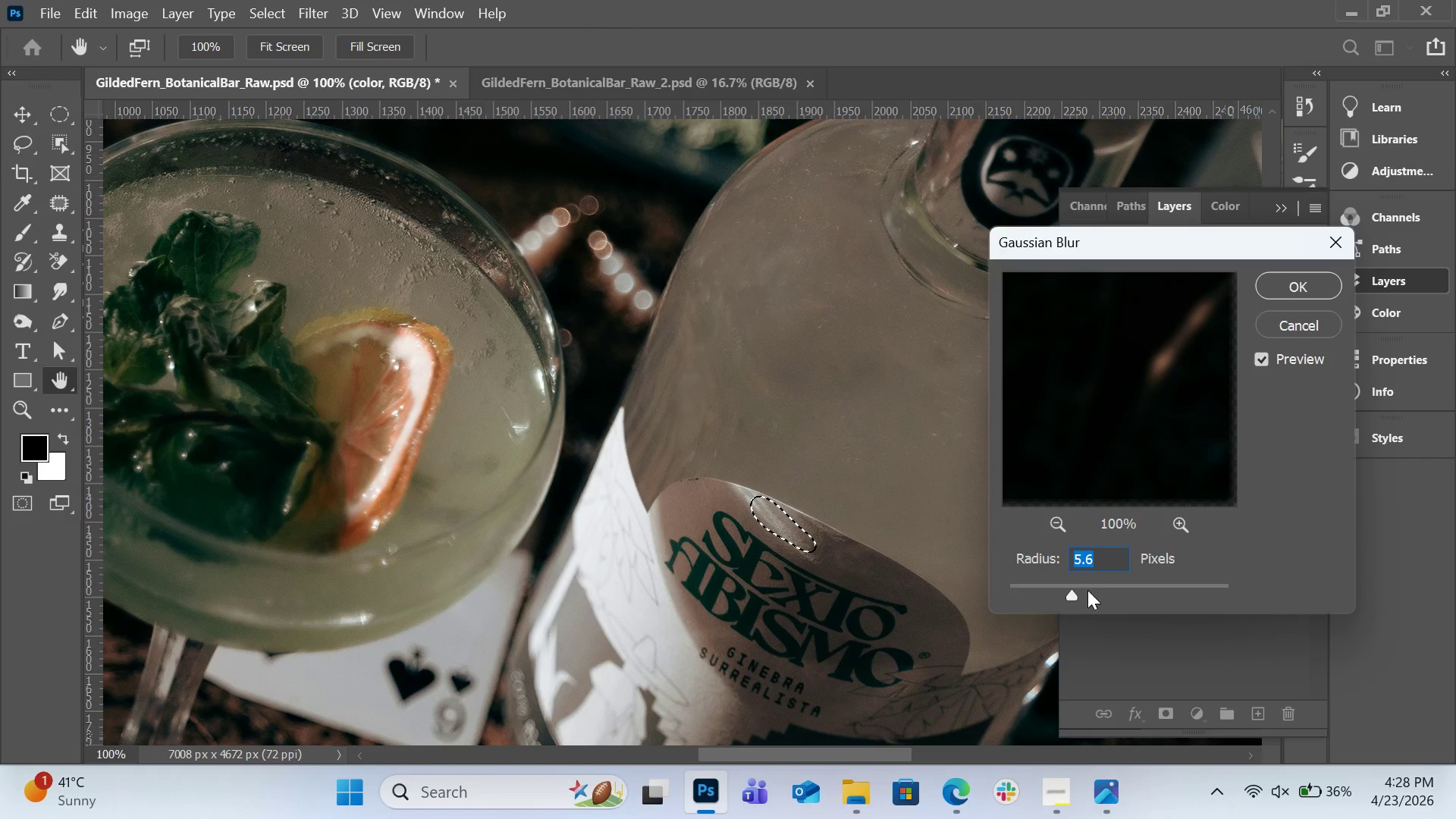 
double_click([1102, 590])
 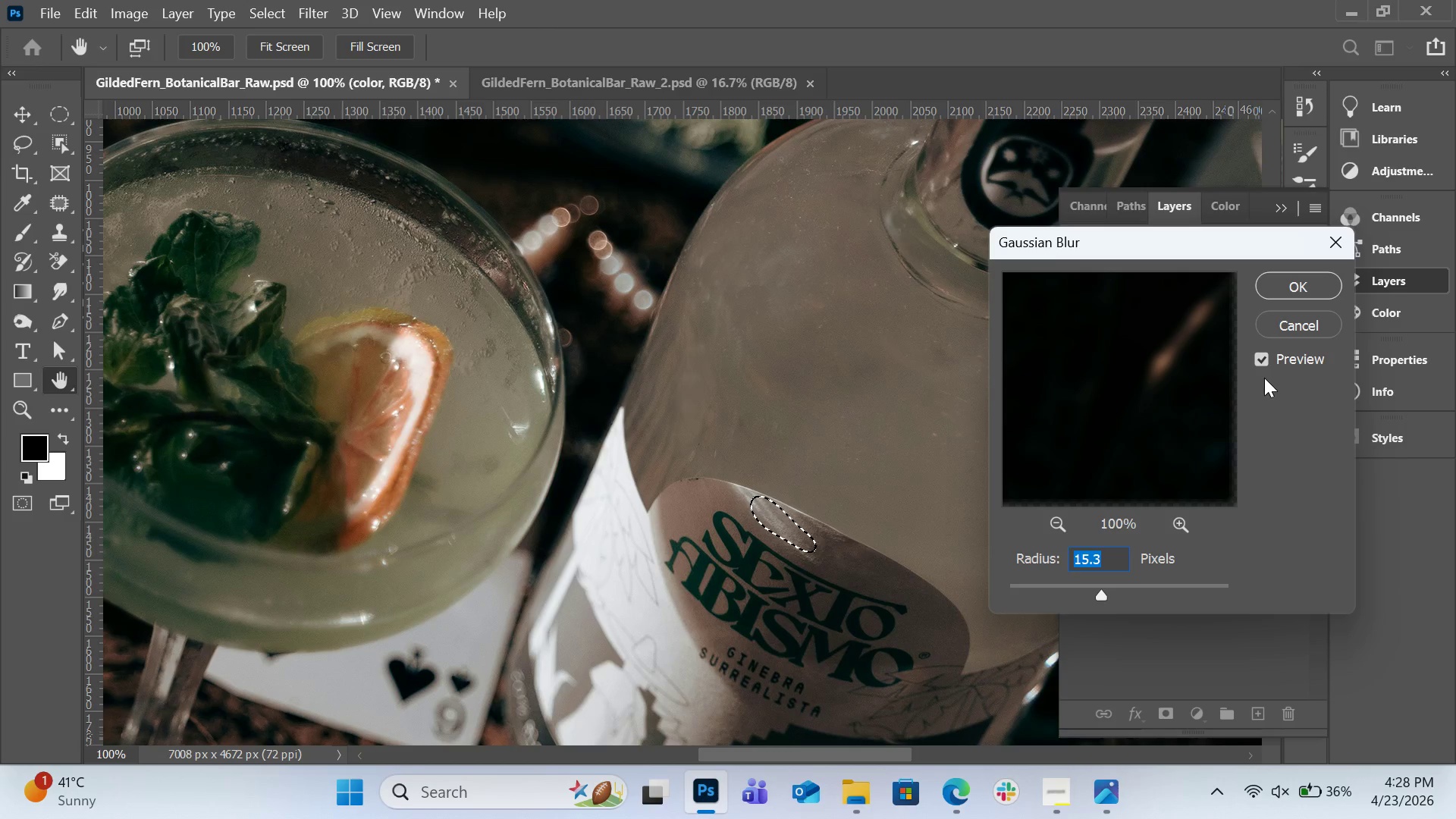 
left_click([1263, 359])
 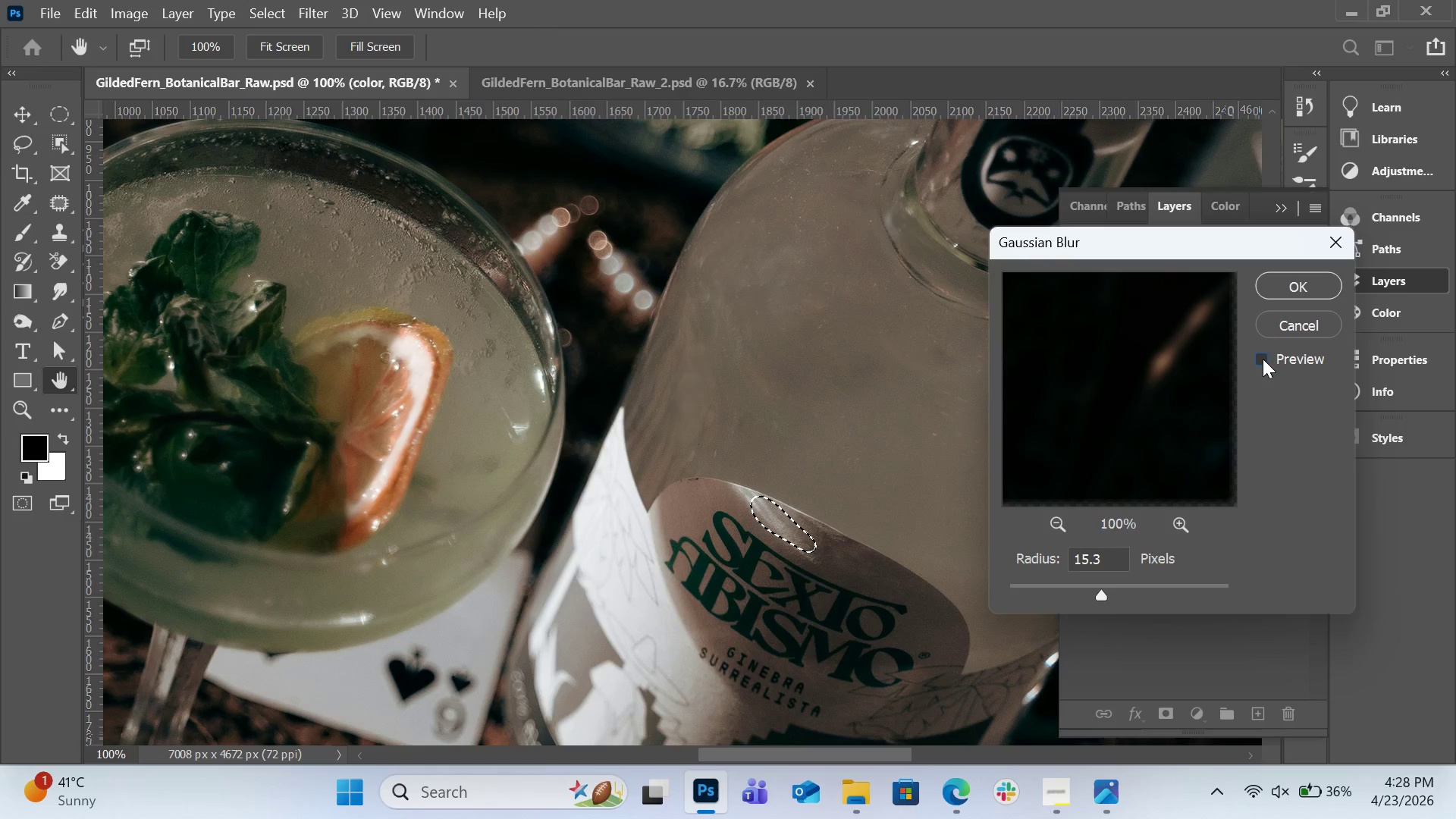 
left_click([1263, 359])
 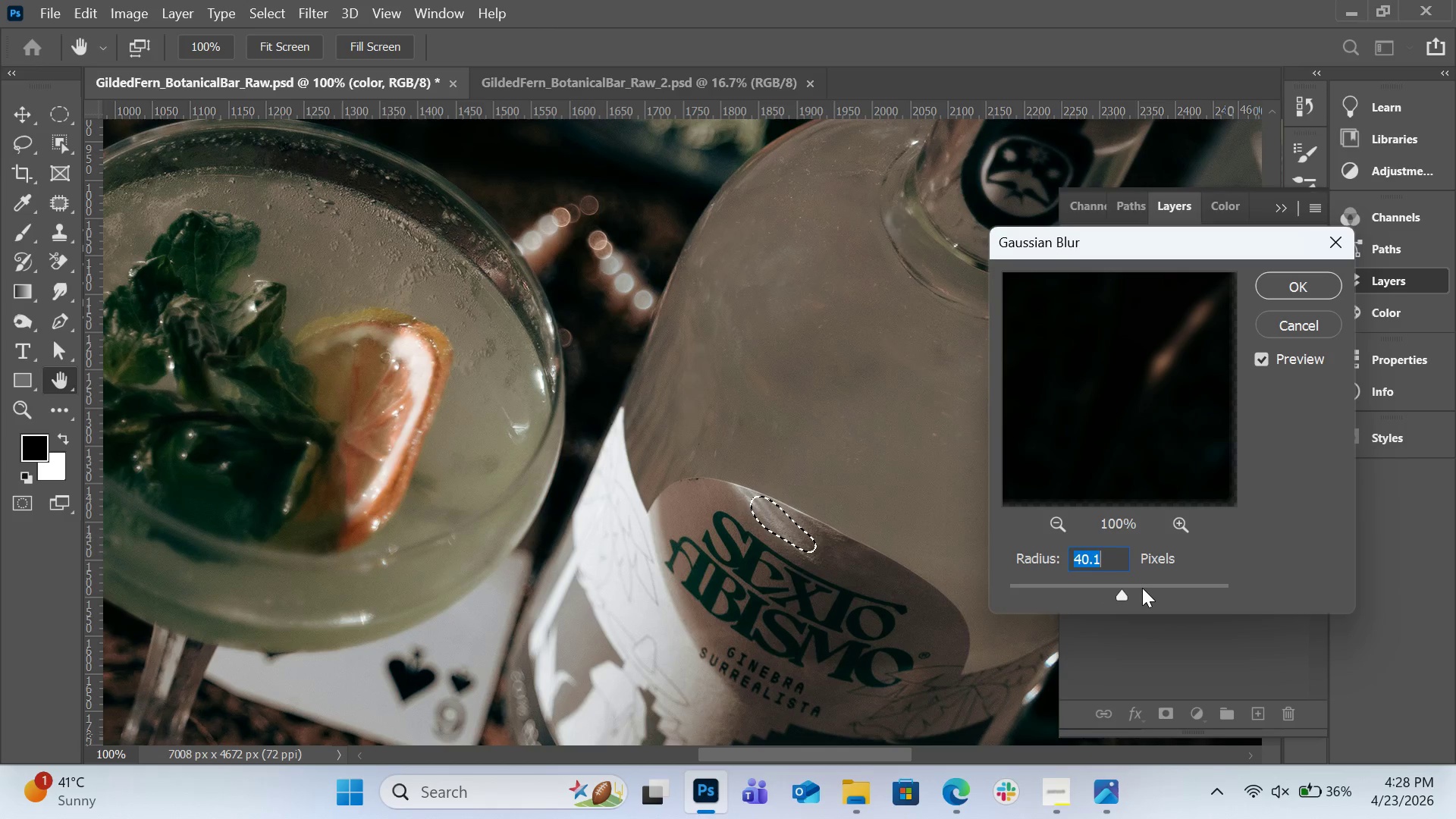 
left_click([1142, 588])
 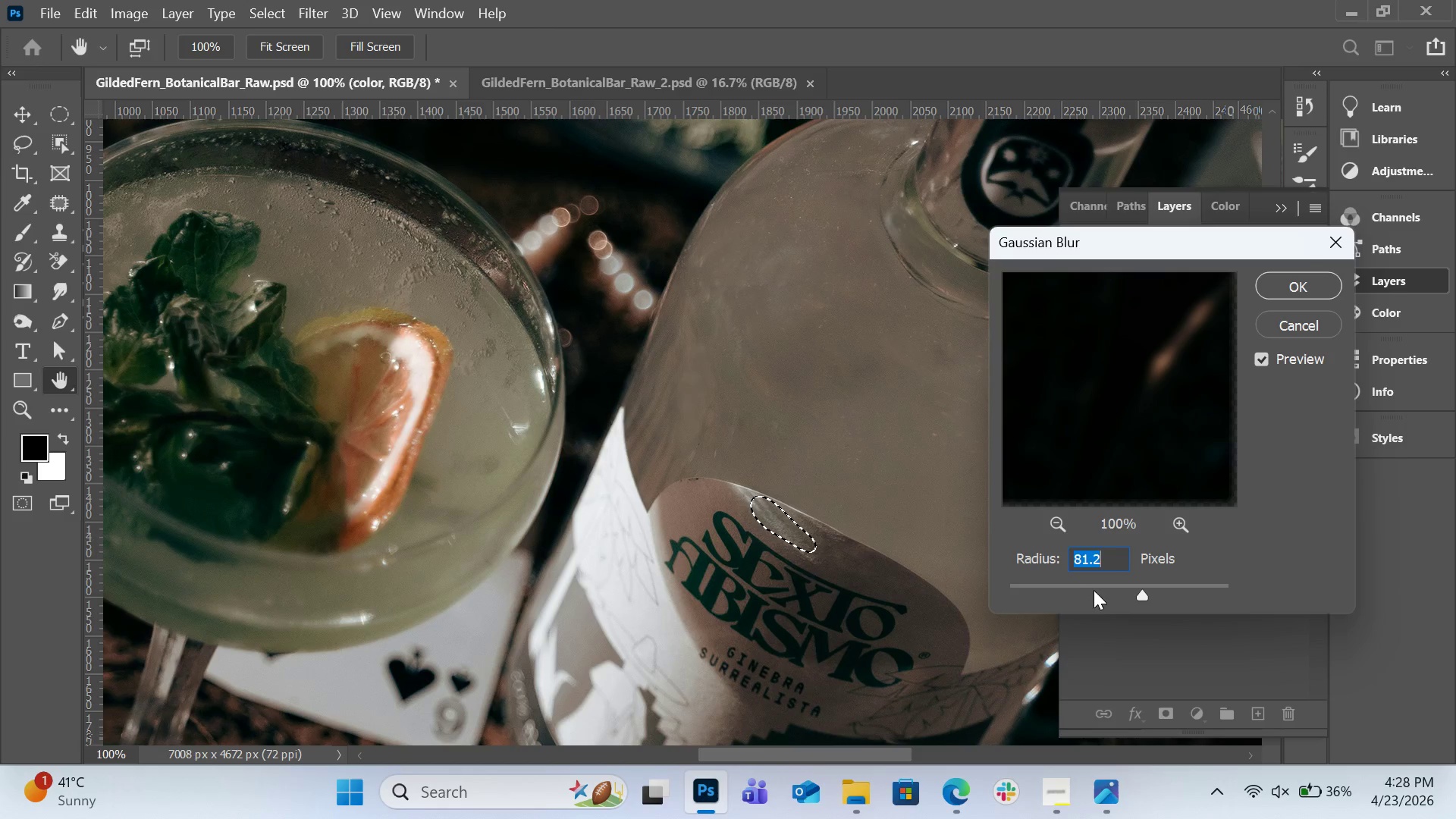 
left_click([1124, 589])
 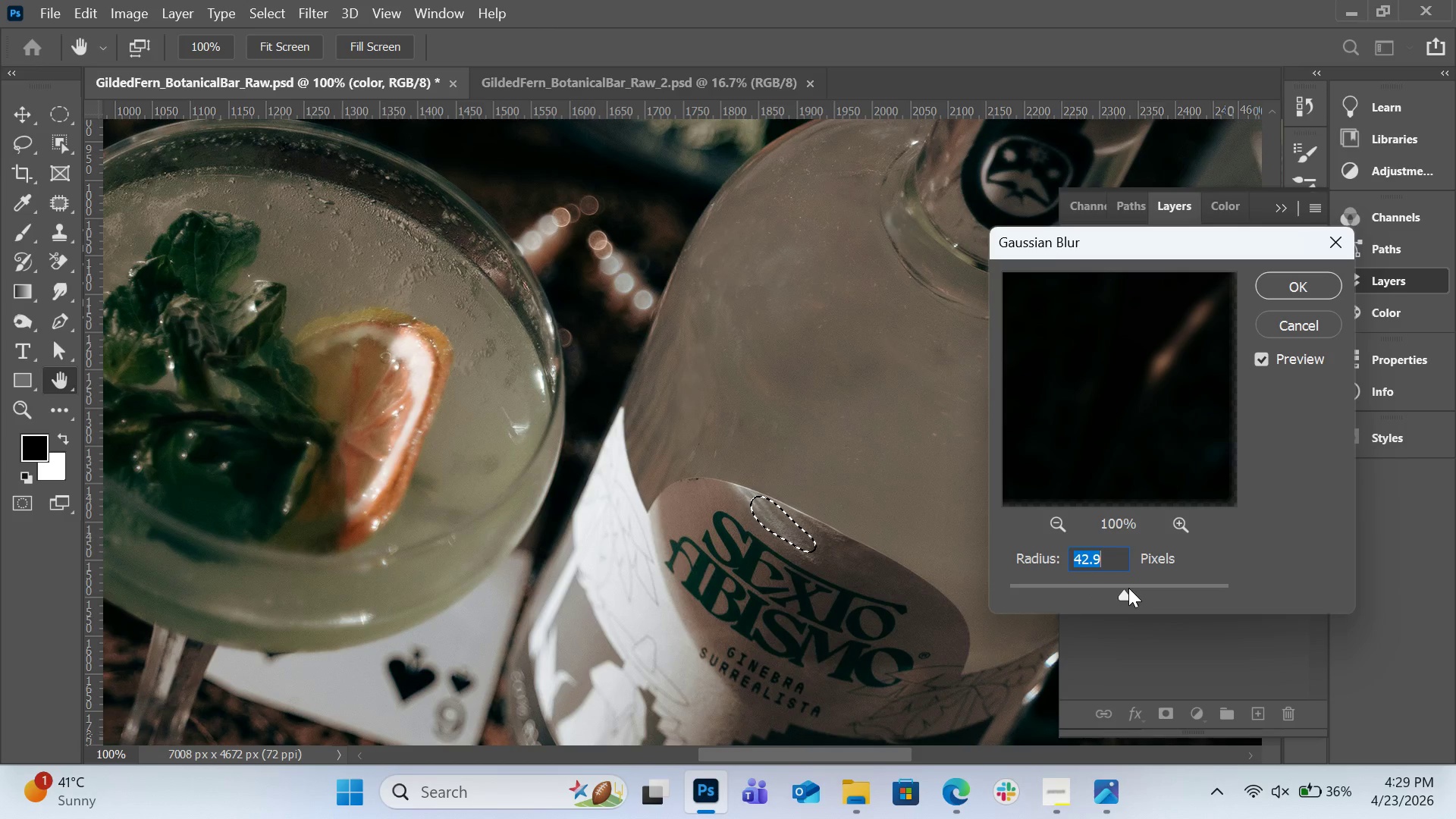 
left_click([1130, 588])
 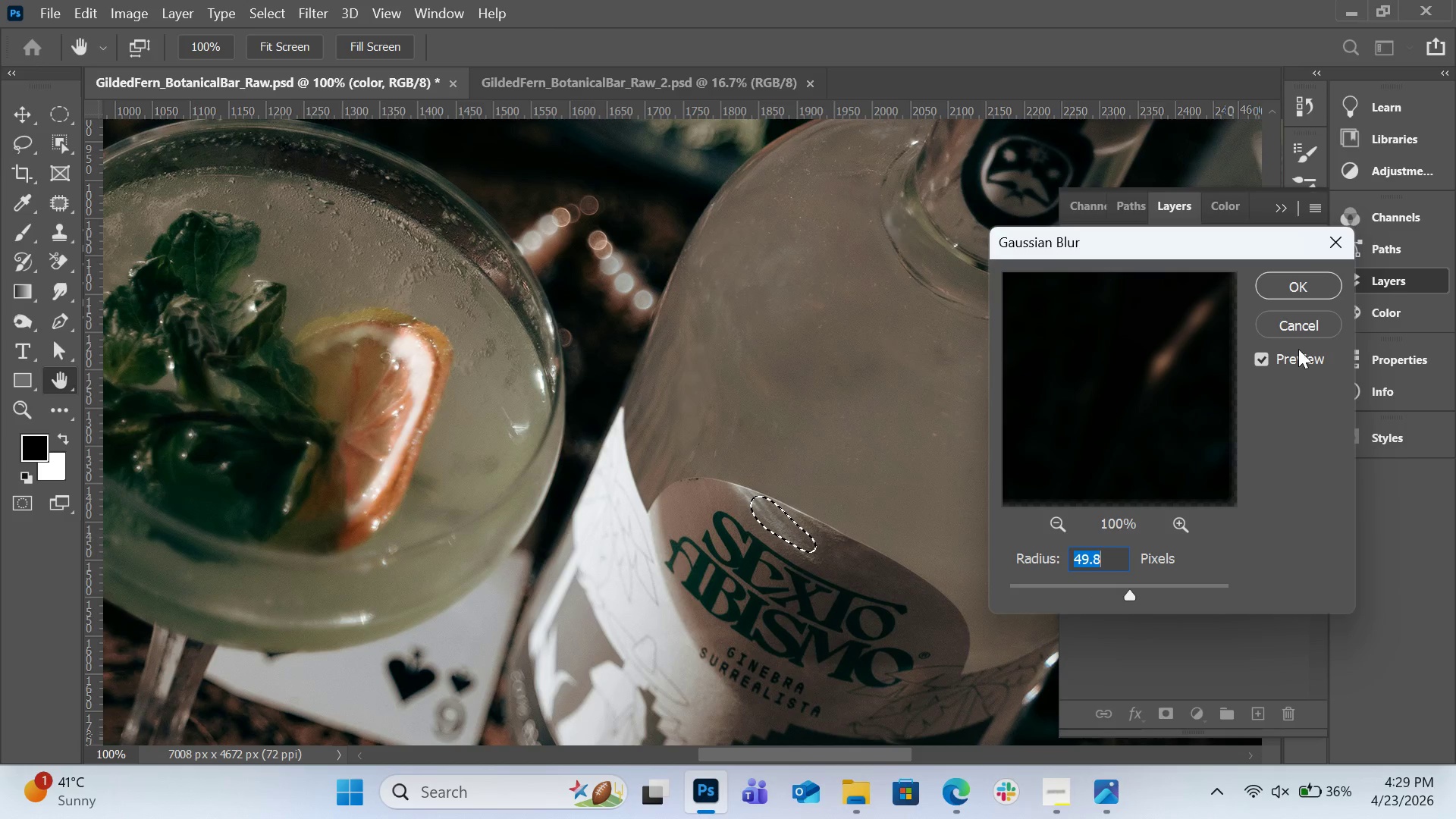 
left_click([1287, 293])
 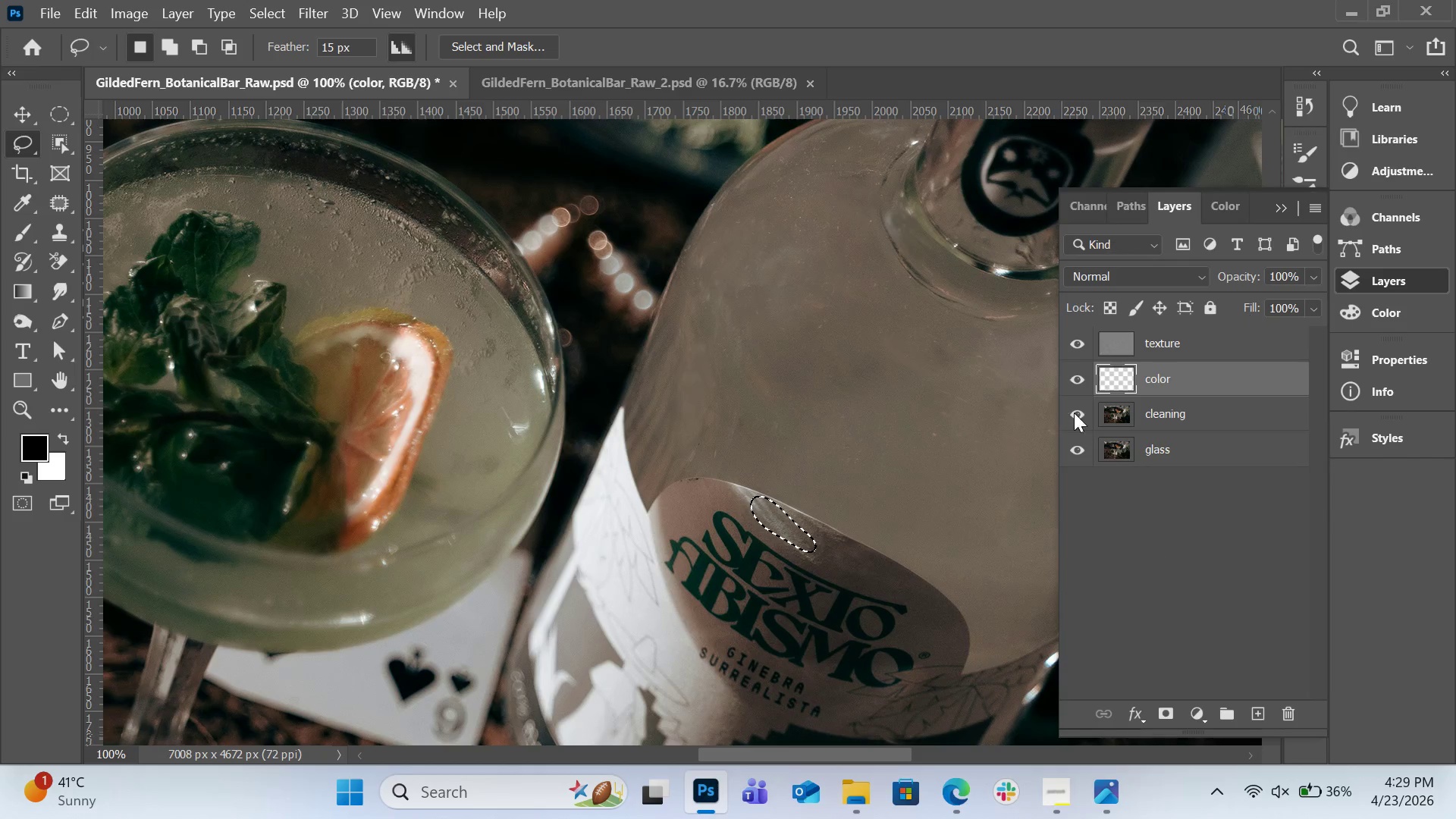 
left_click([965, 444])
 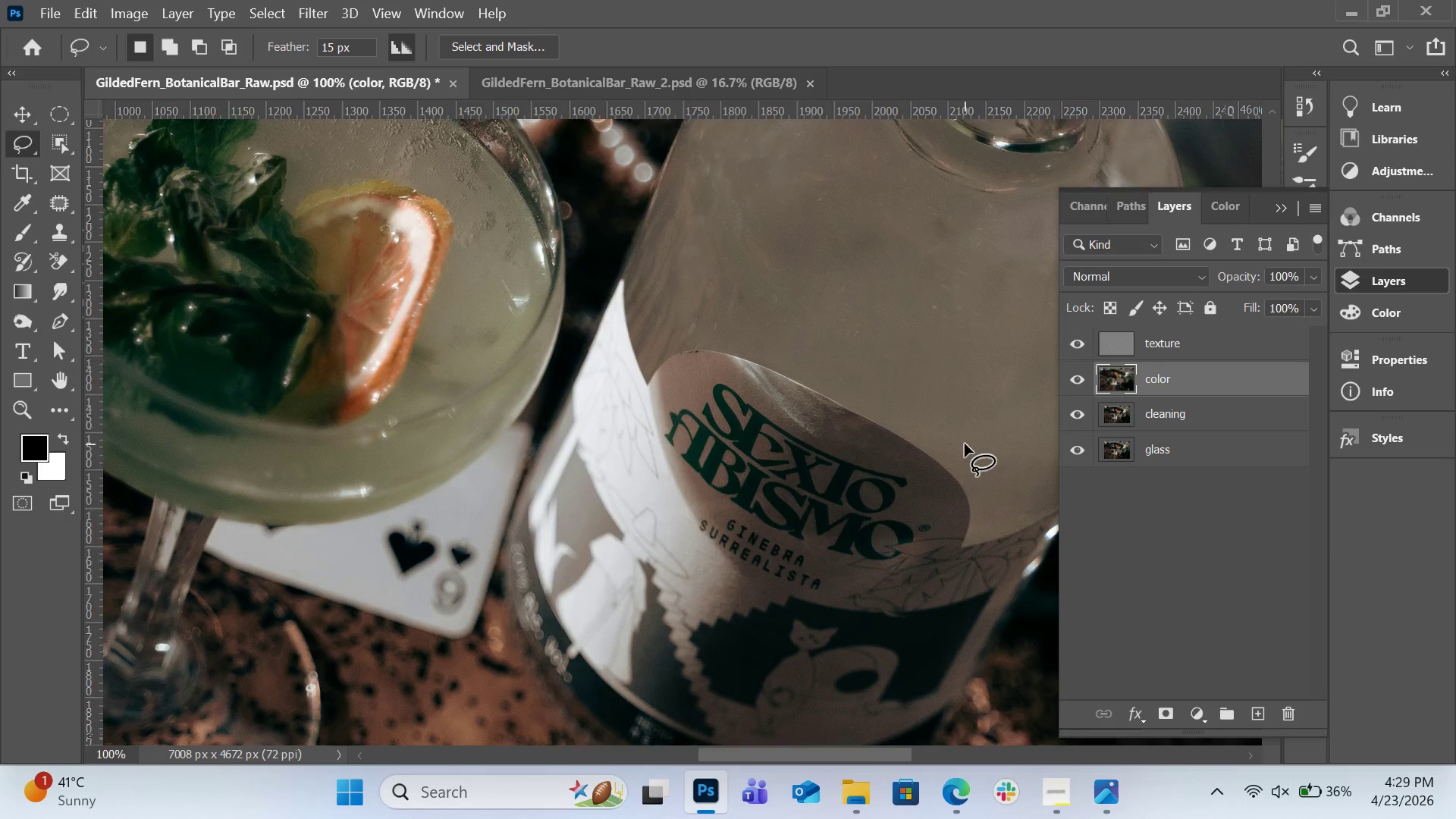 
scroll: coordinate [965, 451], scroll_direction: down, amount: 7.0
 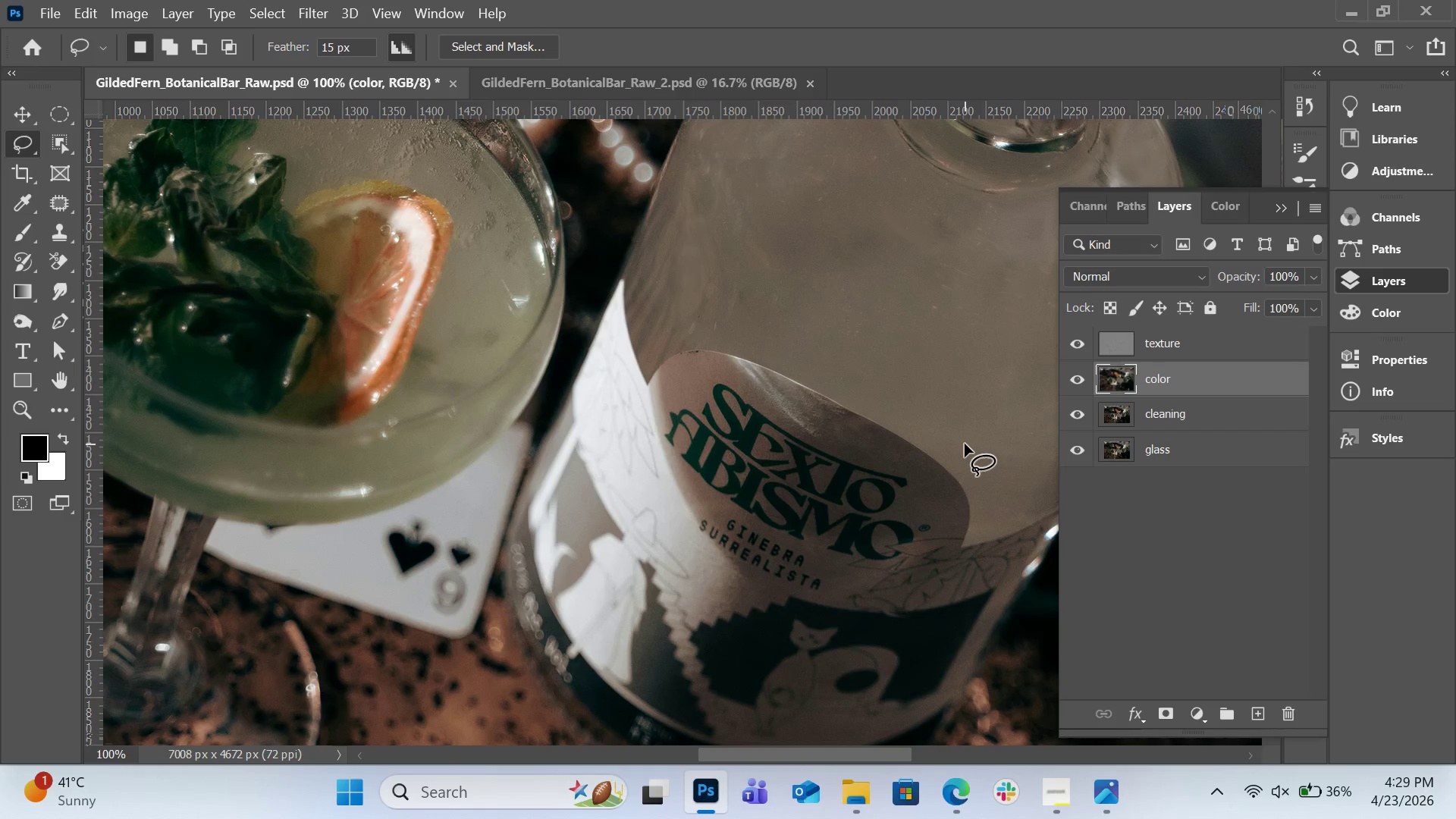 
scroll: coordinate [965, 438], scroll_direction: up, amount: 6.0
 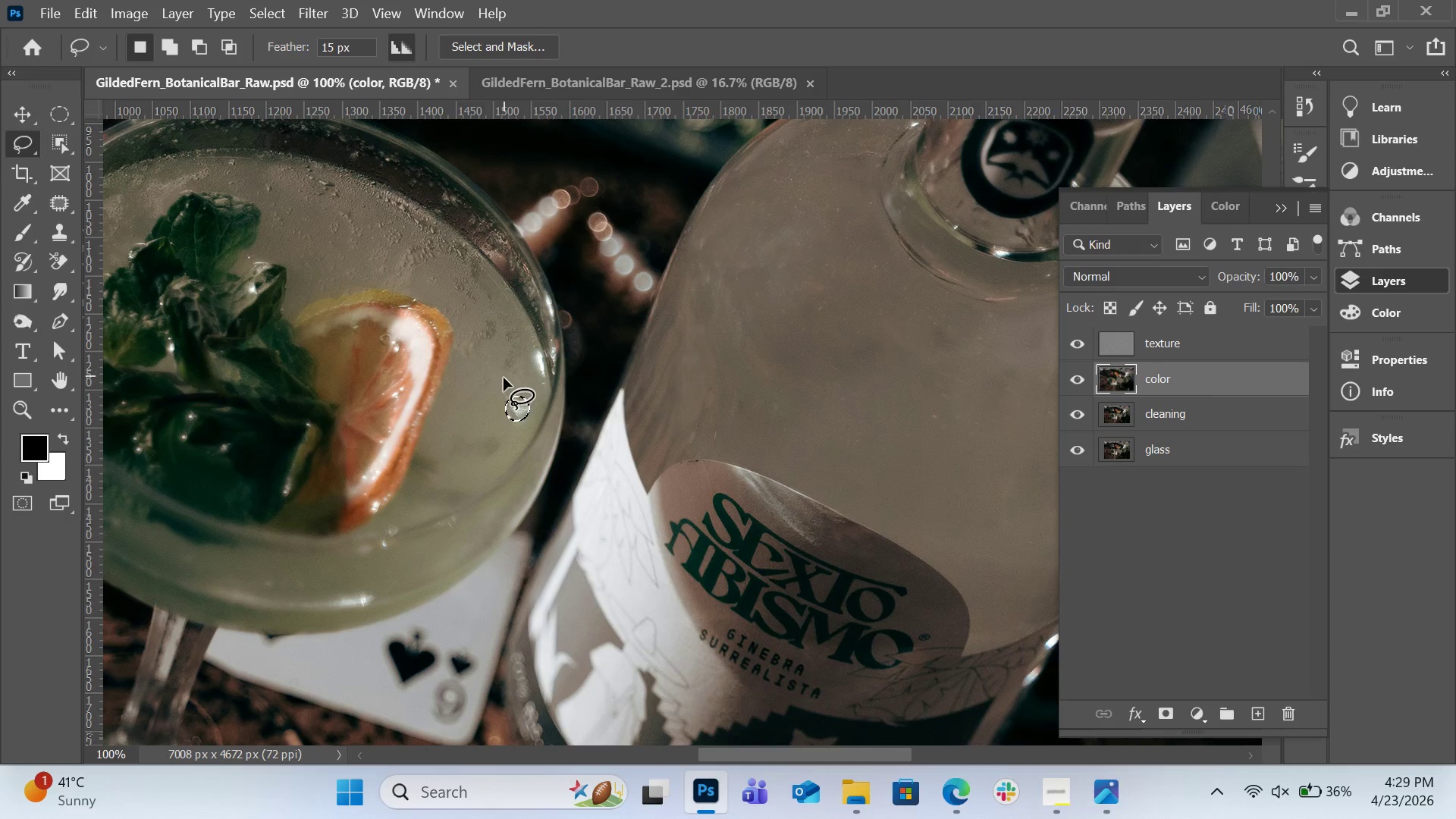 
wait(6.06)
 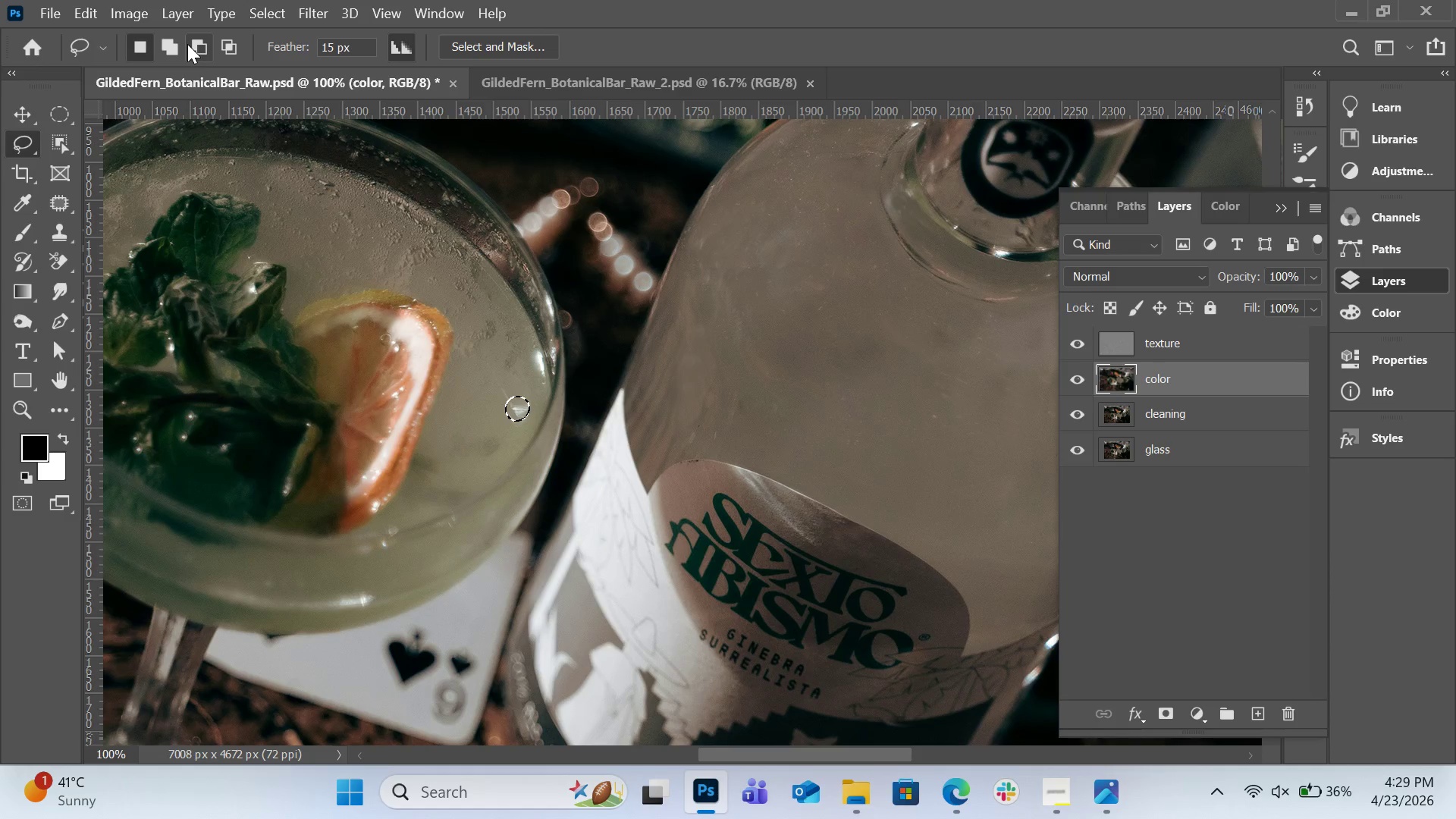 
key(Alt+Control+Q)
 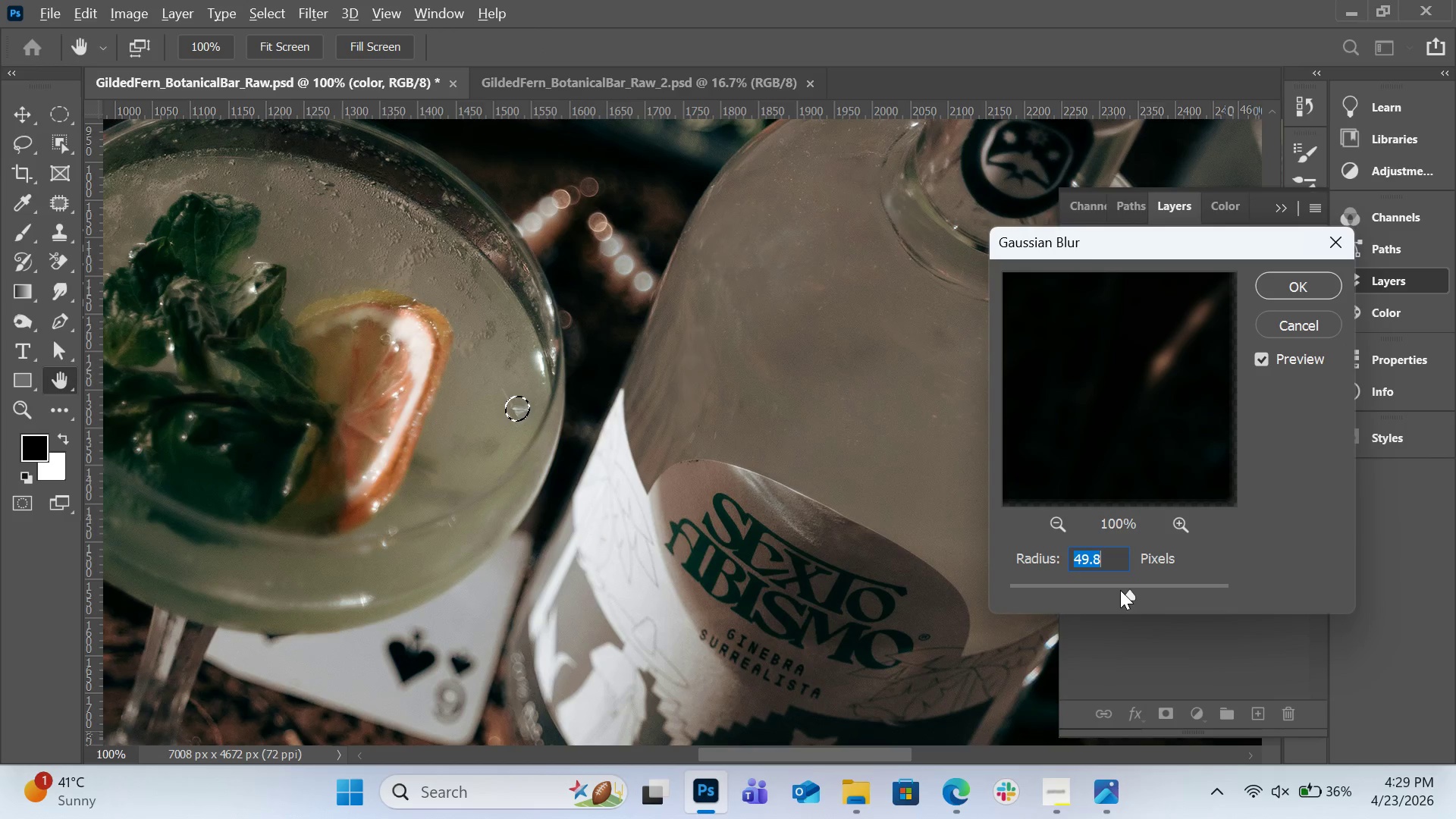 
left_click_drag(start_coordinate=[1120, 590], to_coordinate=[1102, 590])
 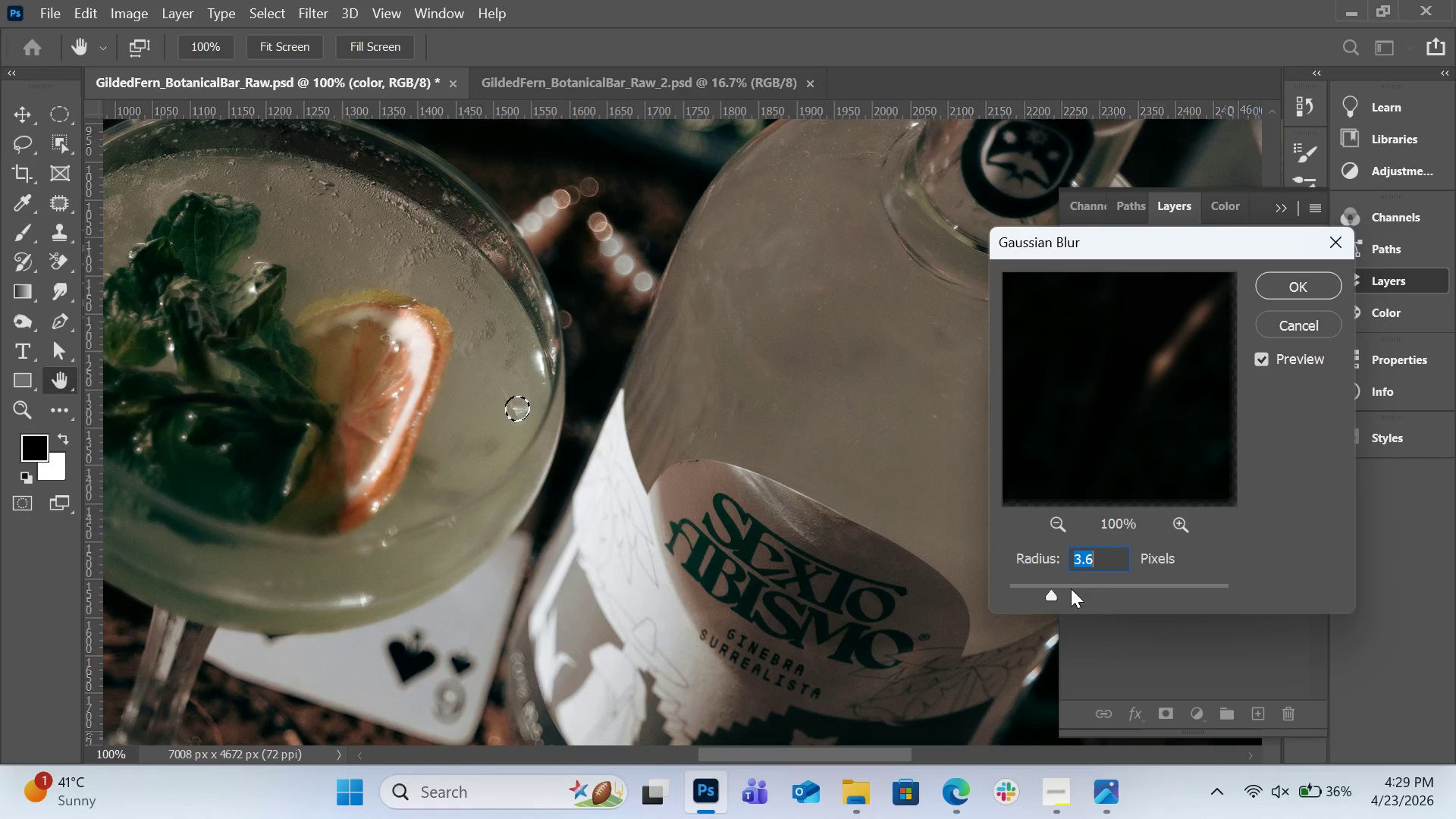 
left_click([1181, 590])
 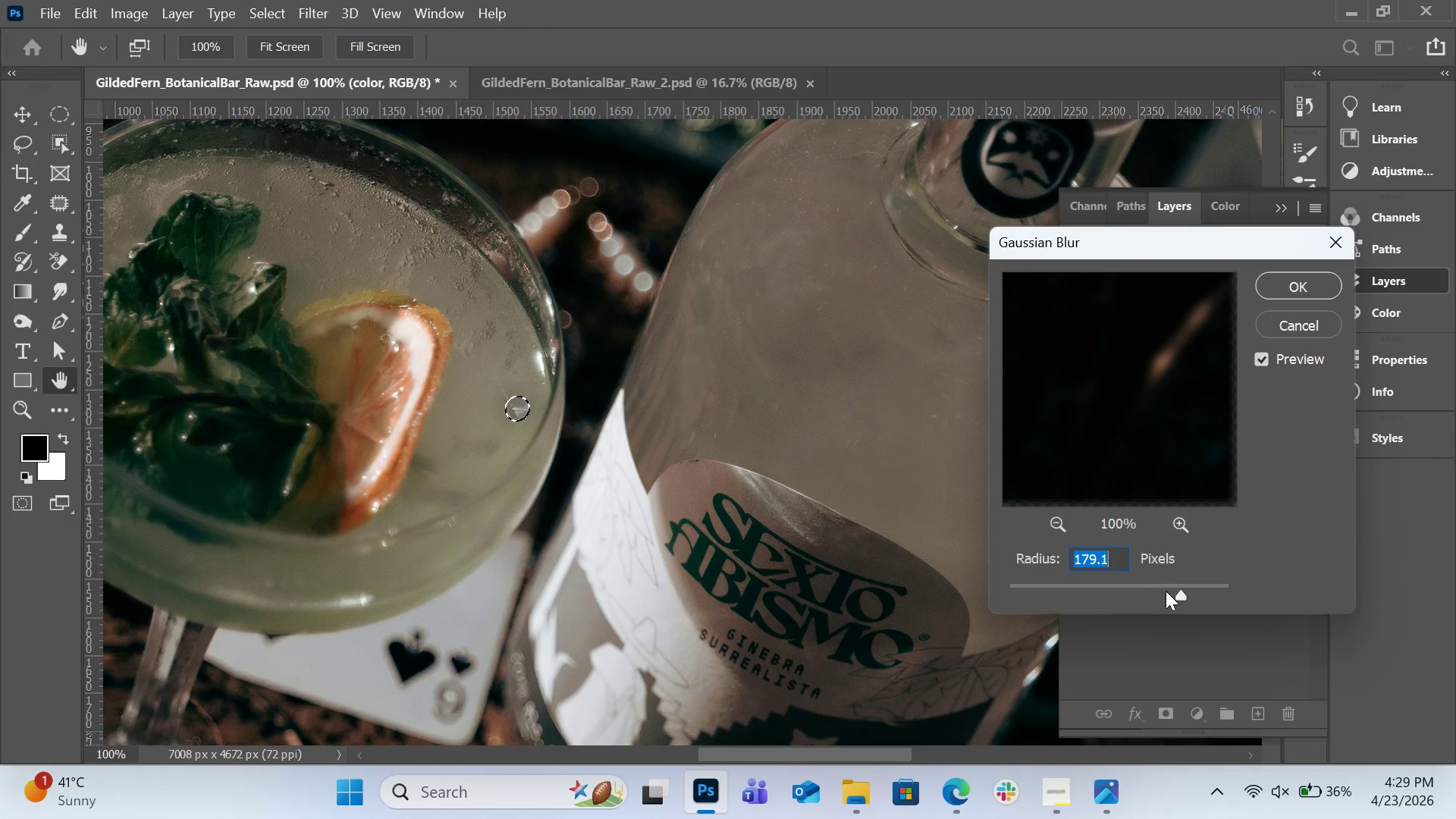 
left_click([1146, 591])
 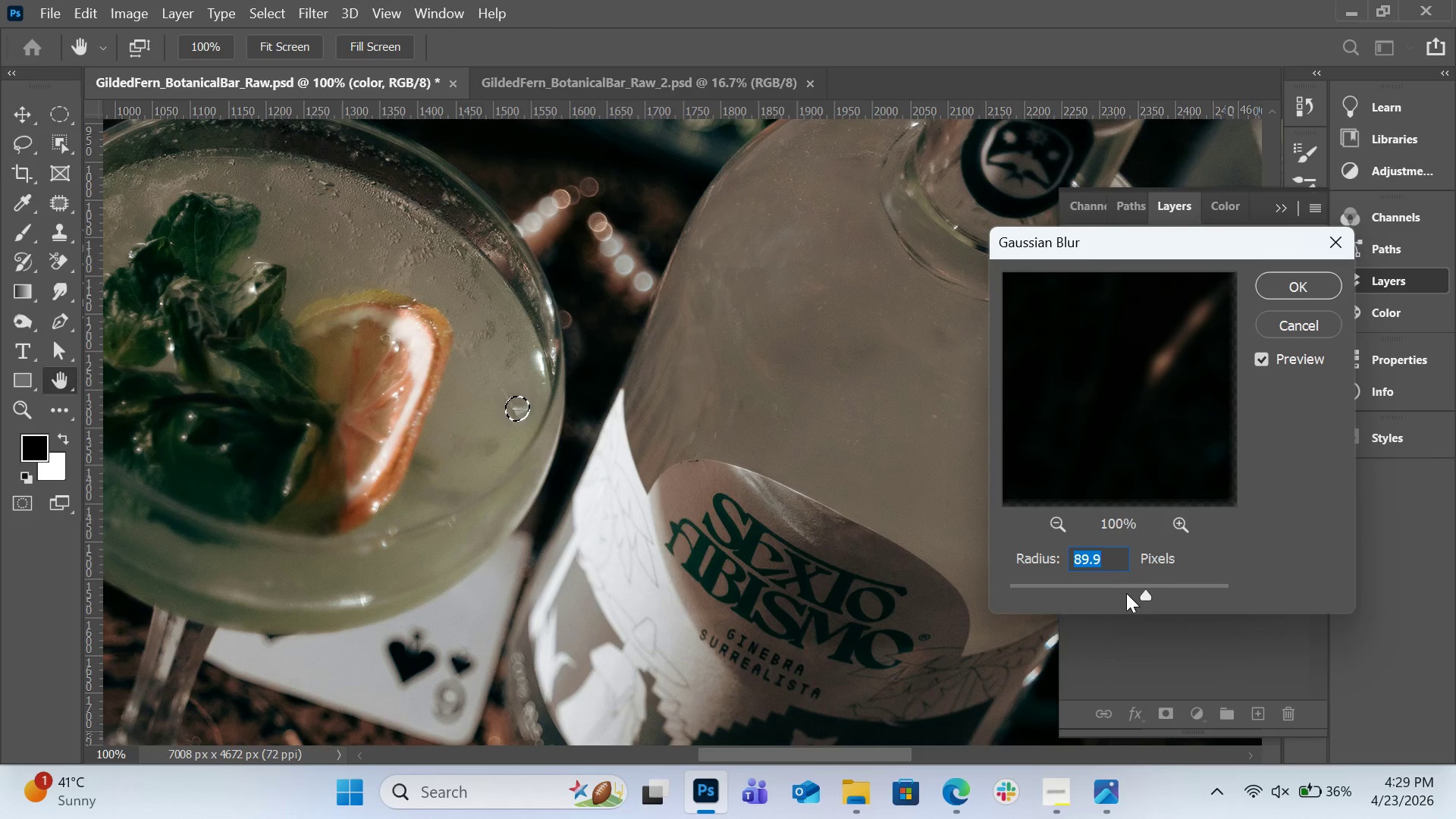 
left_click([1126, 593])
 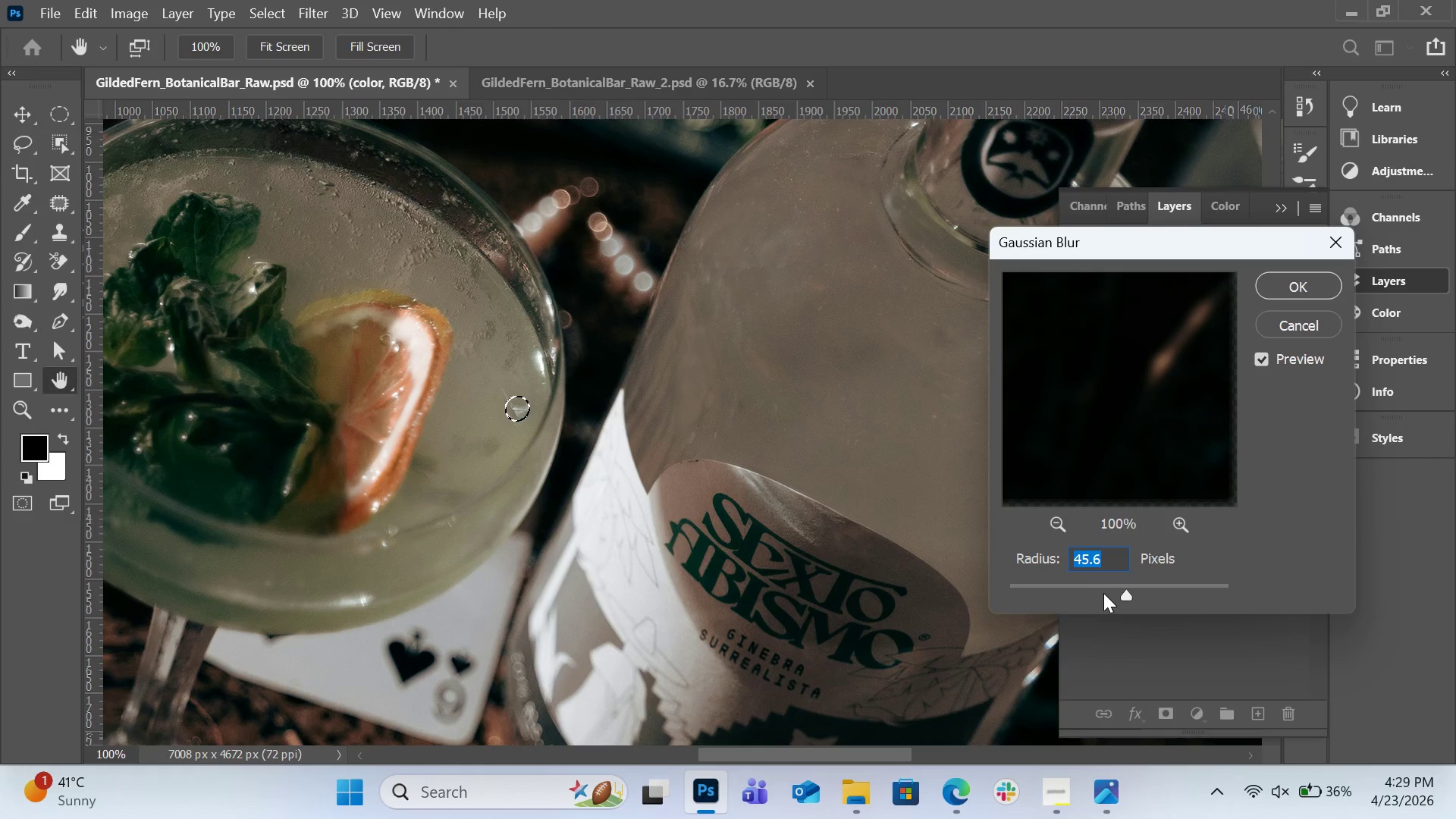 
left_click([1103, 593])
 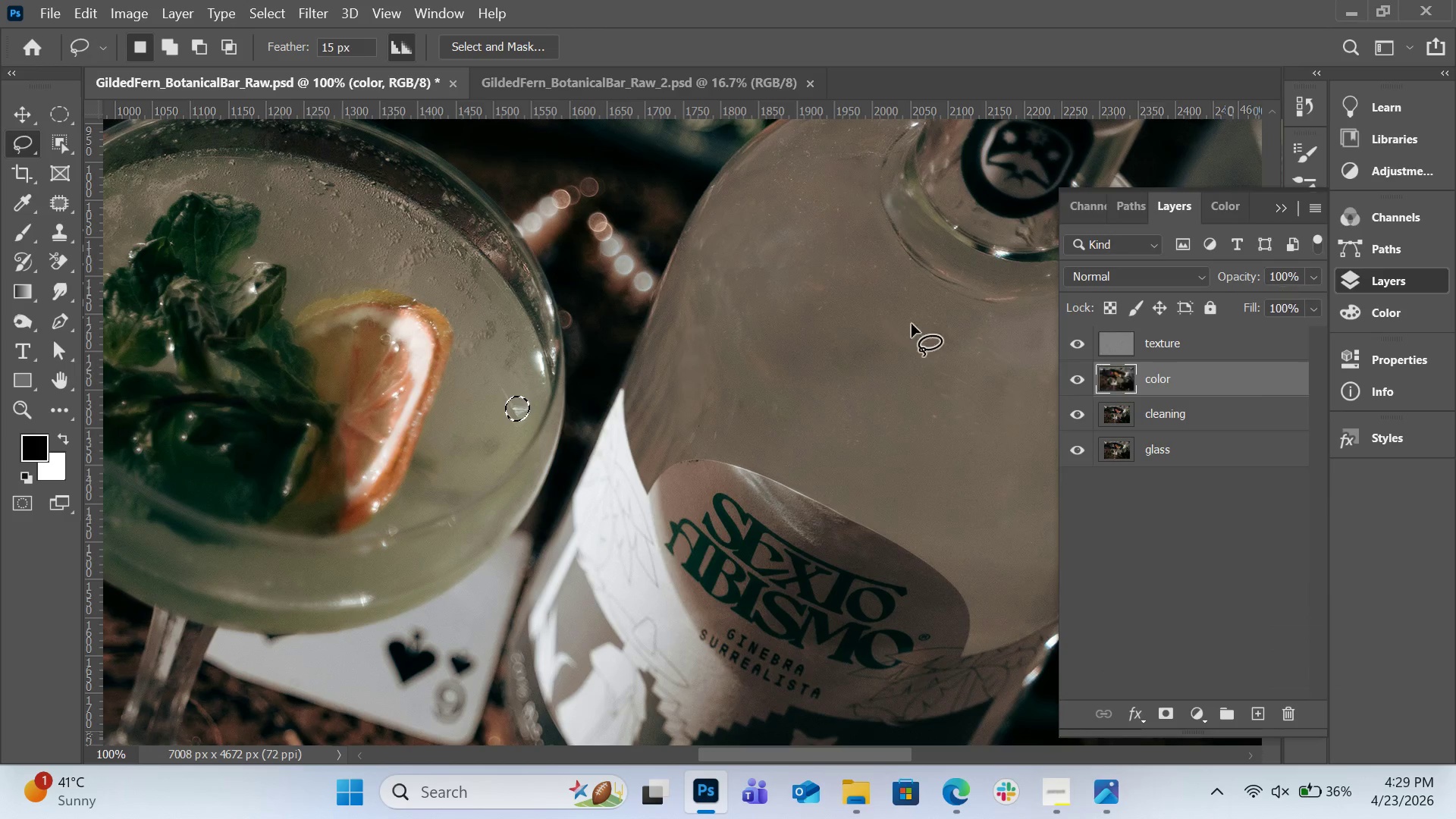 
scroll: coordinate [811, 332], scroll_direction: down, amount: 1.0
 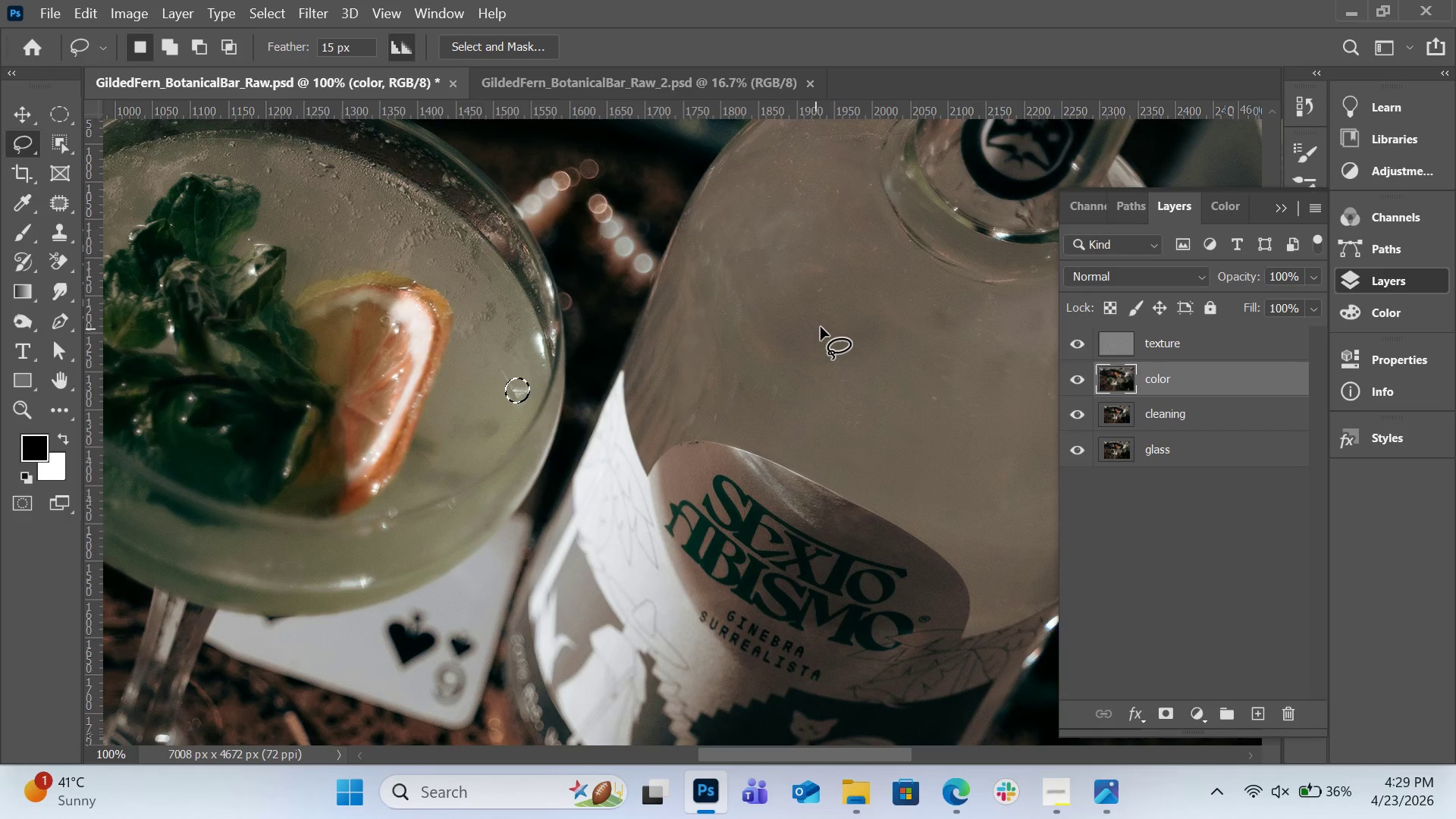 
left_click([823, 327])
 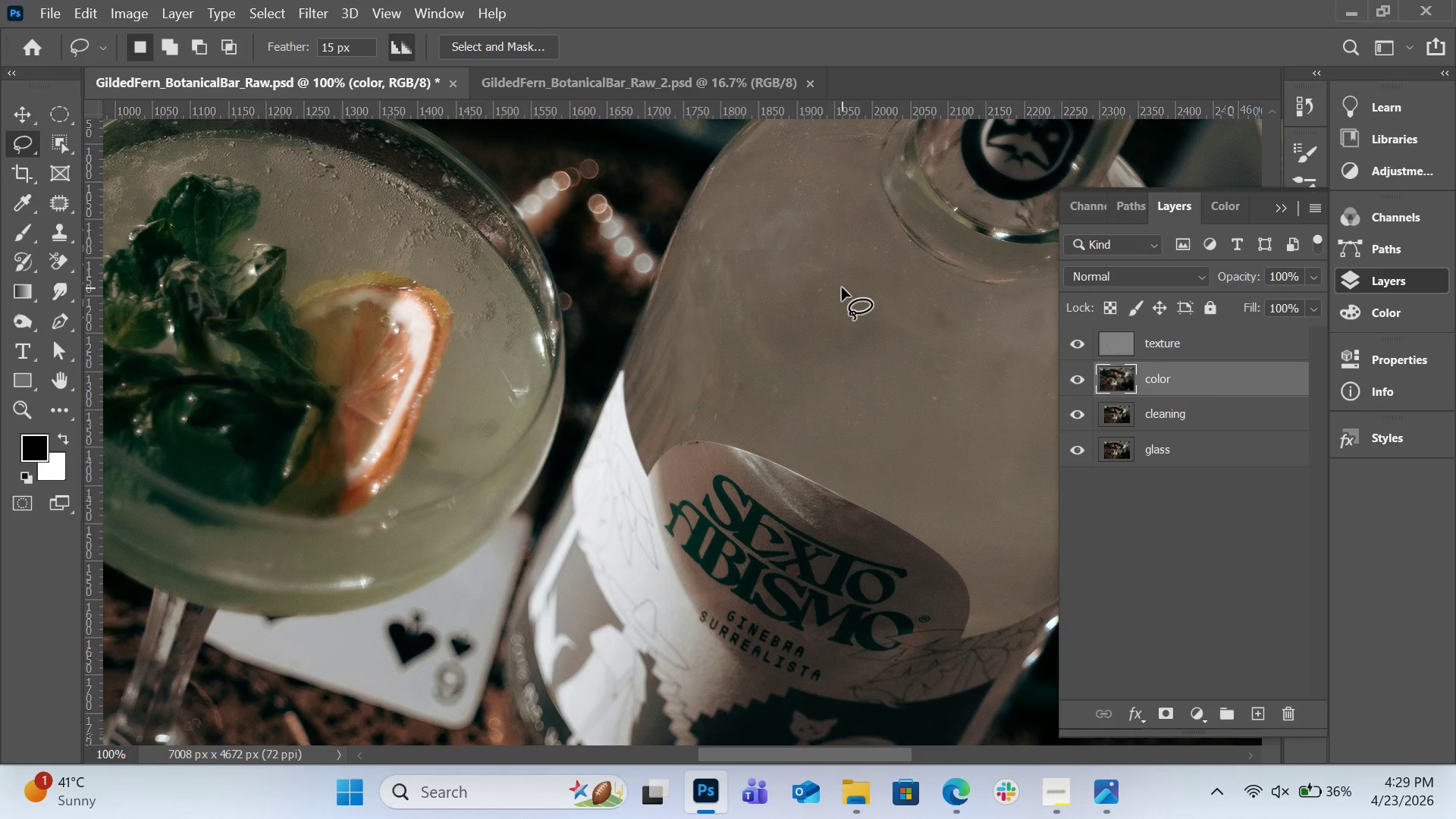 
scroll: coordinate [842, 287], scroll_direction: up, amount: 3.0
 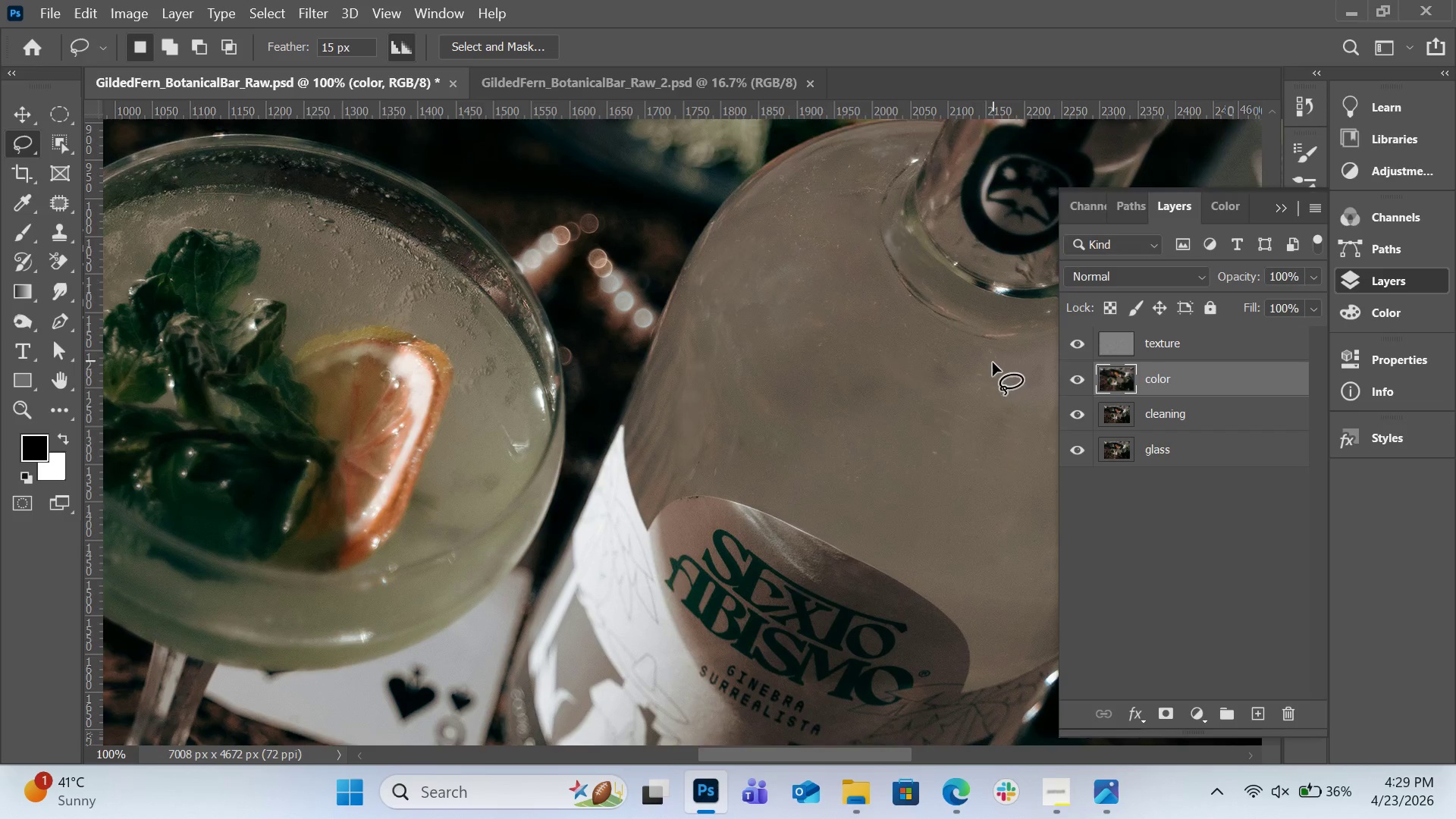 
scroll: coordinate [988, 361], scroll_direction: down, amount: 15.0
 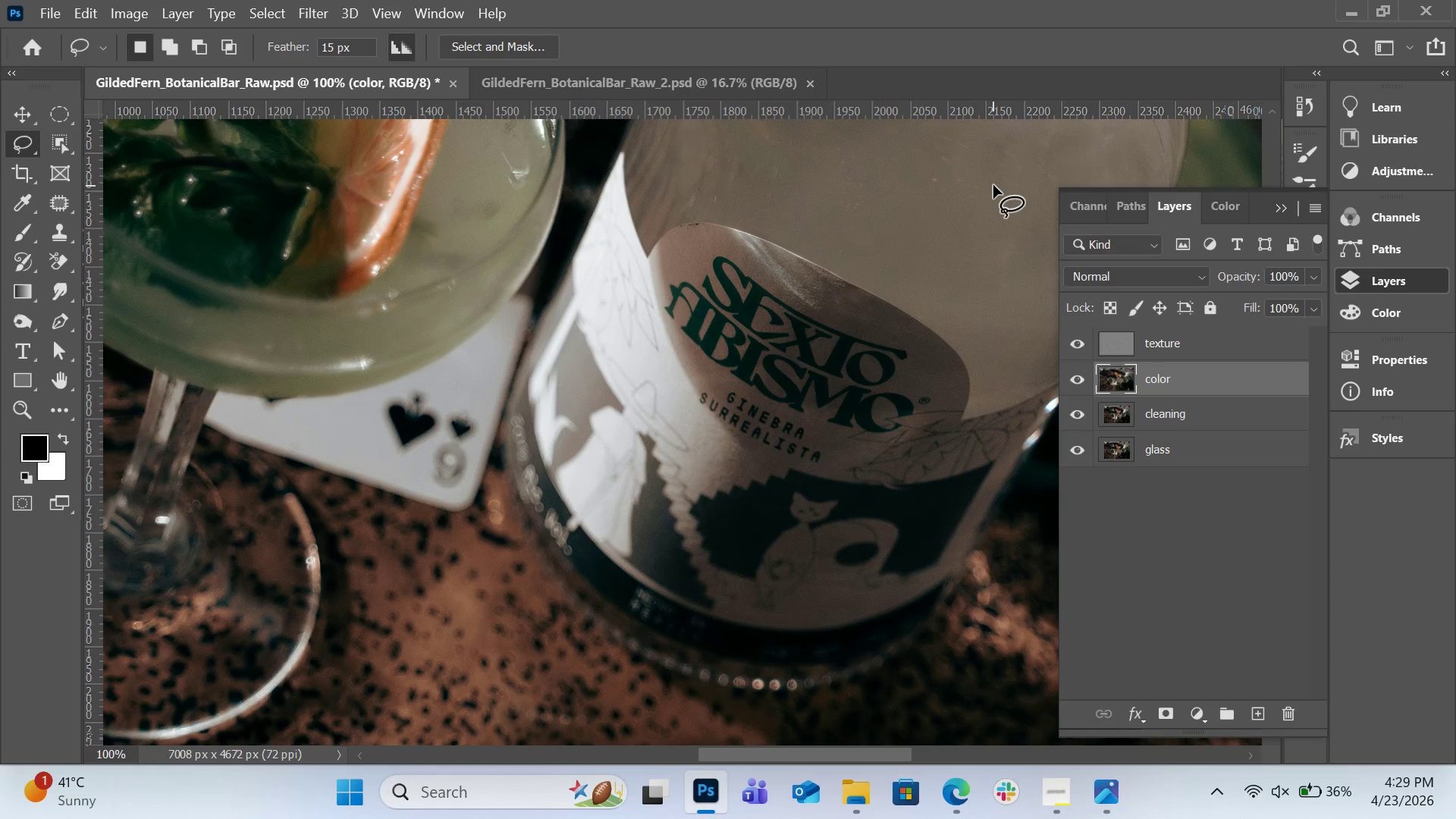 
scroll: coordinate [969, 234], scroll_direction: up, amount: 10.0
 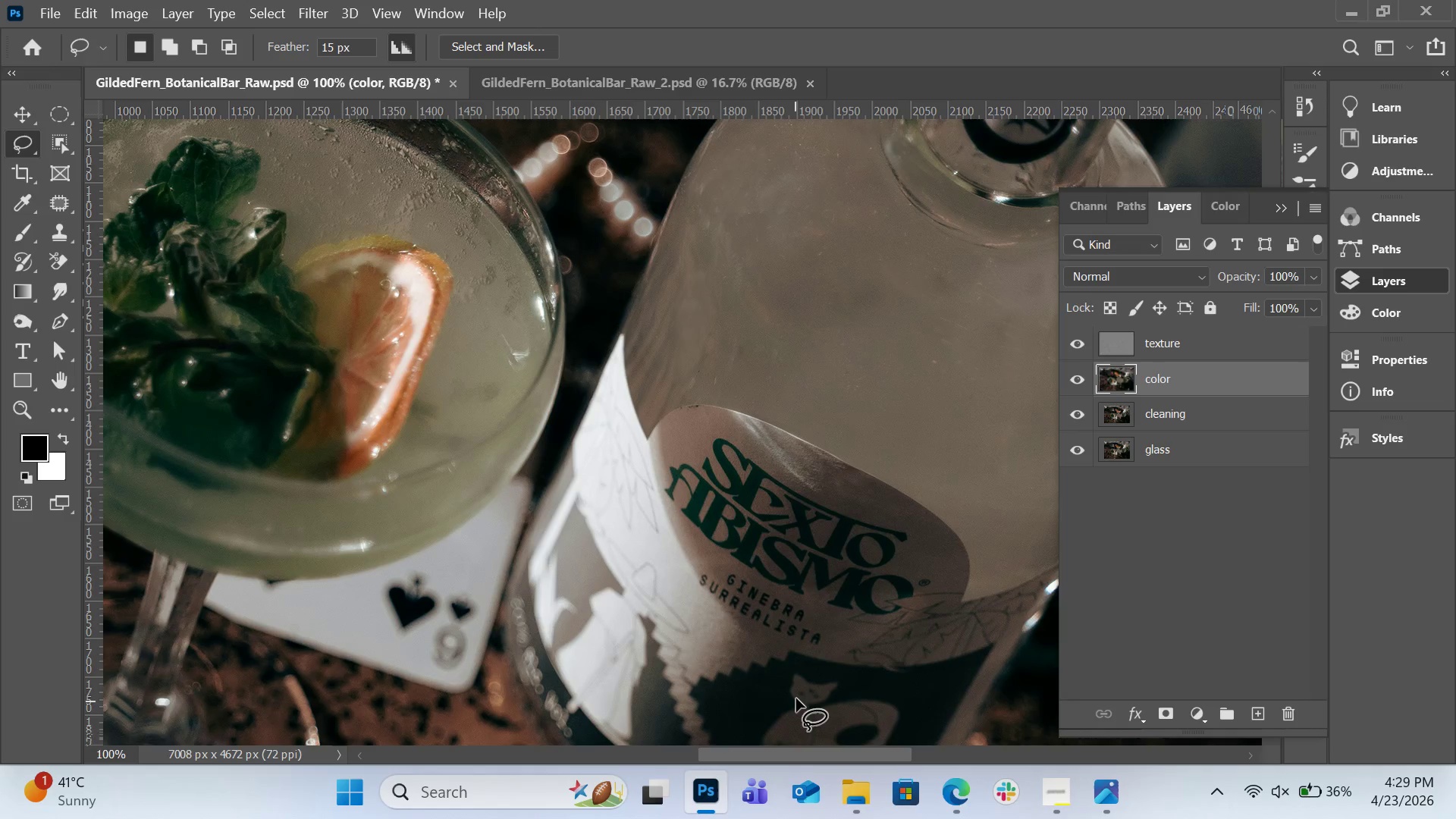 
key(H)
 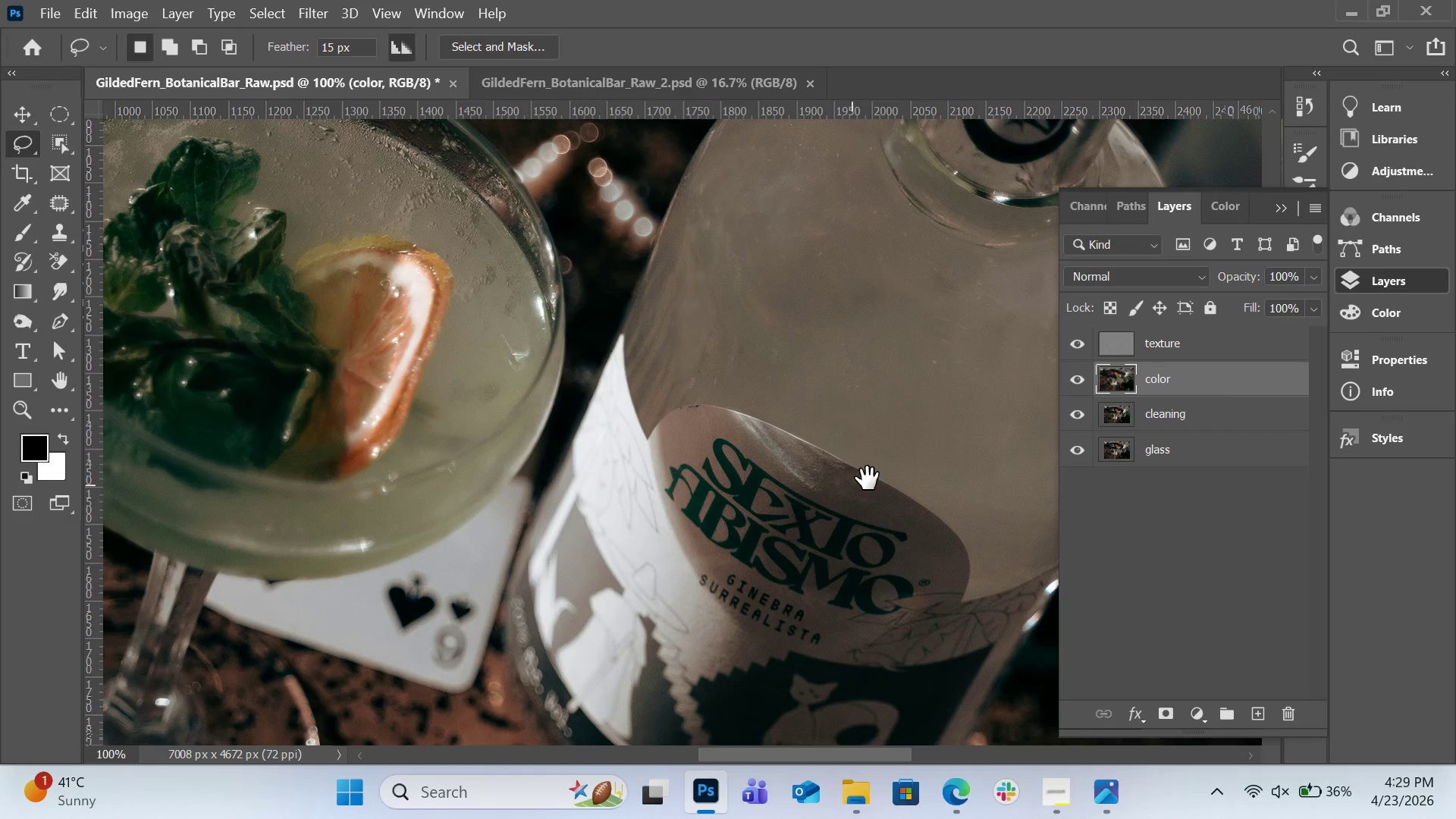 
left_click_drag(start_coordinate=[868, 479], to_coordinate=[522, 541])
 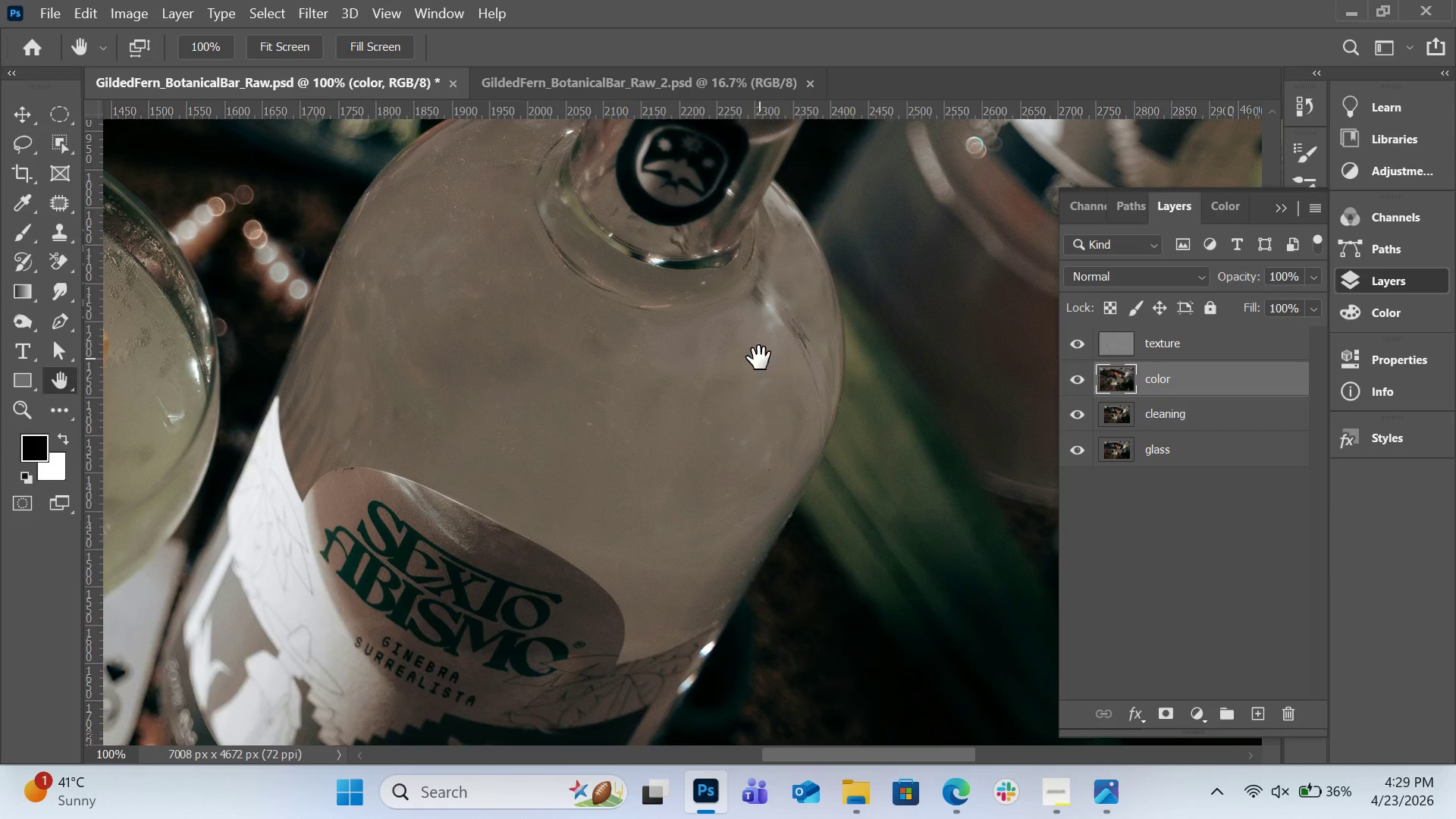 
left_click_drag(start_coordinate=[759, 358], to_coordinate=[738, 567])
 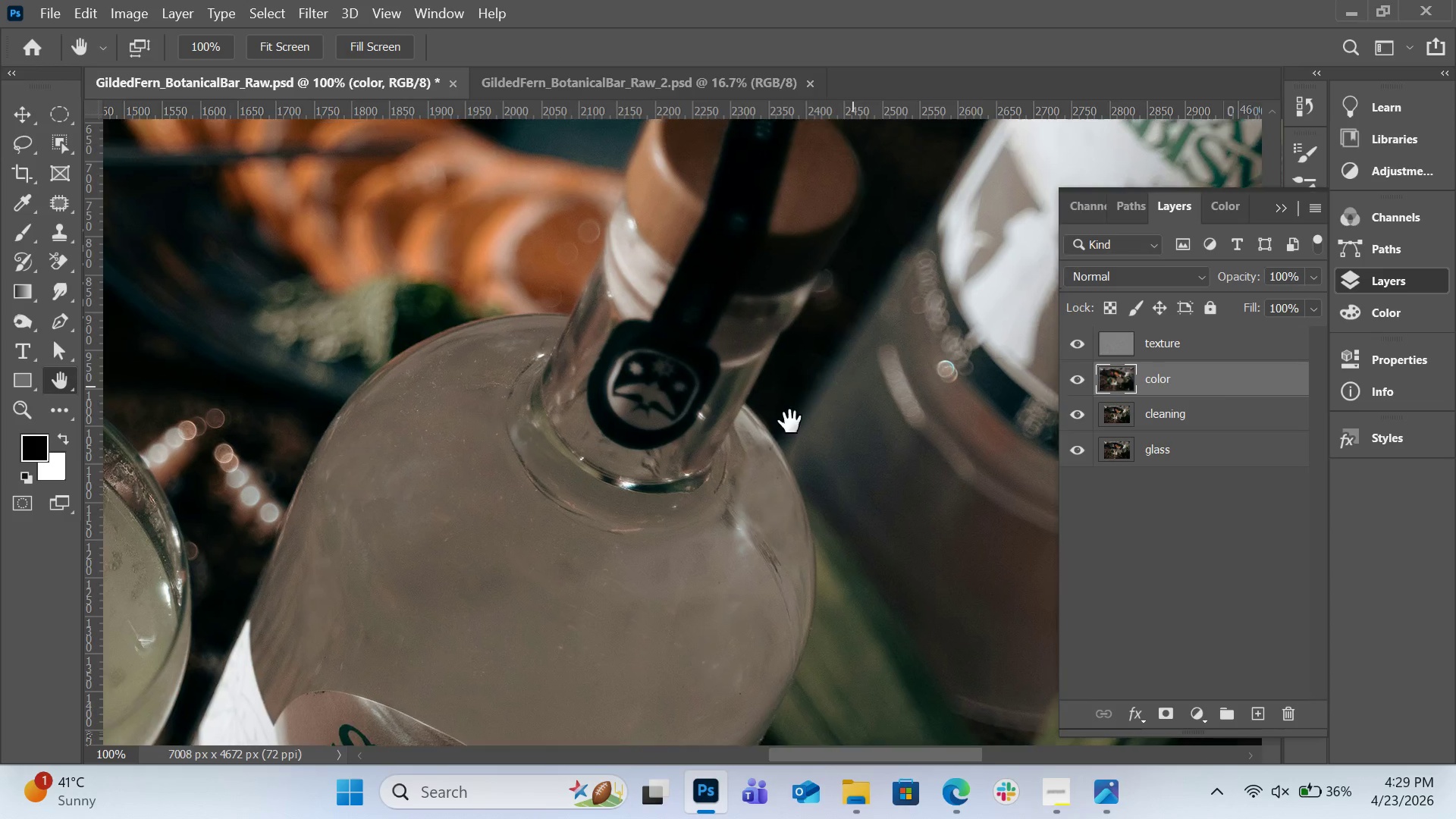 
left_click_drag(start_coordinate=[852, 386], to_coordinate=[570, 580])
 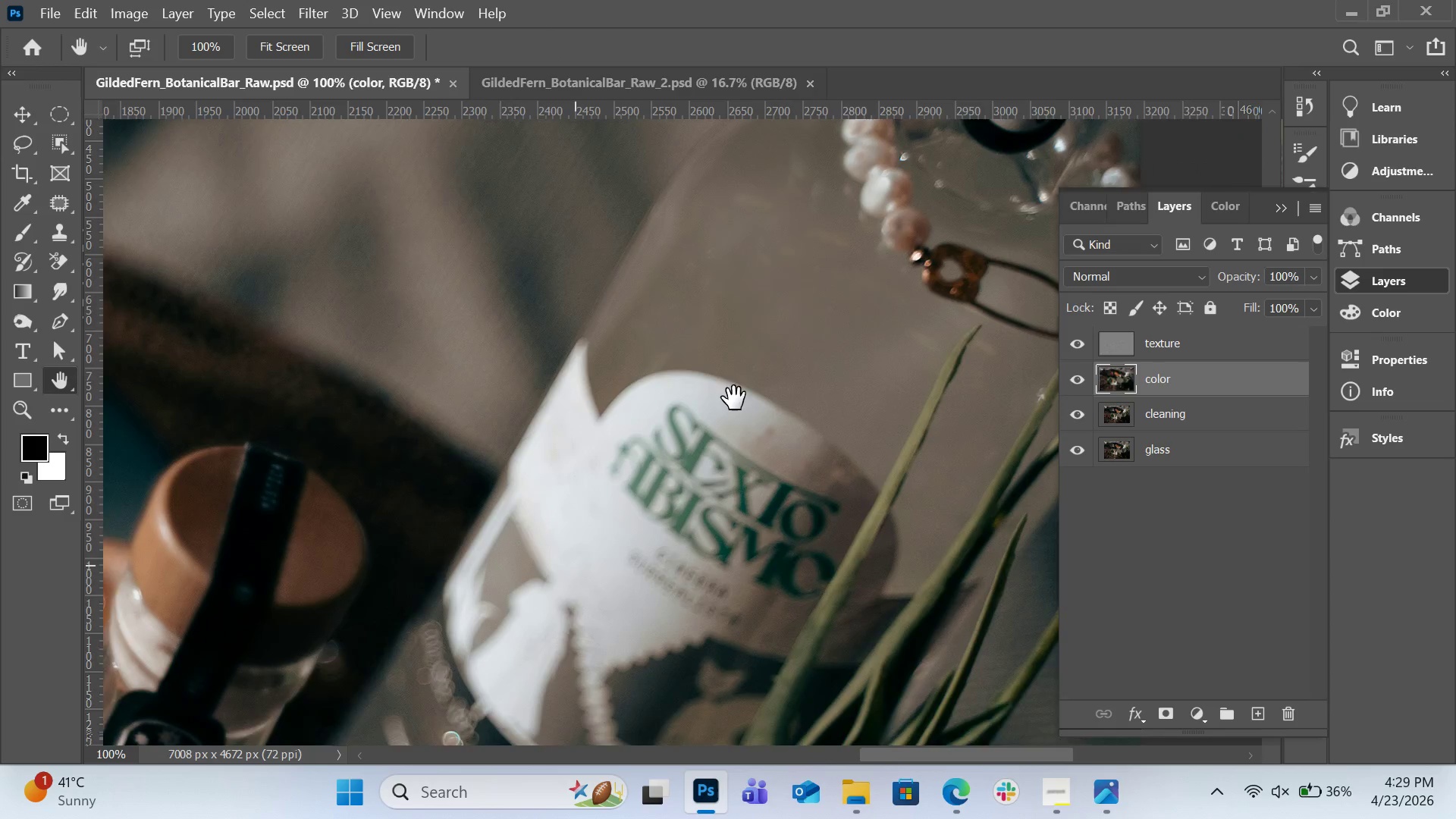 
left_click_drag(start_coordinate=[734, 398], to_coordinate=[673, 522])
 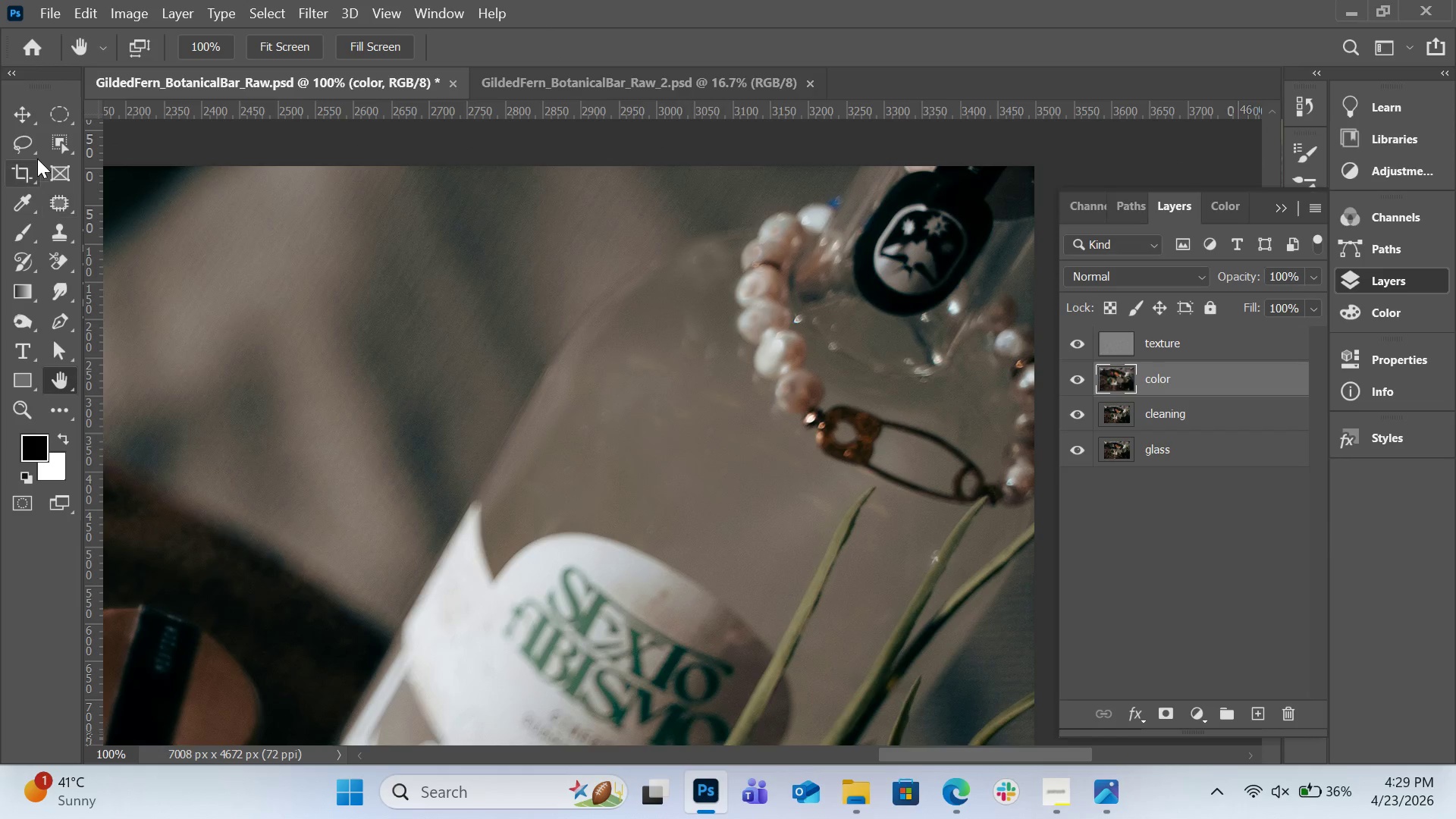 
left_click([24, 143])
 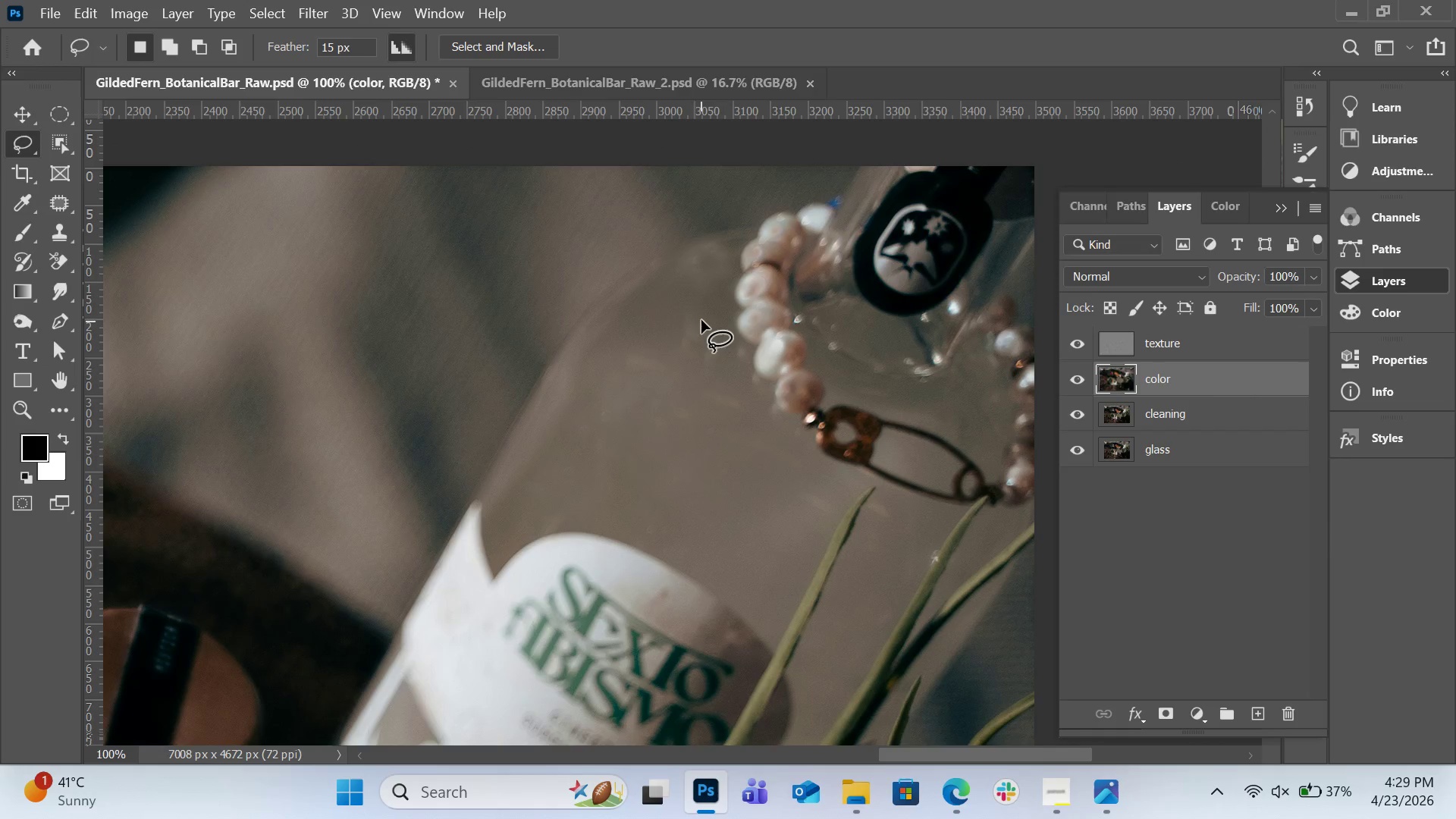 
left_click_drag(start_coordinate=[708, 318], to_coordinate=[704, 309])
 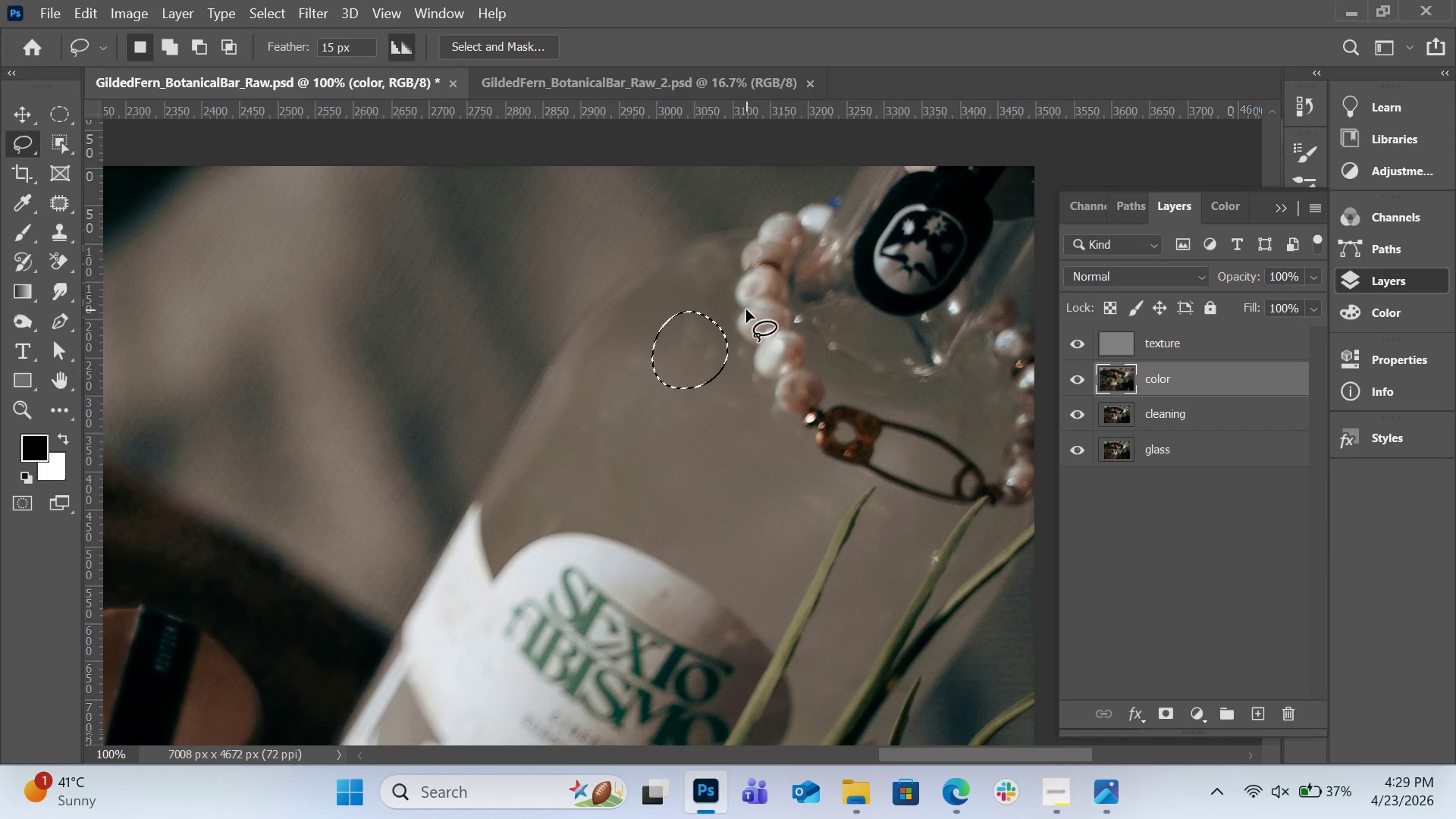 
key(Alt+Control+Q)
 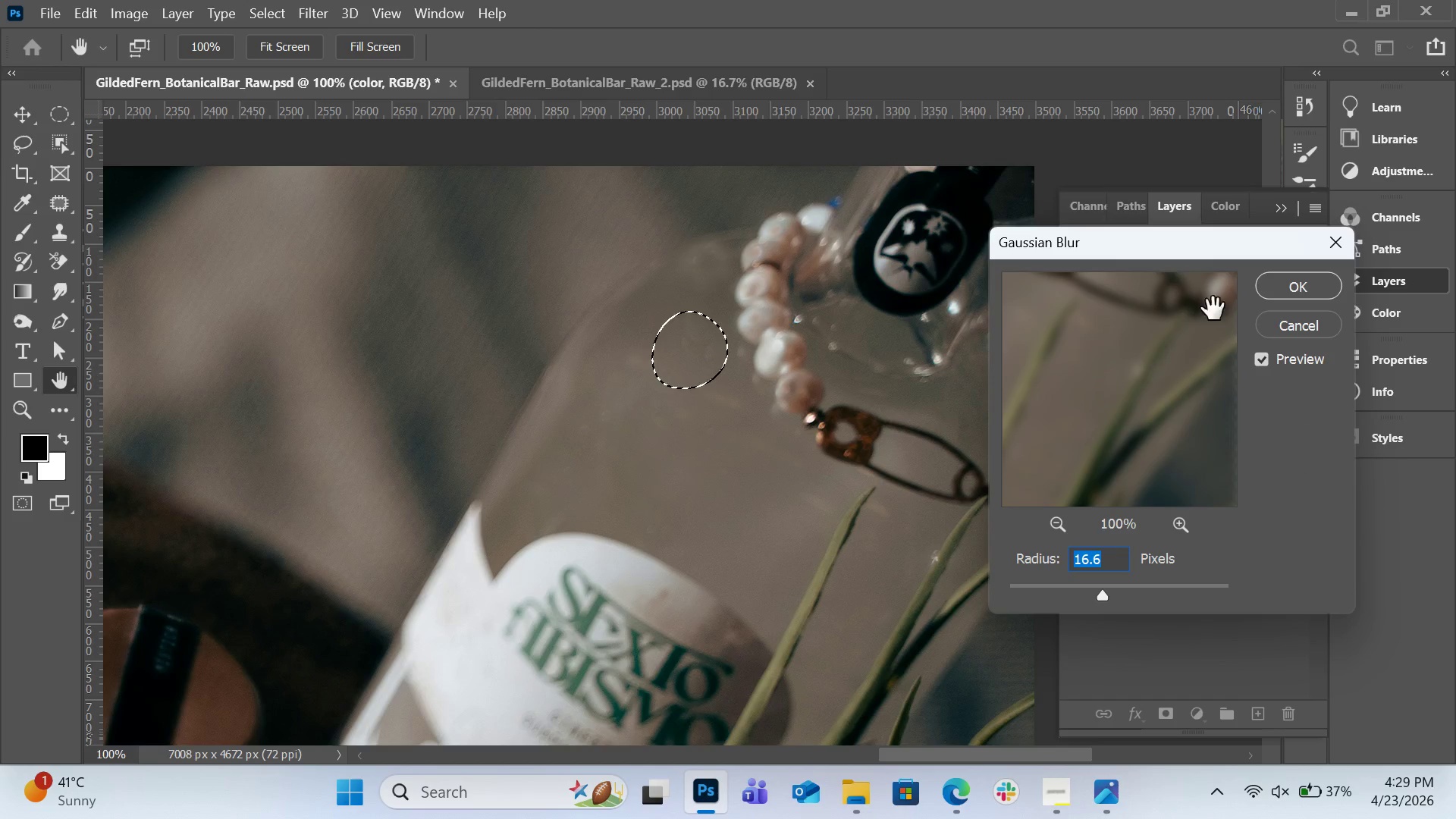 
left_click([1272, 286])
 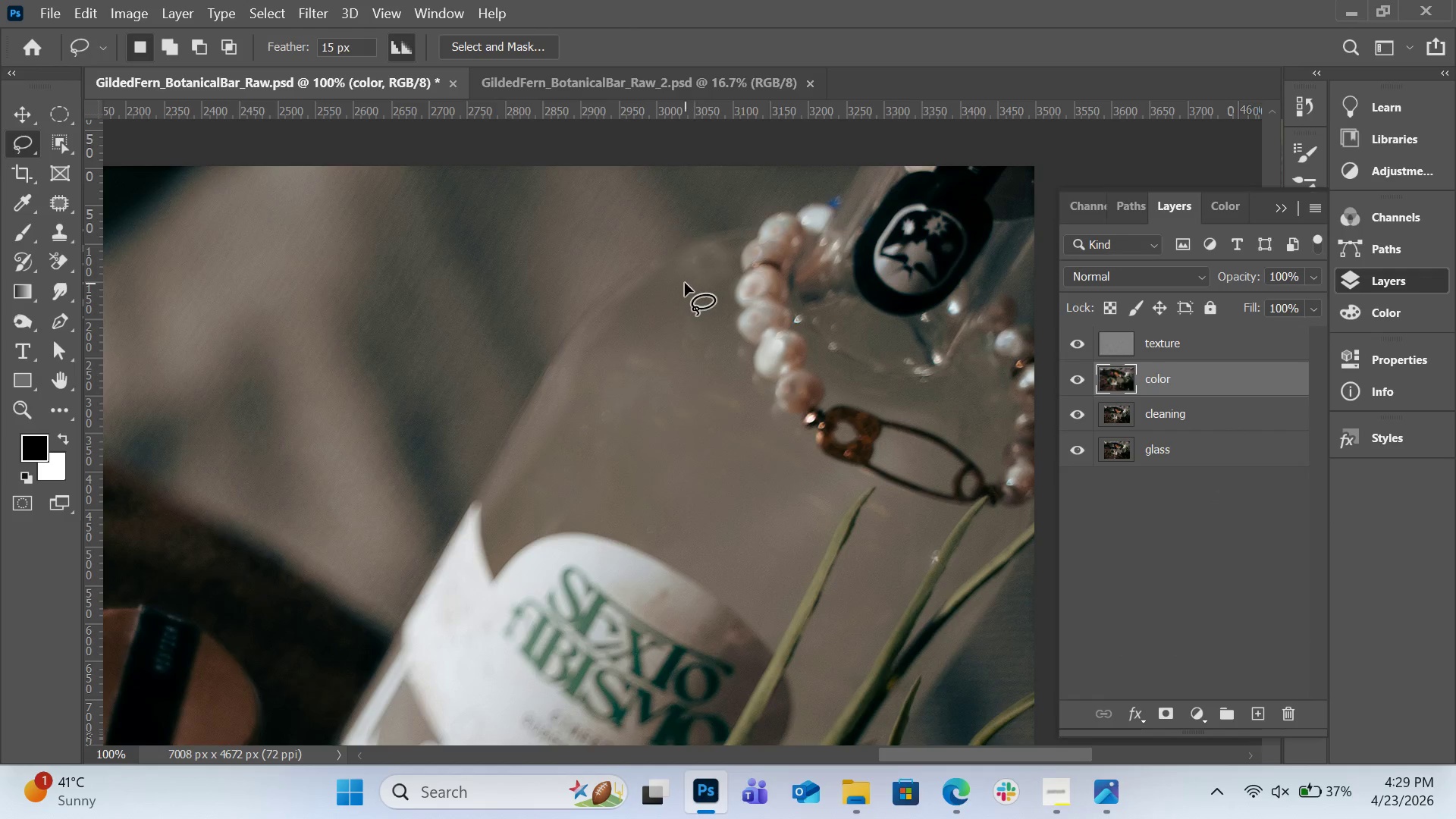 
left_click_drag(start_coordinate=[674, 273], to_coordinate=[684, 271])
 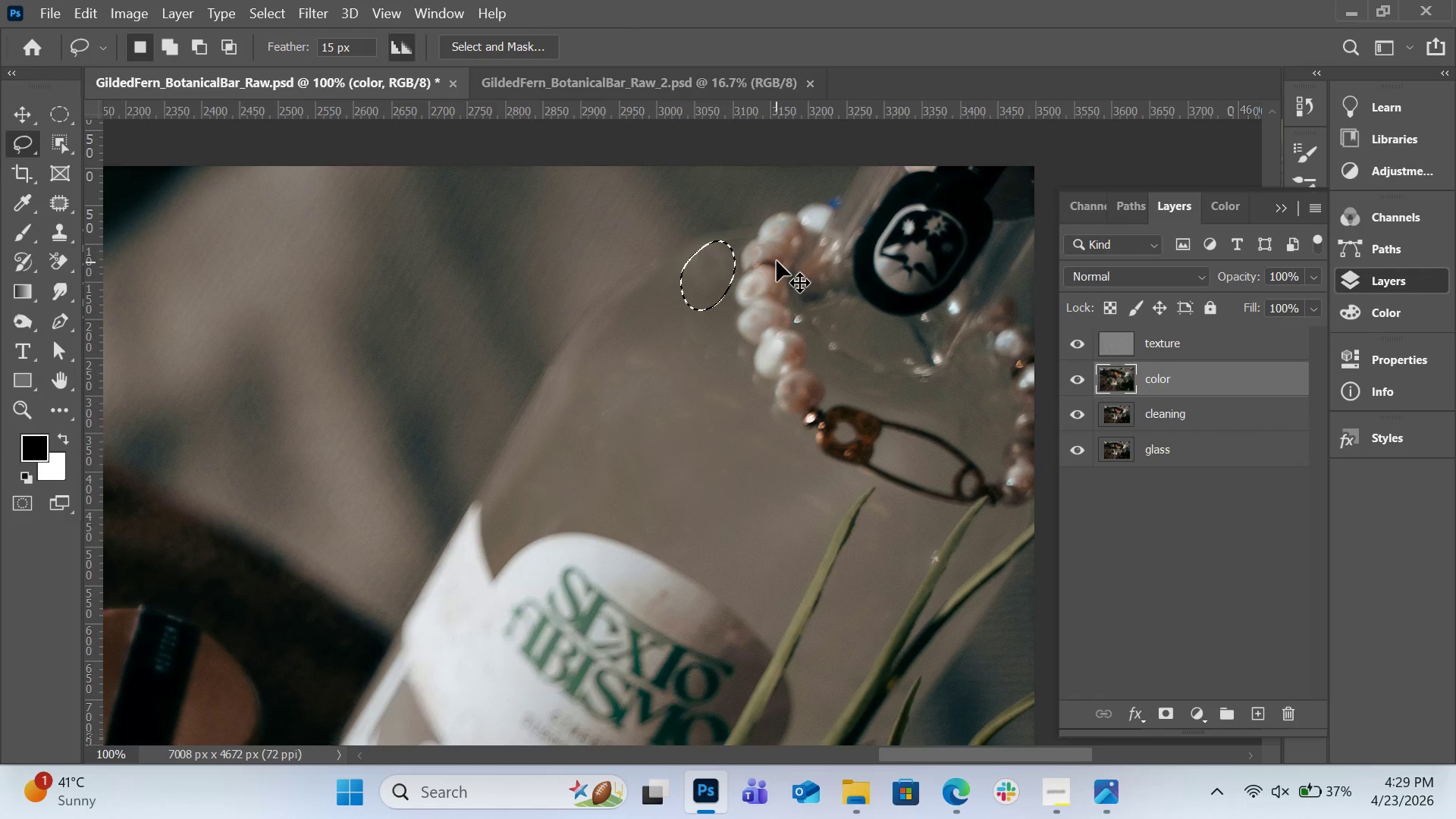 
key(Alt+Control+Q)
 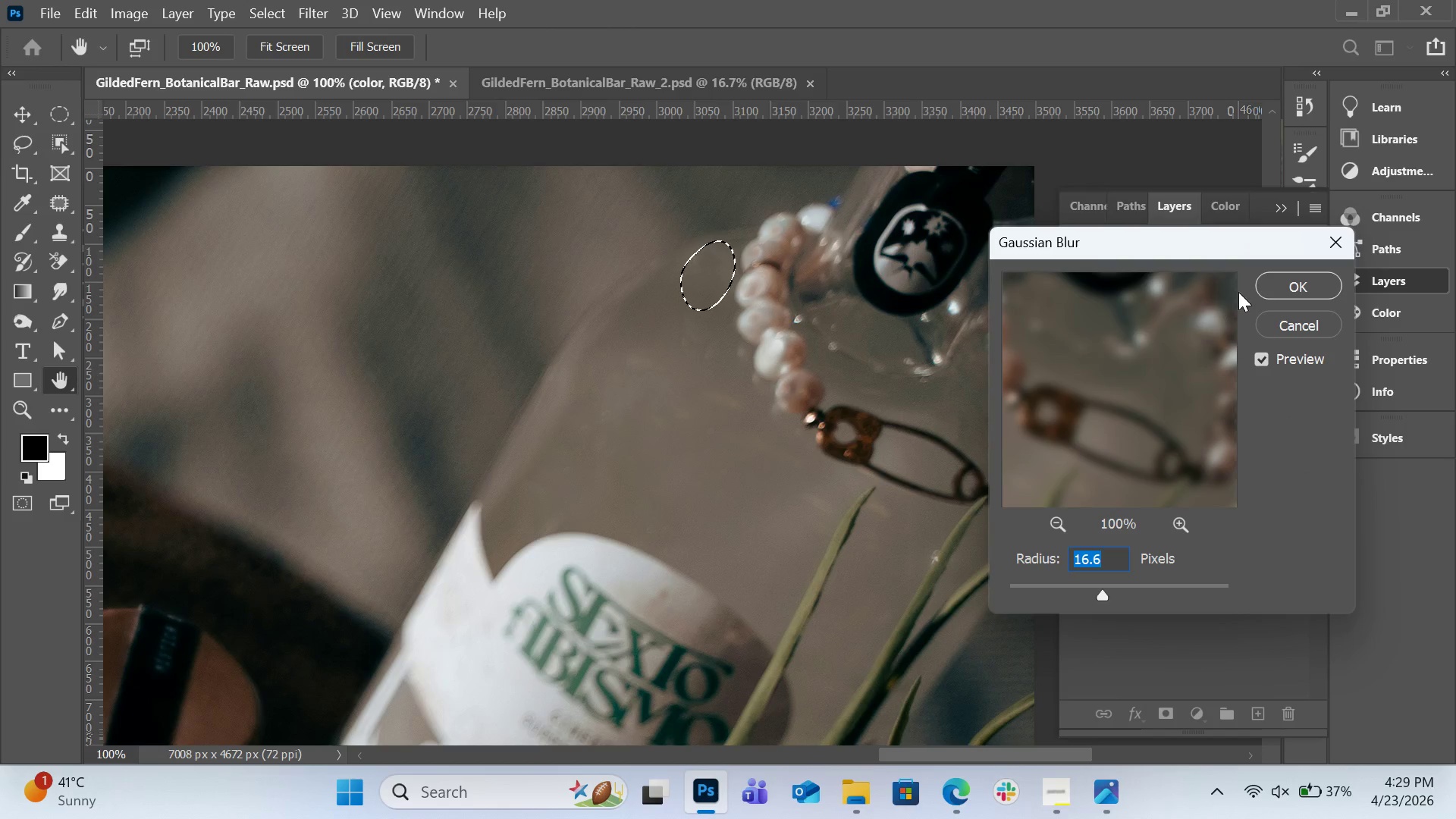 
left_click([1276, 287])
 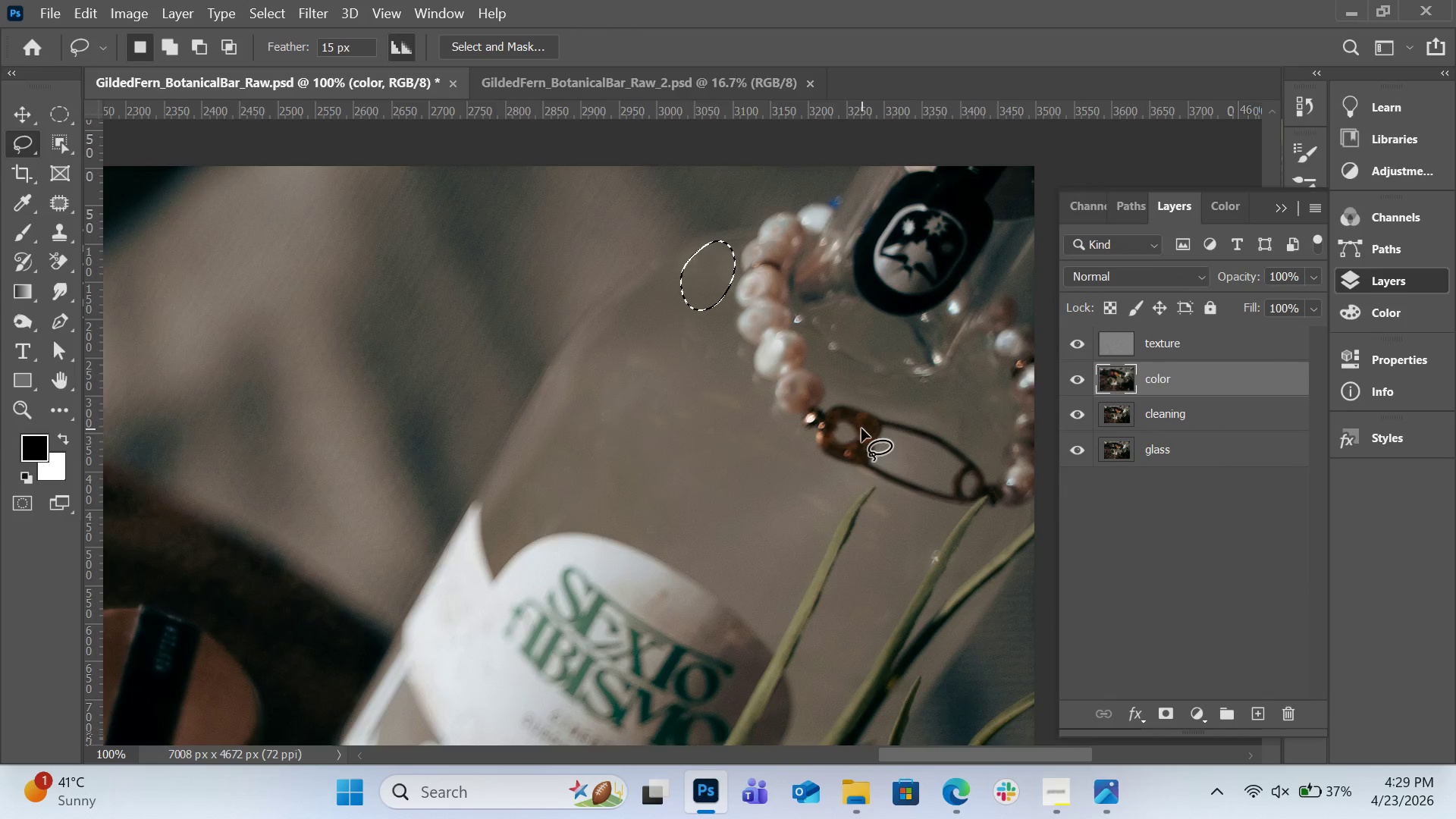 
scroll: coordinate [868, 407], scroll_direction: down, amount: 34.0
 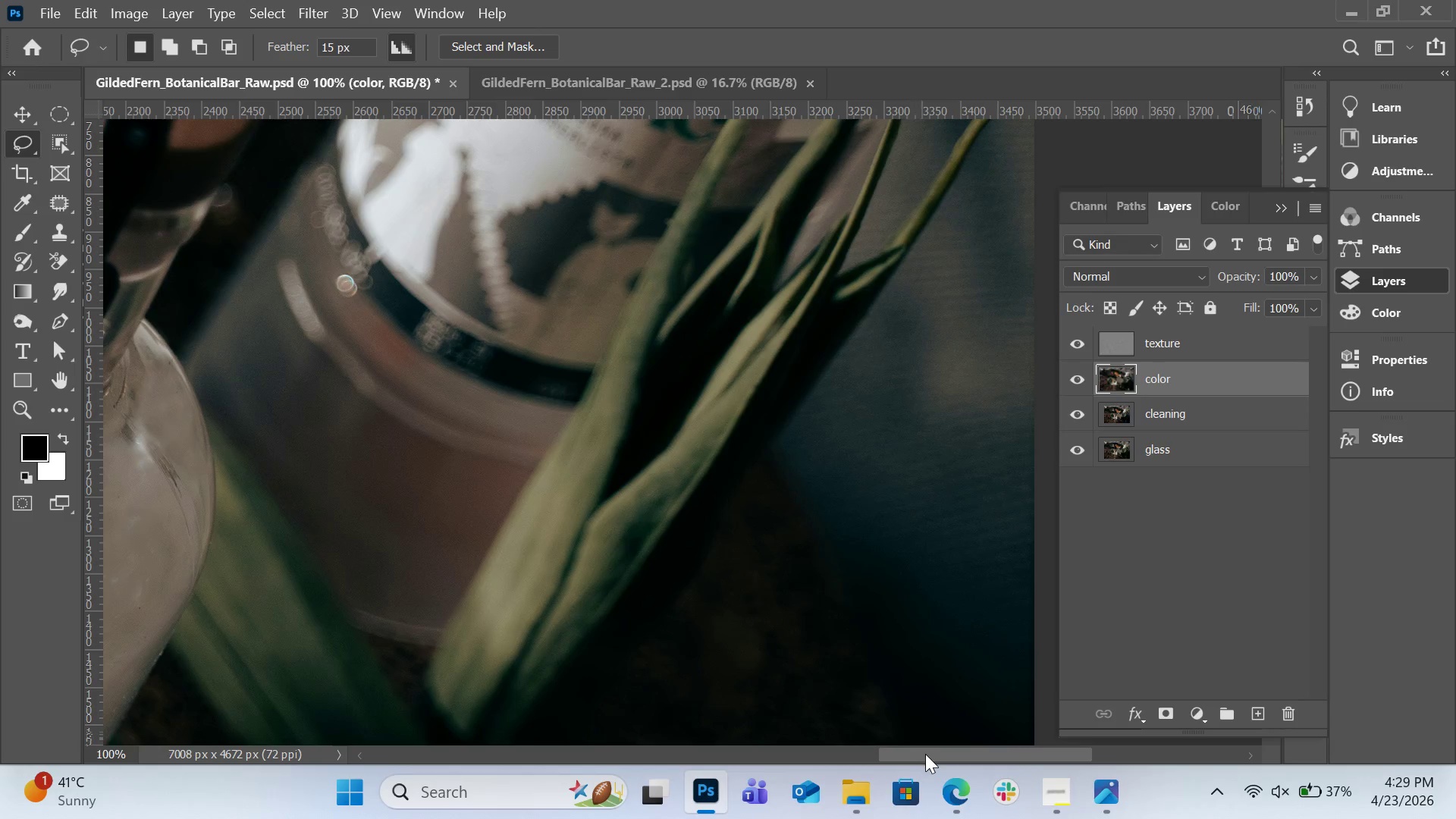 
left_click_drag(start_coordinate=[925, 754], to_coordinate=[824, 748])
 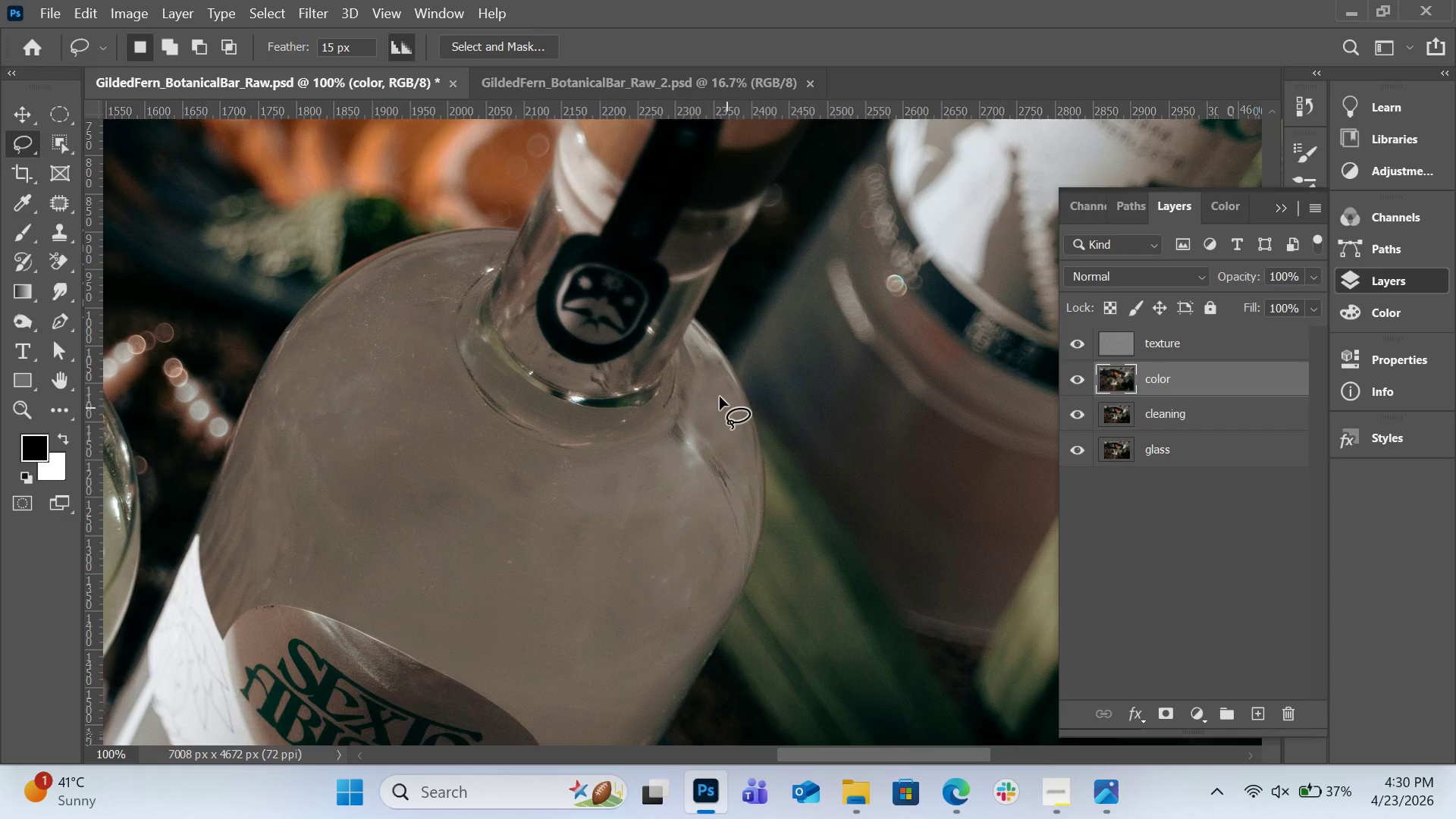 
left_click_drag(start_coordinate=[714, 369], to_coordinate=[711, 356])
 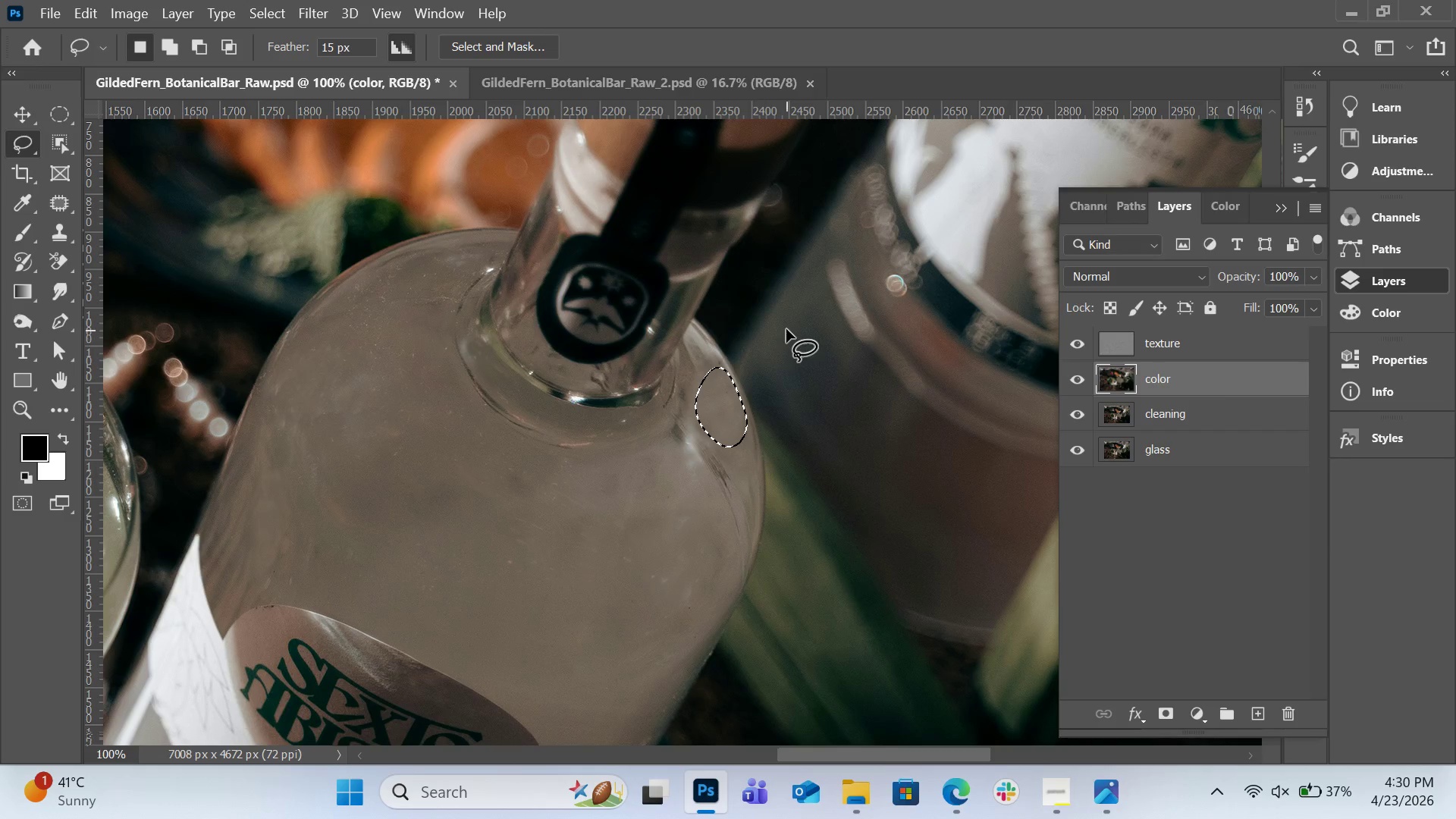 
key(Alt+Control+Q)
 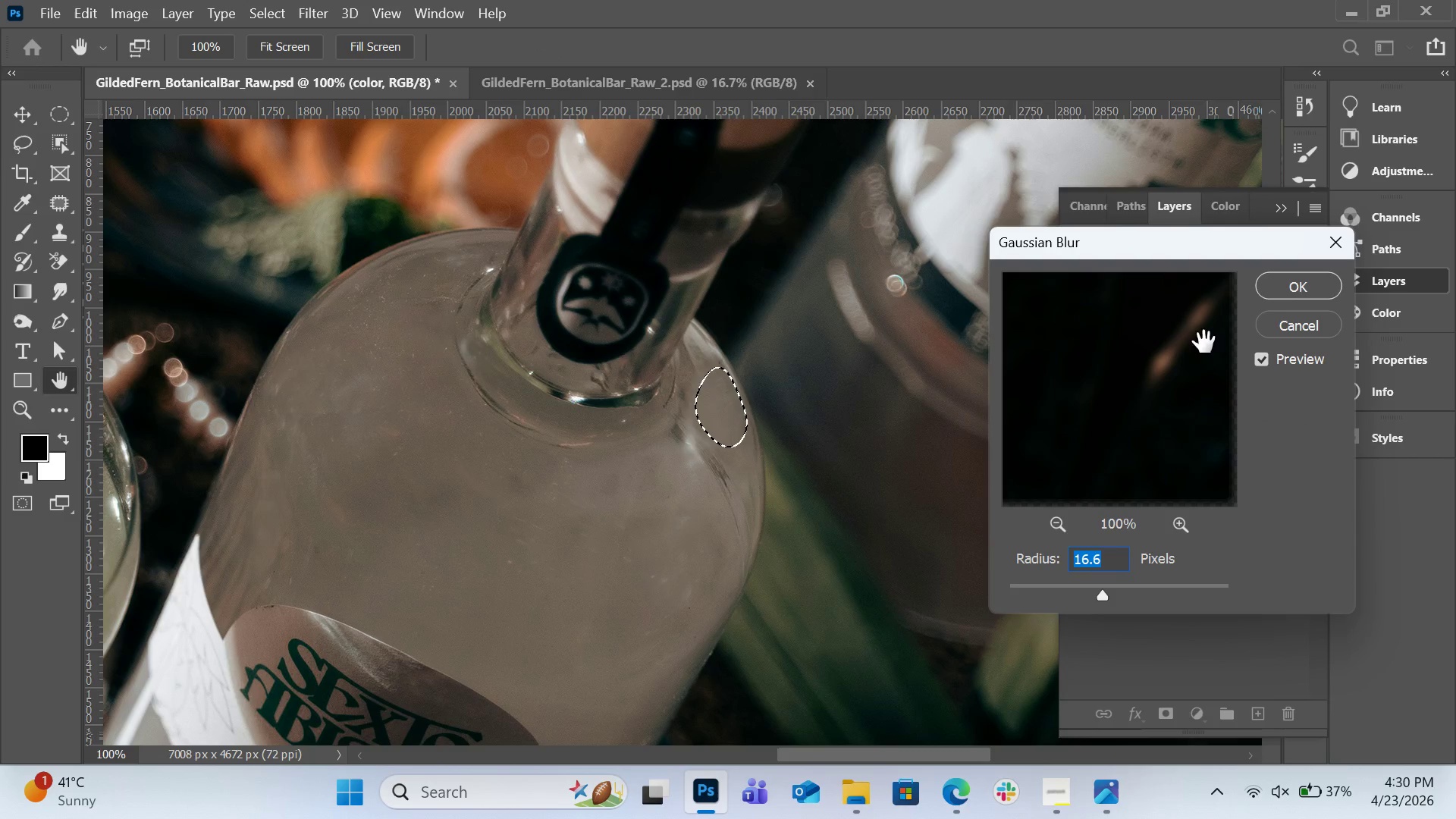 
left_click([1276, 292])
 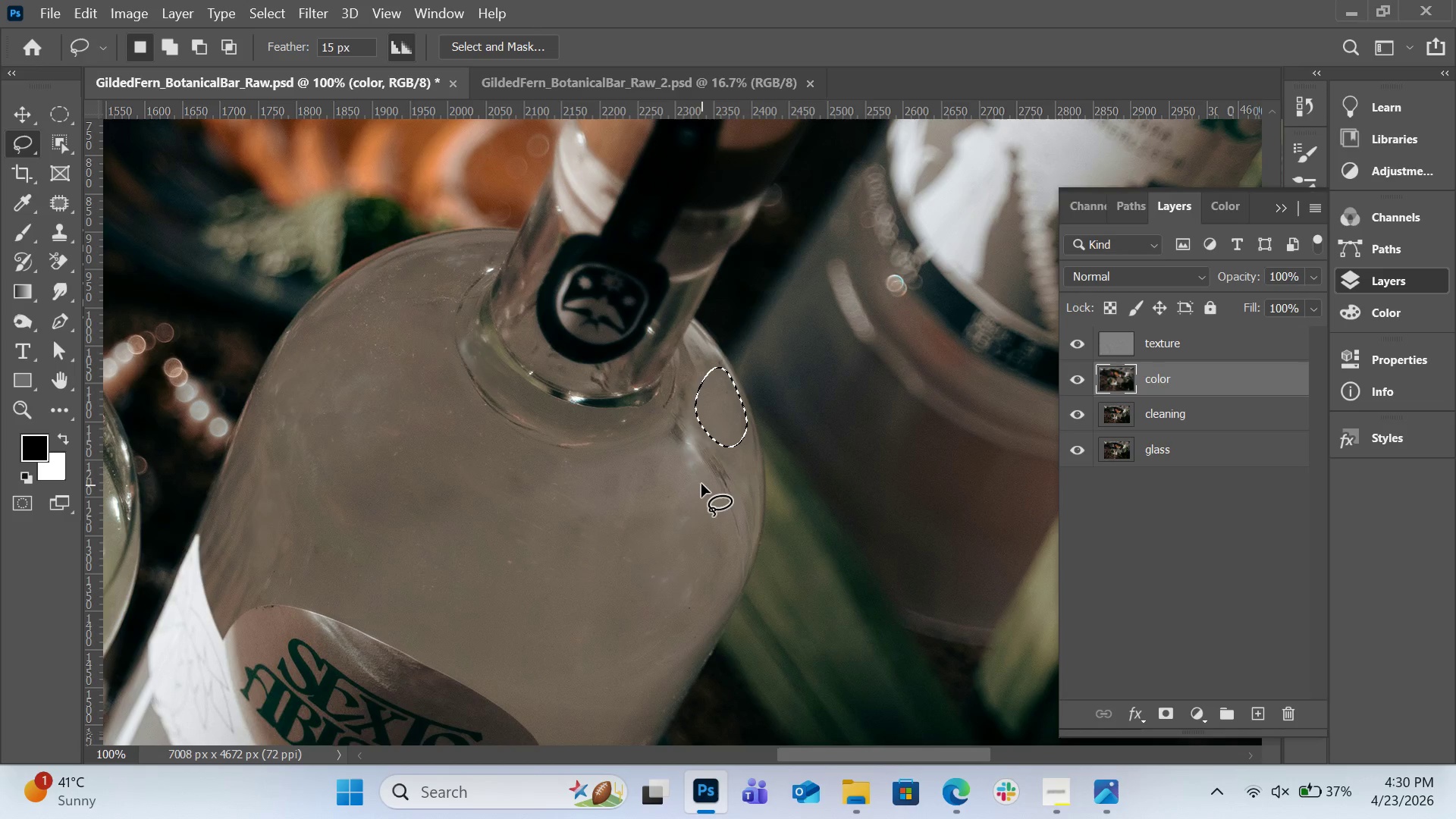 
left_click([701, 488])
 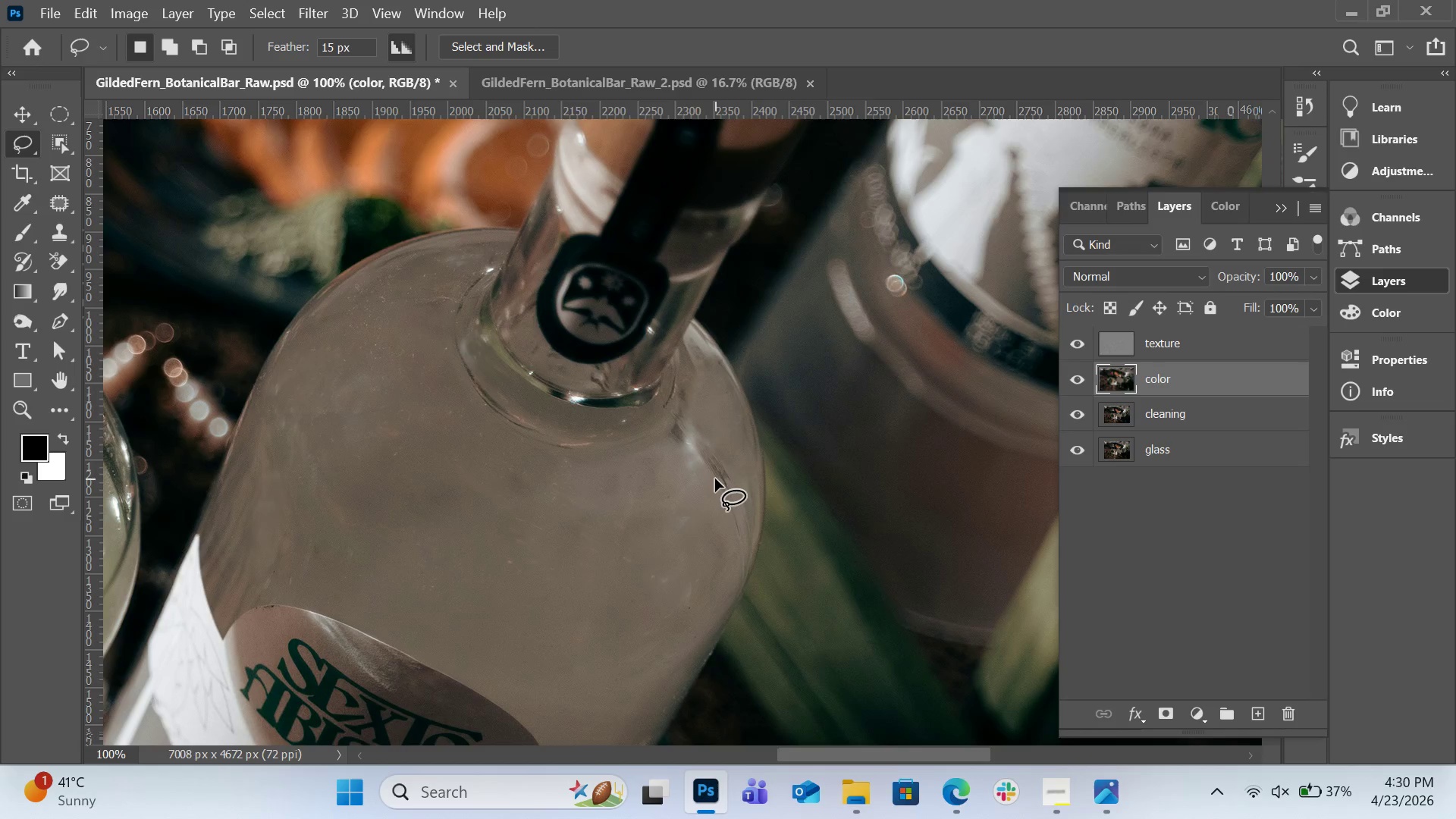 
scroll: coordinate [715, 479], scroll_direction: down, amount: 4.0
 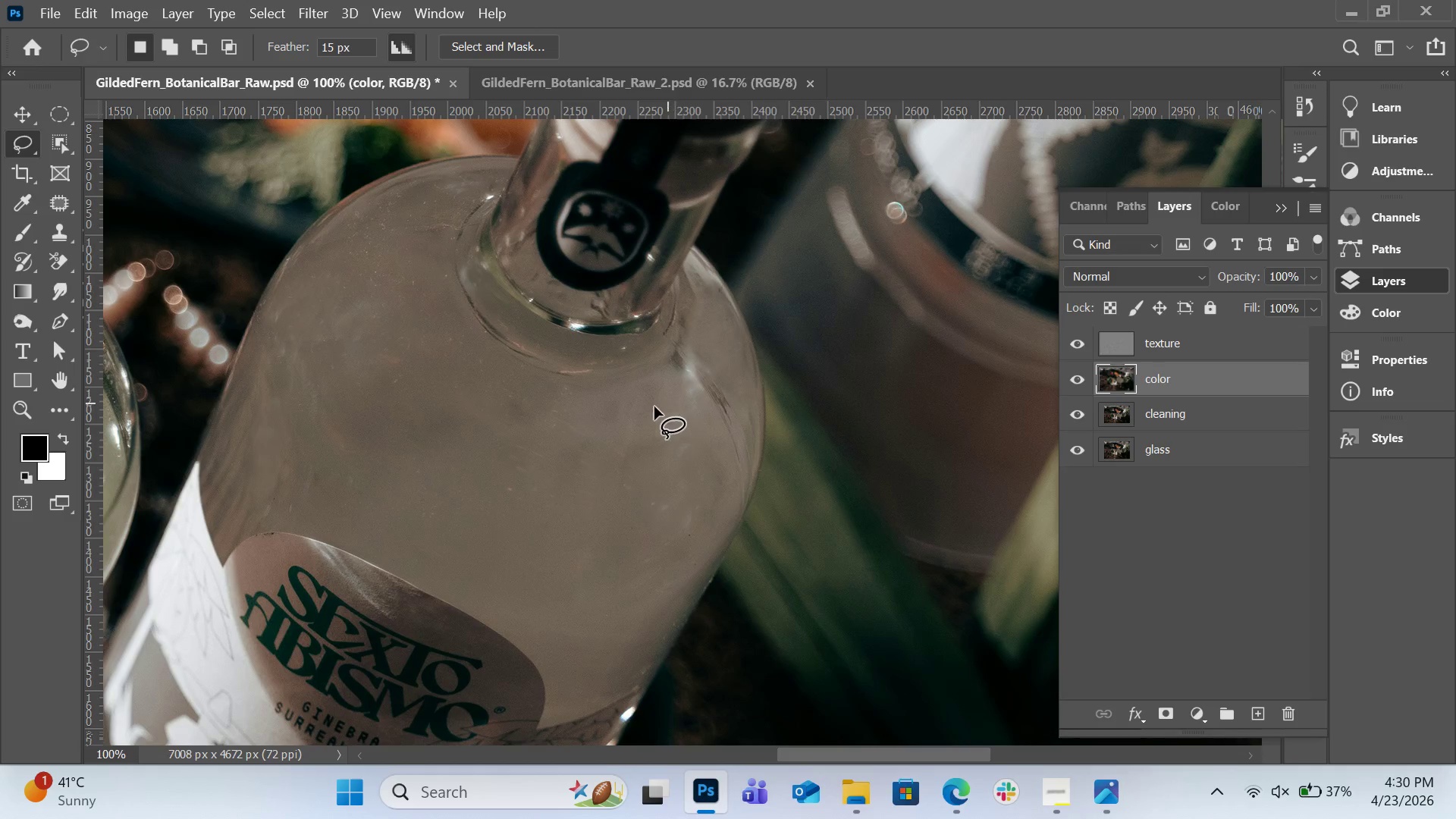 
left_click_drag(start_coordinate=[546, 394], to_coordinate=[538, 380])
 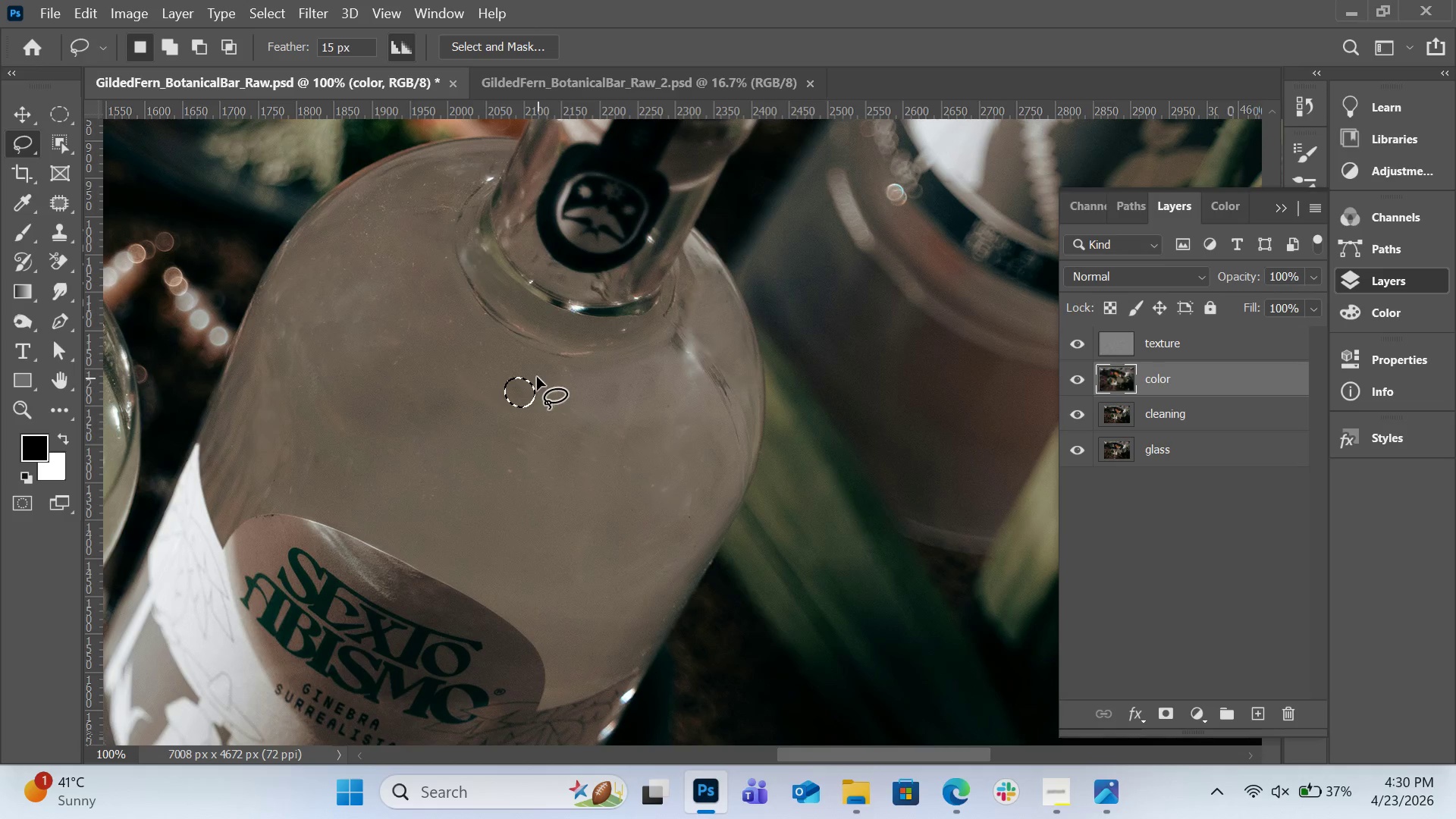 
scroll: coordinate [633, 412], scroll_direction: down, amount: 1.0
 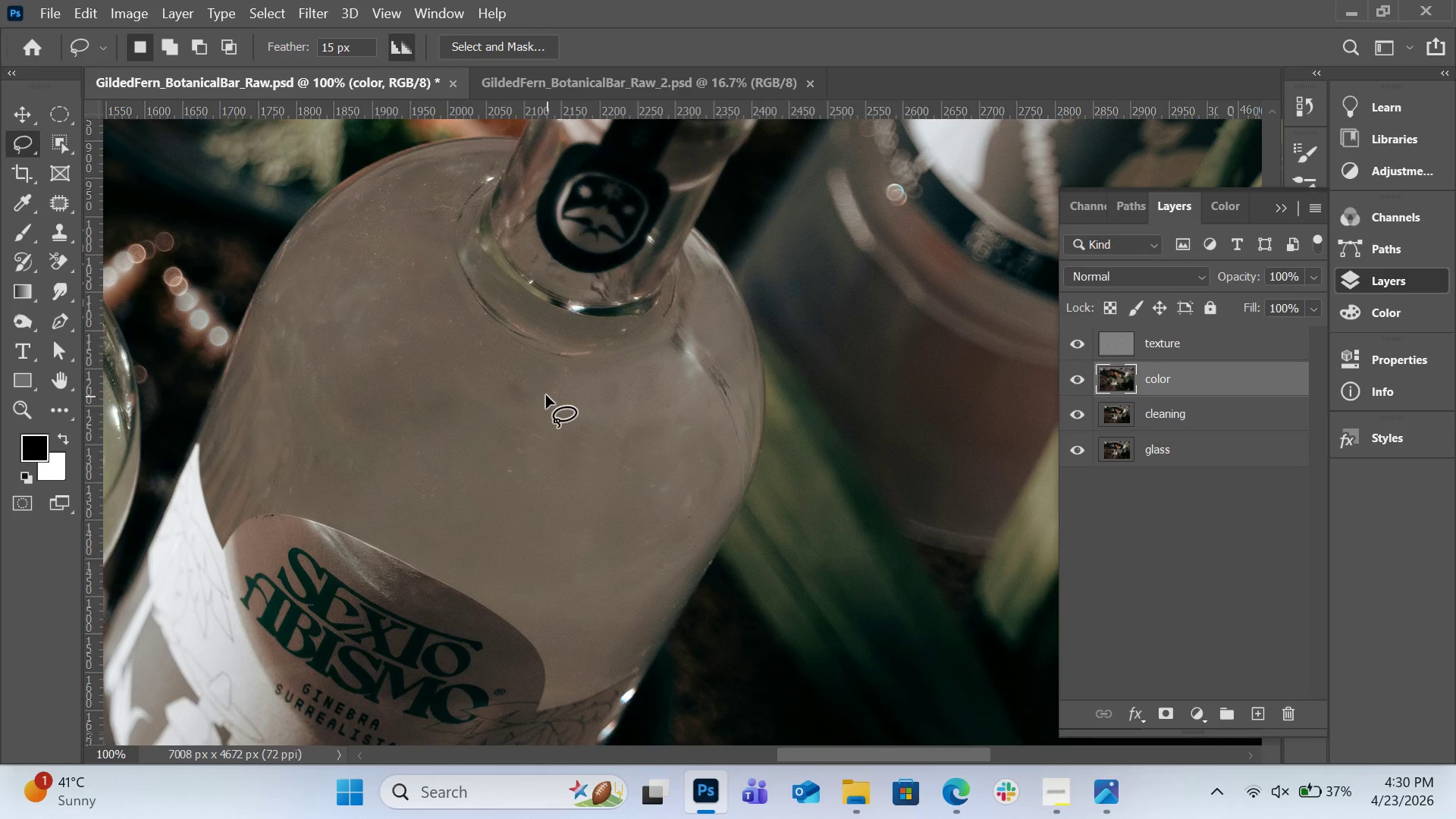 
key(Alt+Control+Q)
 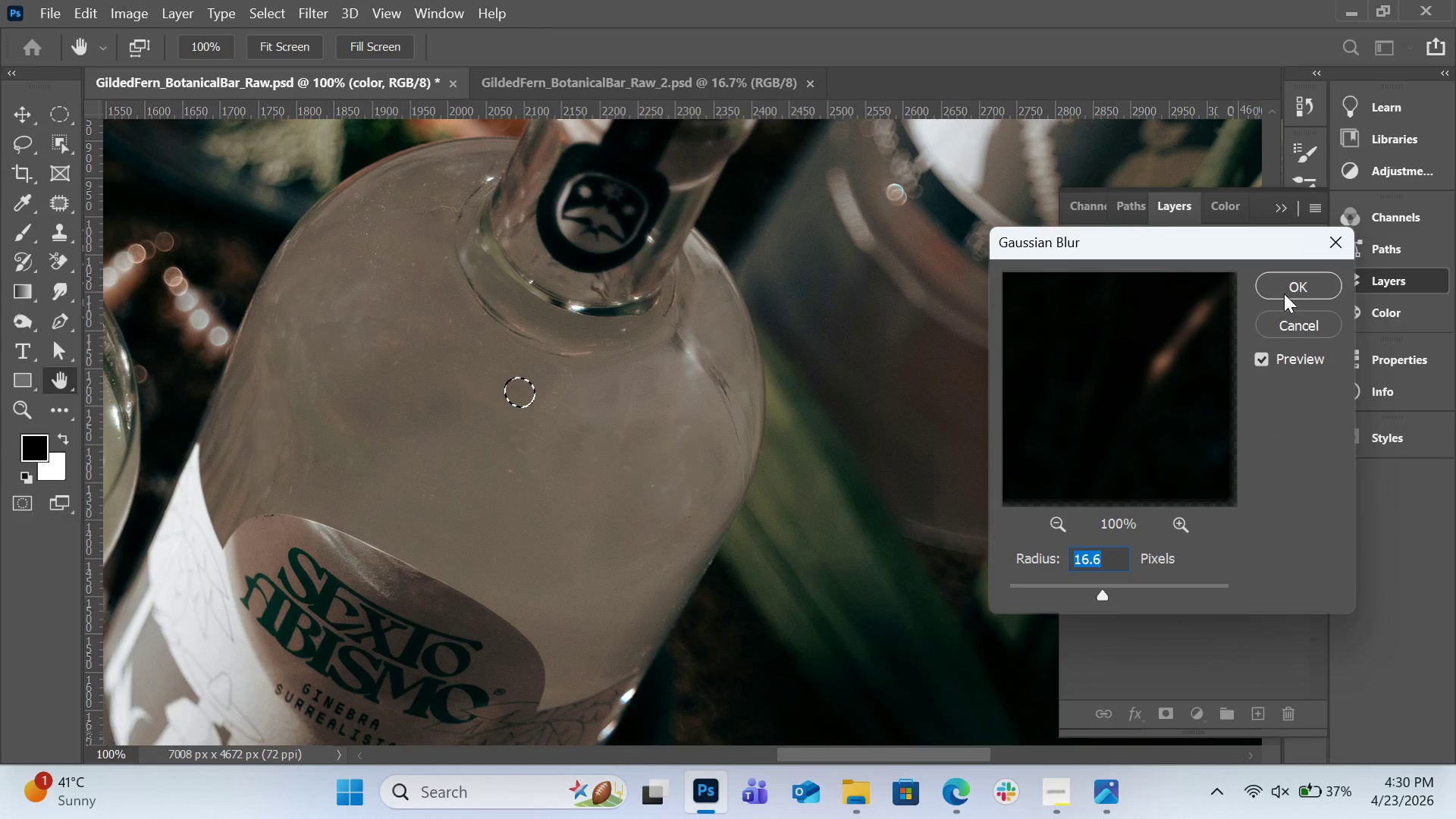 
left_click([1285, 287])
 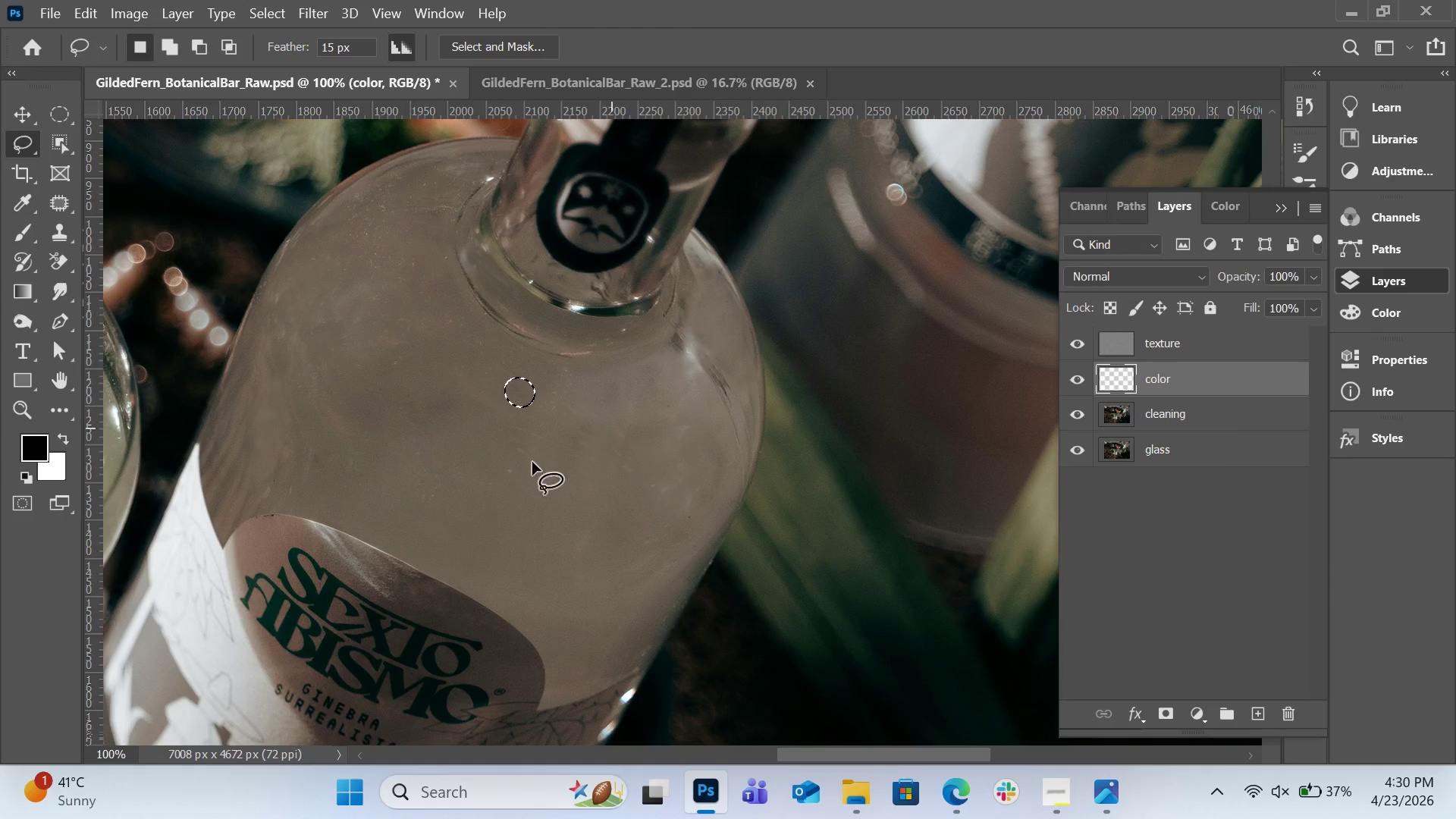 
scroll: coordinate [560, 426], scroll_direction: down, amount: 17.0
 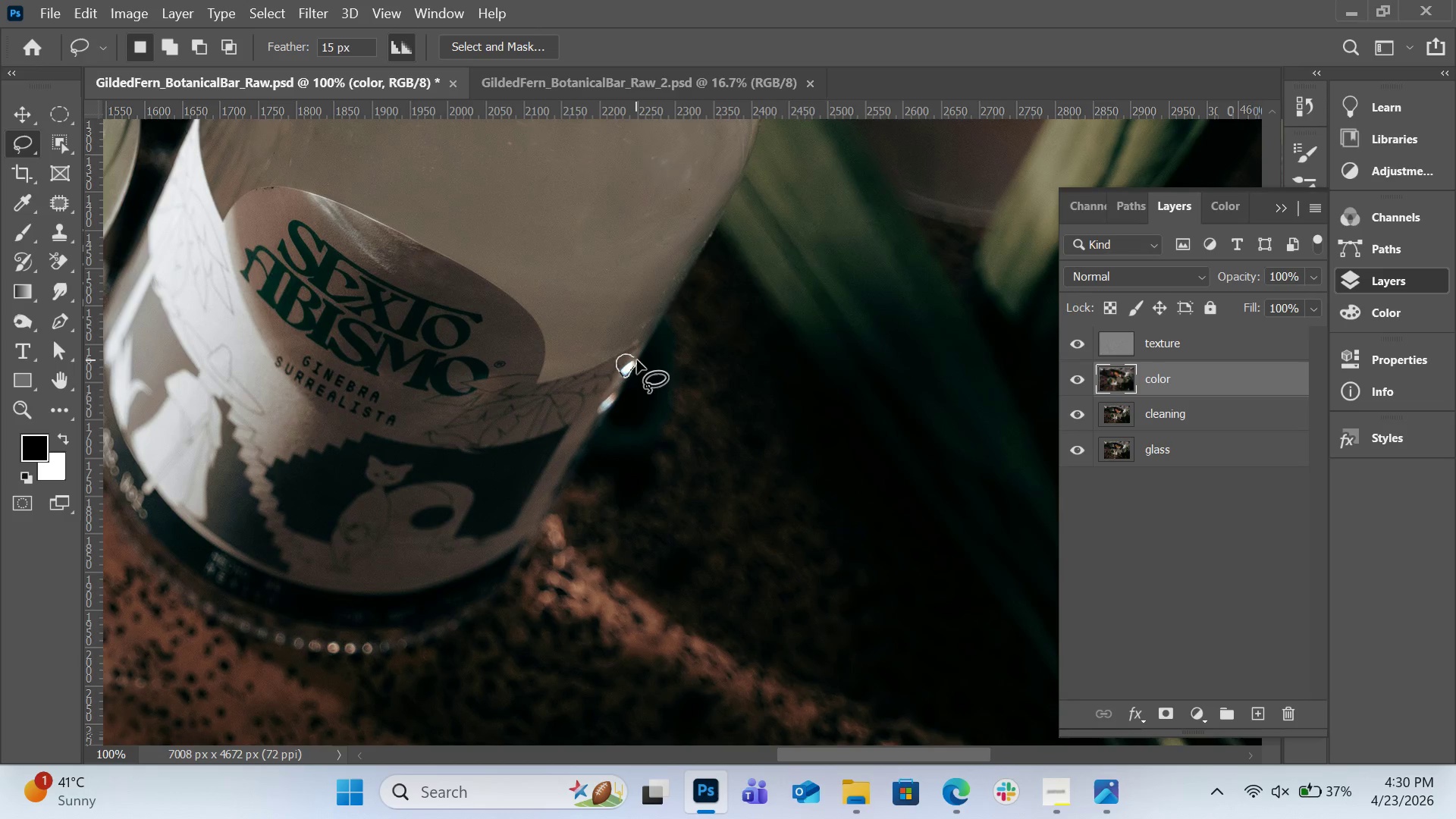 
left_click([745, 274])
 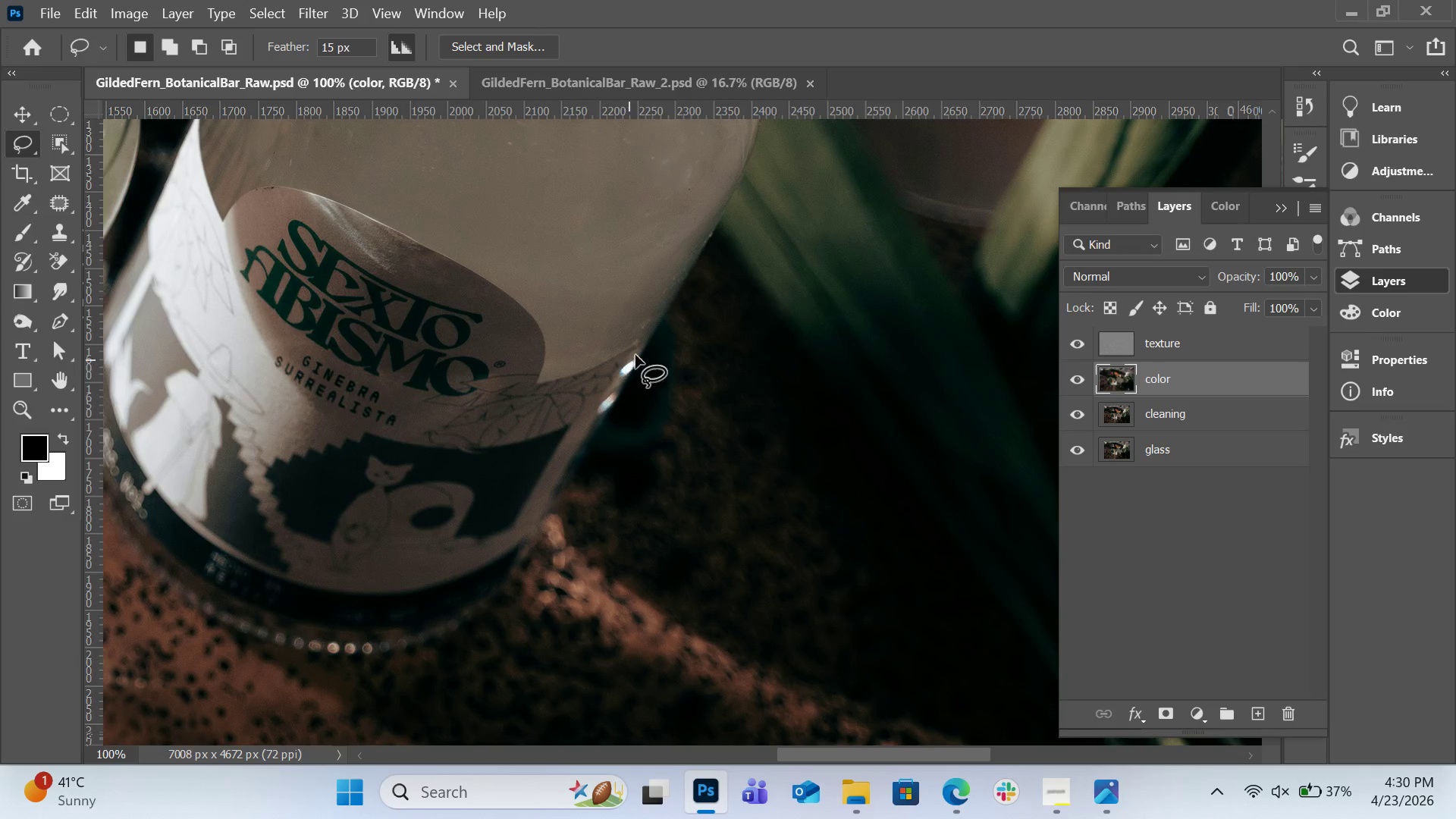 
left_click_drag(start_coordinate=[640, 351], to_coordinate=[651, 347])
 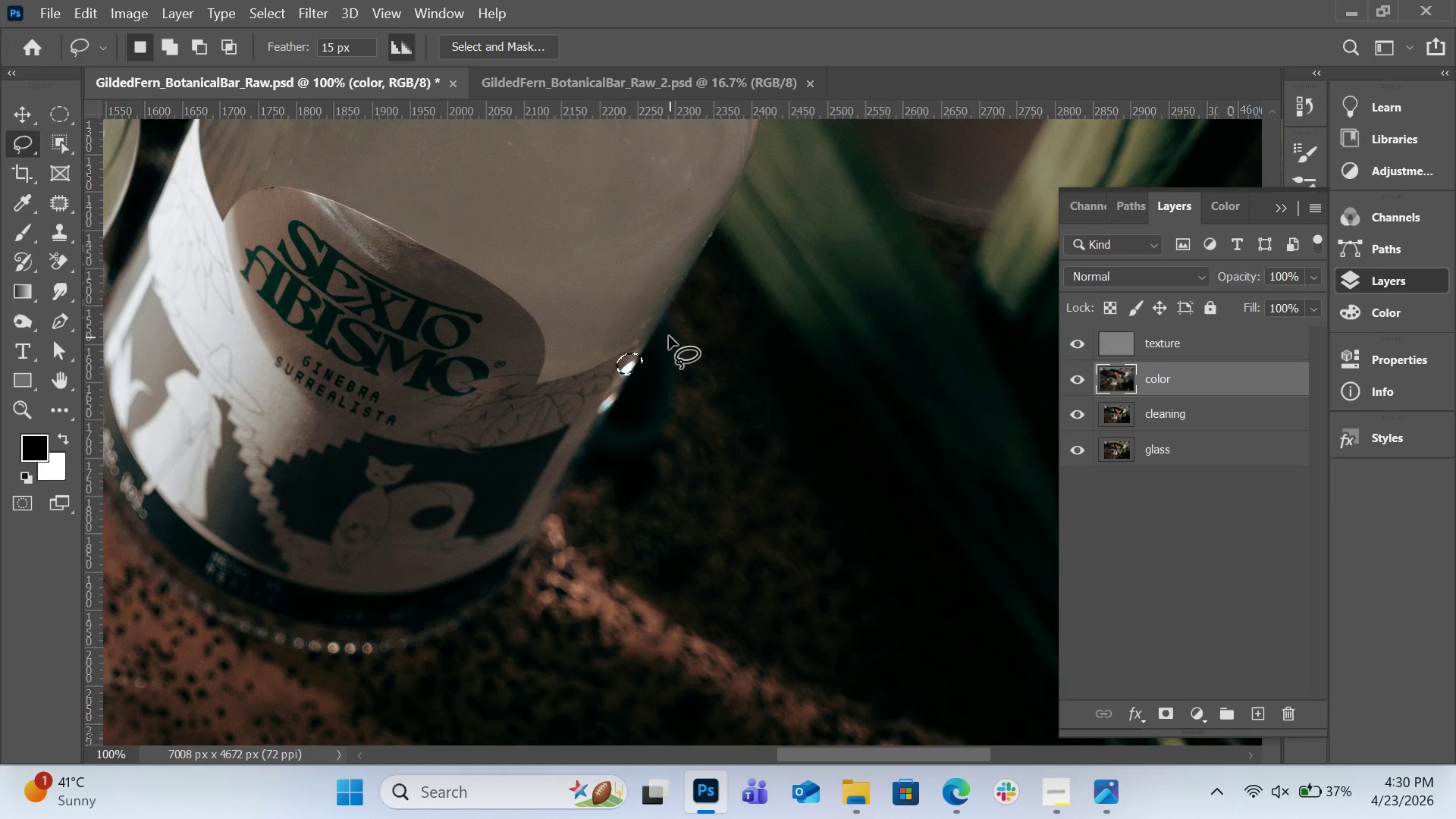 
key(Alt+Control+Q)
 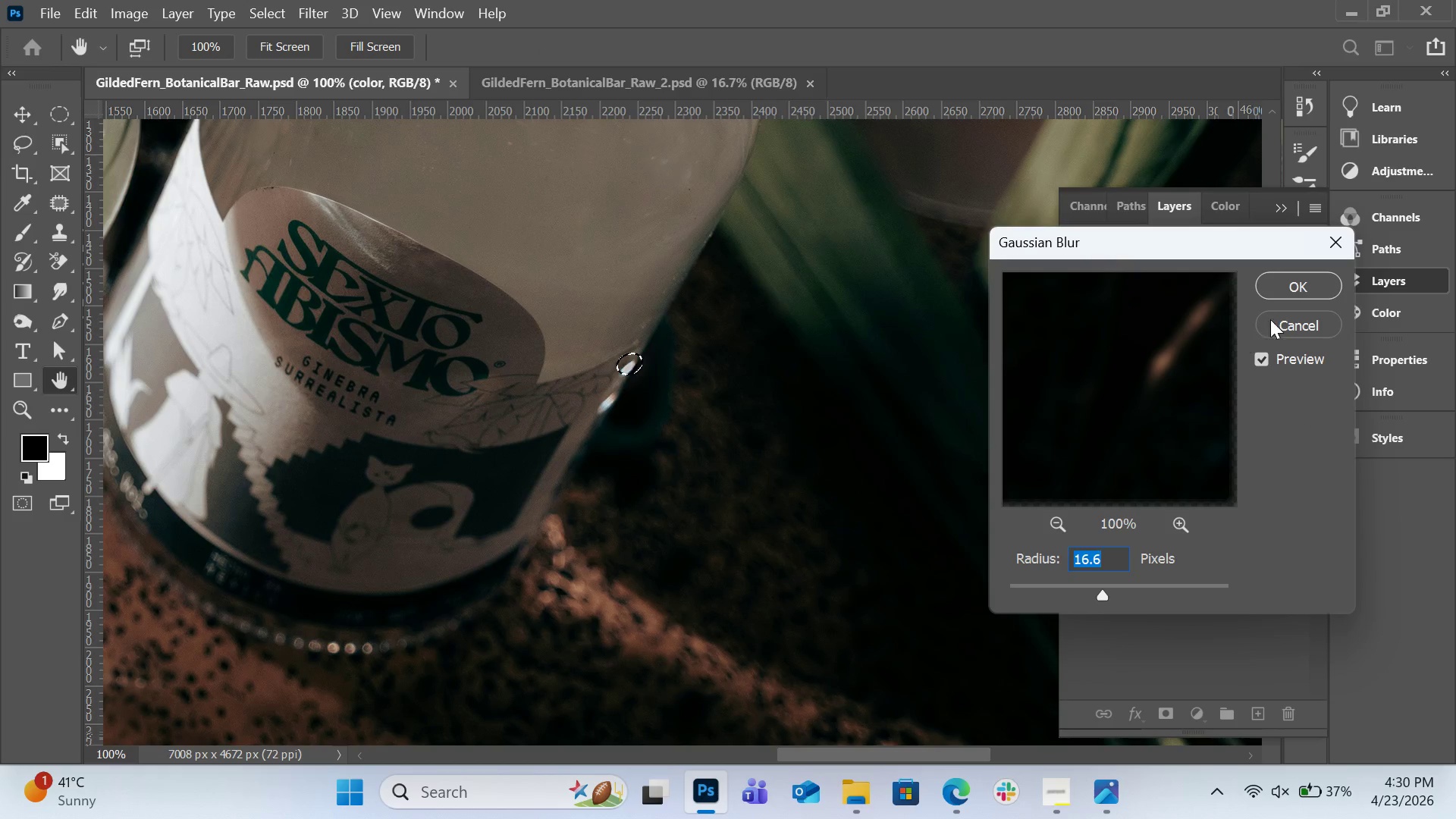 
left_click([1284, 294])
 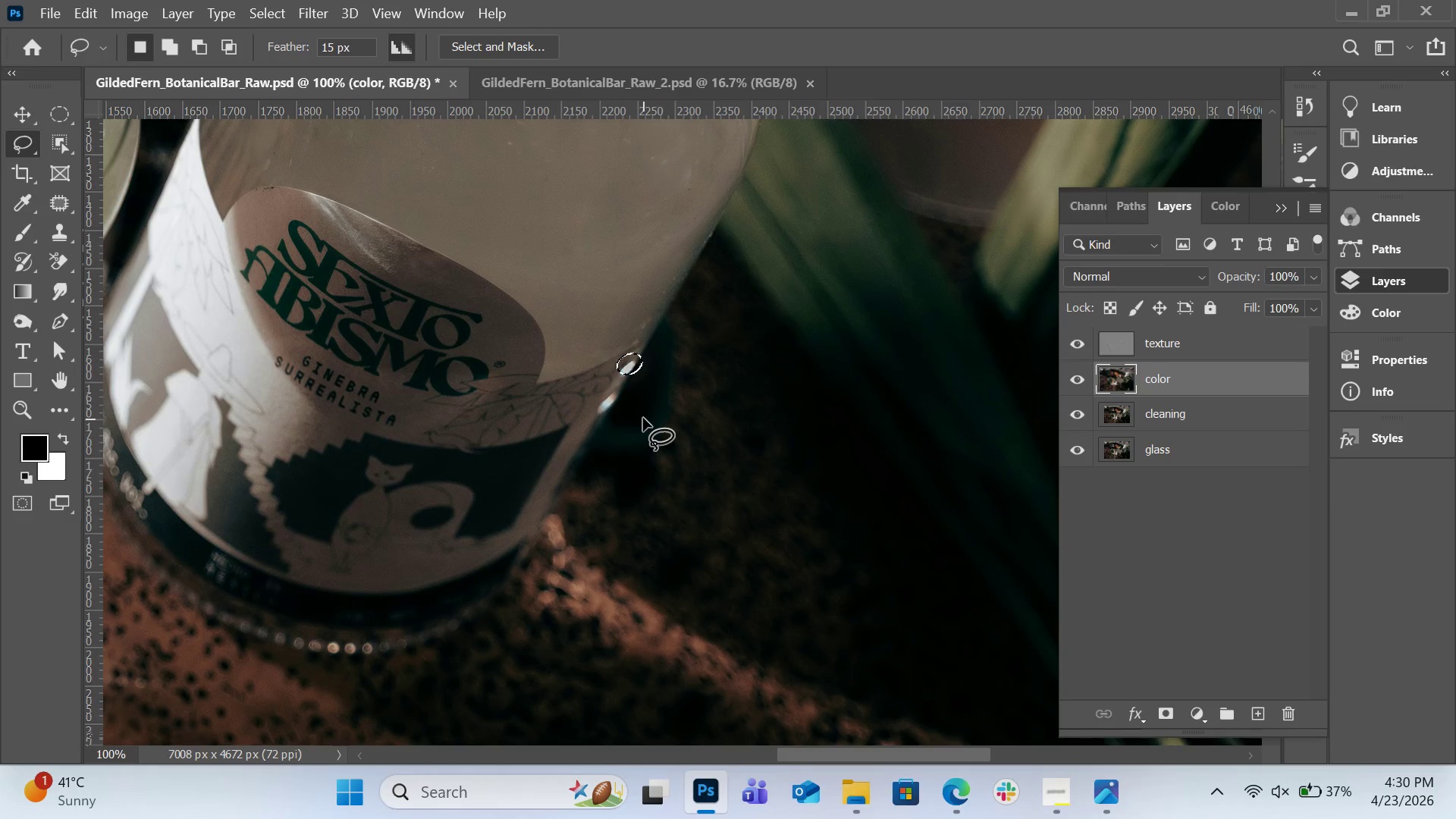 
scroll: coordinate [642, 416], scroll_direction: down, amount: 7.0
 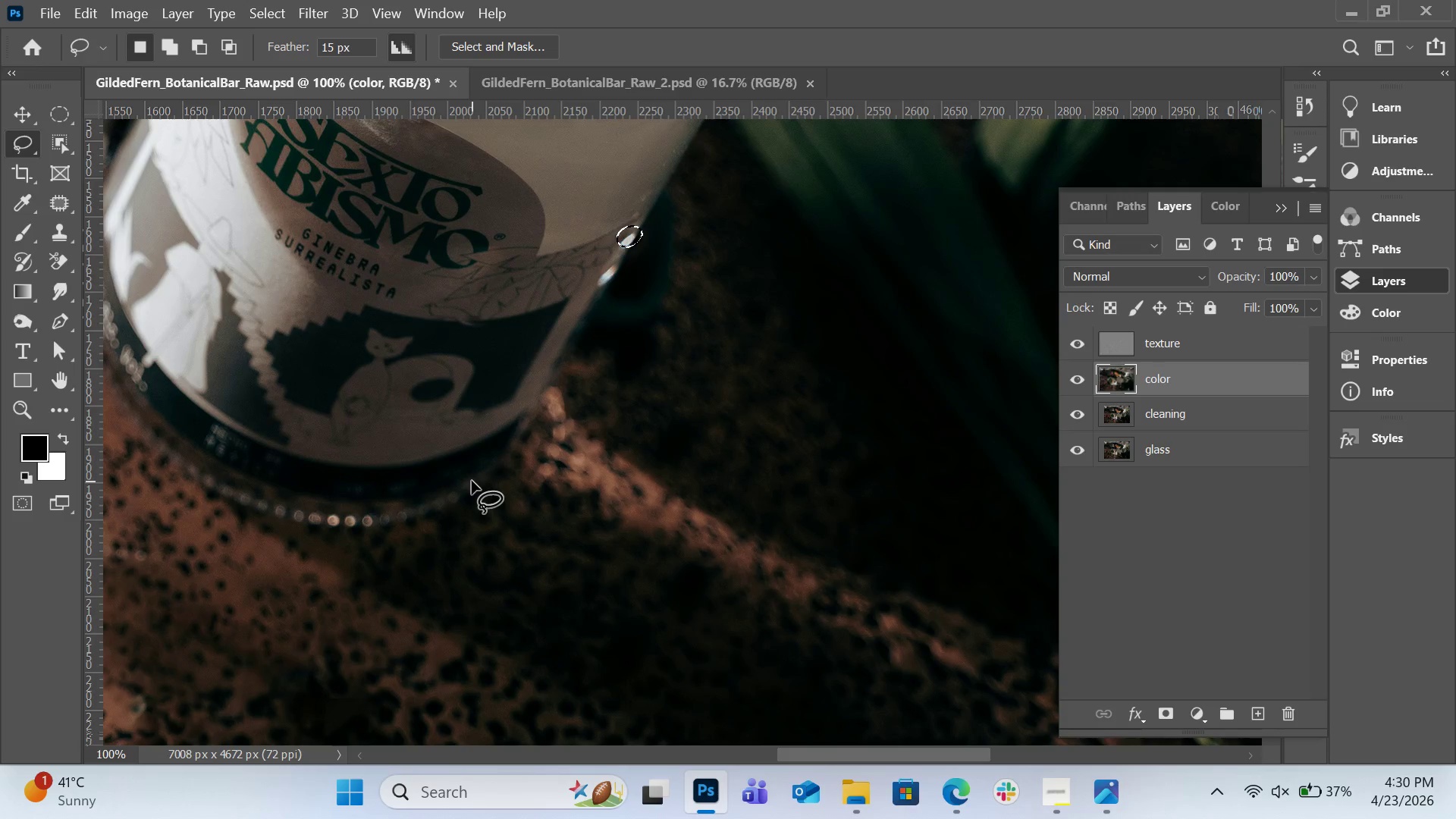 
scroll: coordinate [512, 469], scroll_direction: up, amount: 8.0
 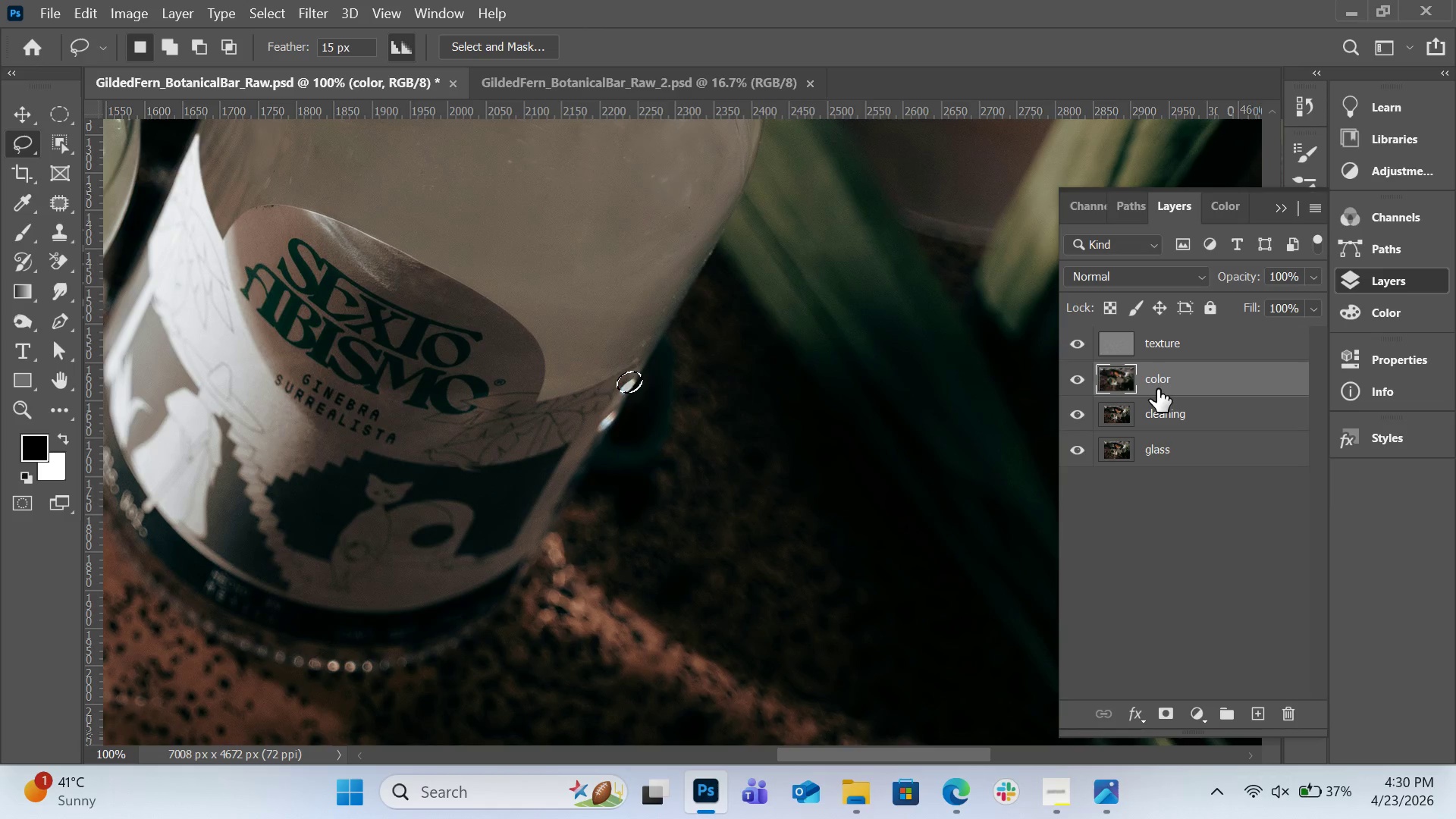 
left_click([1157, 389])
 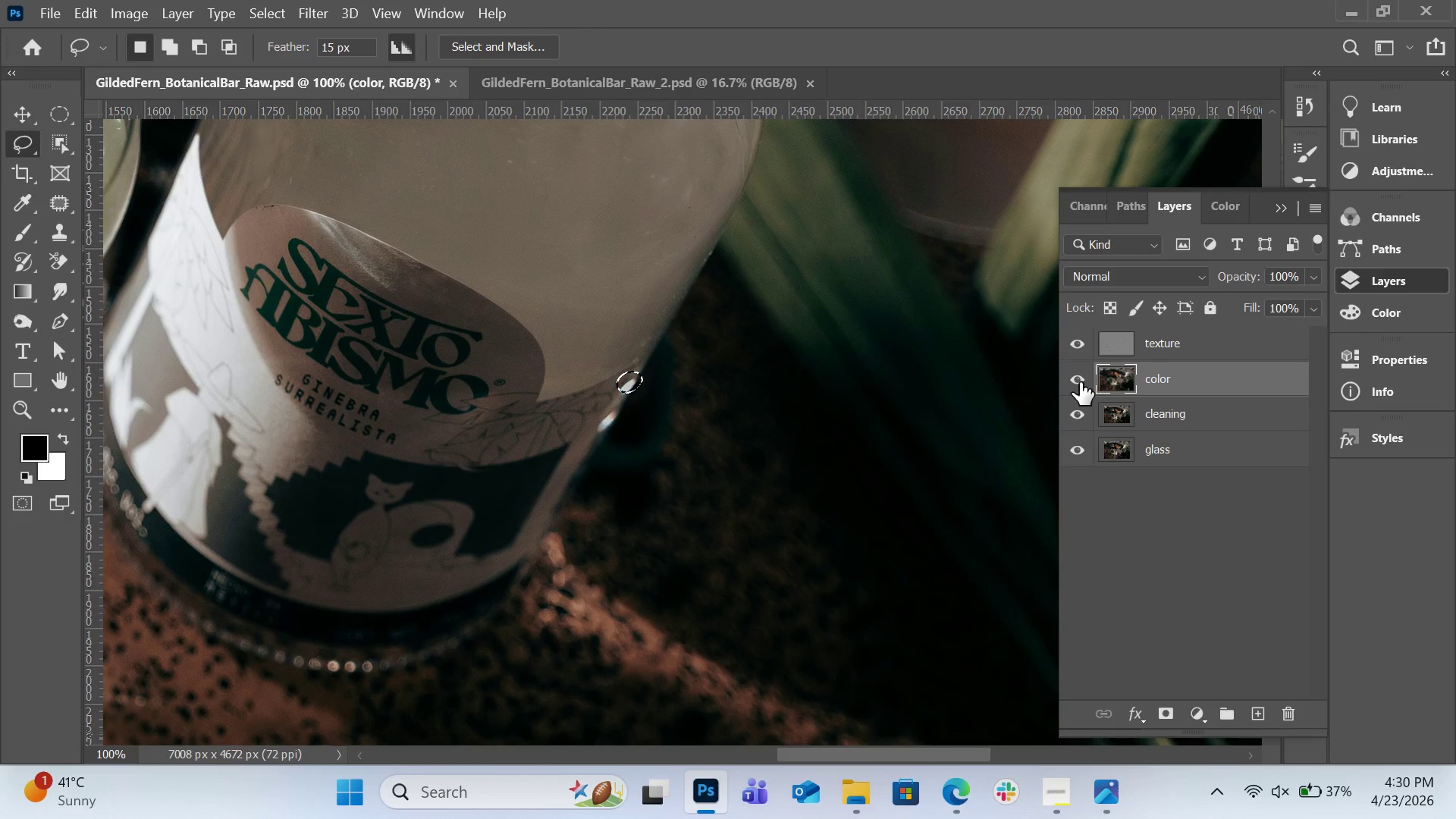 
left_click([1080, 382])
 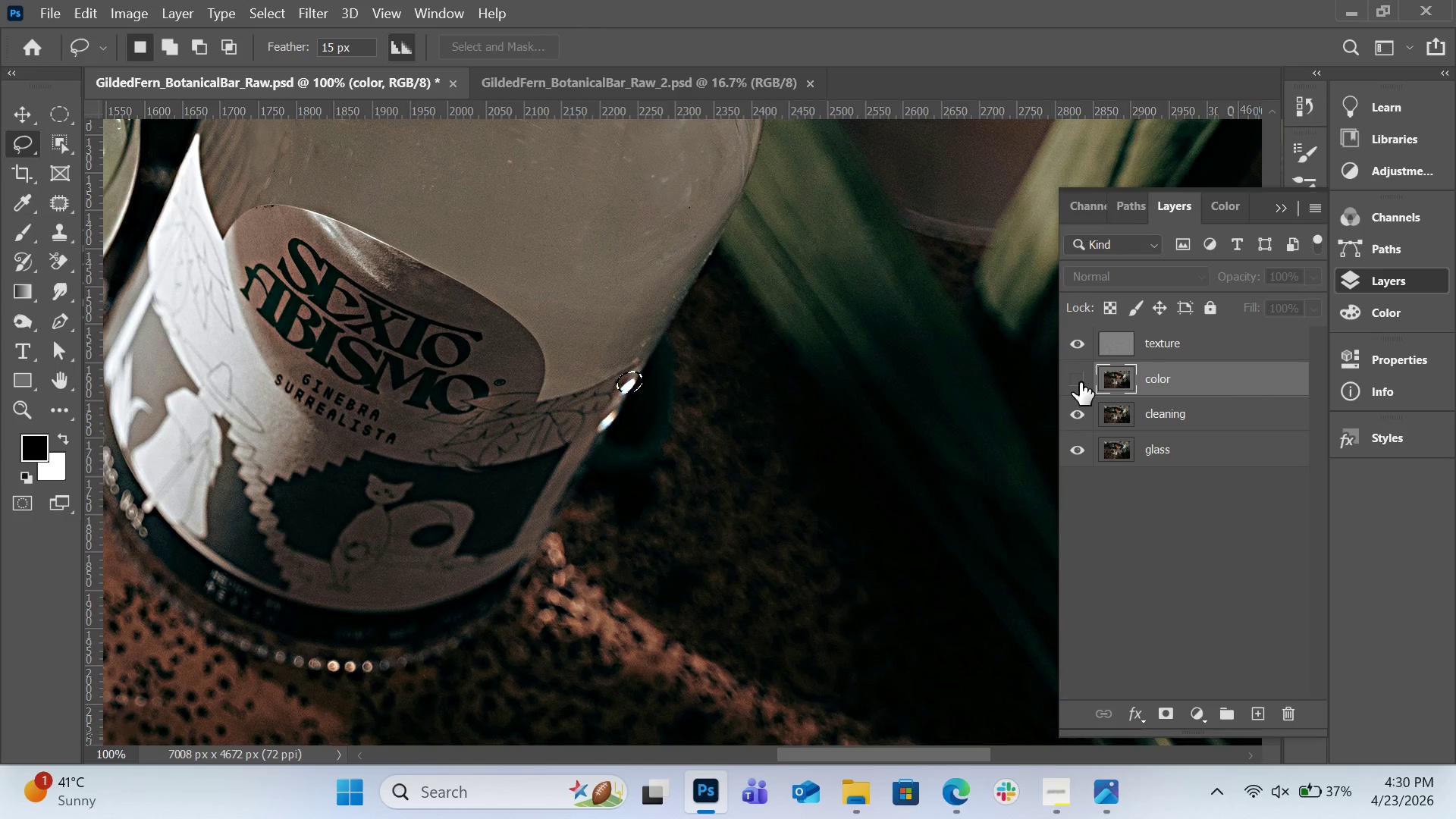 
left_click([1080, 382])
 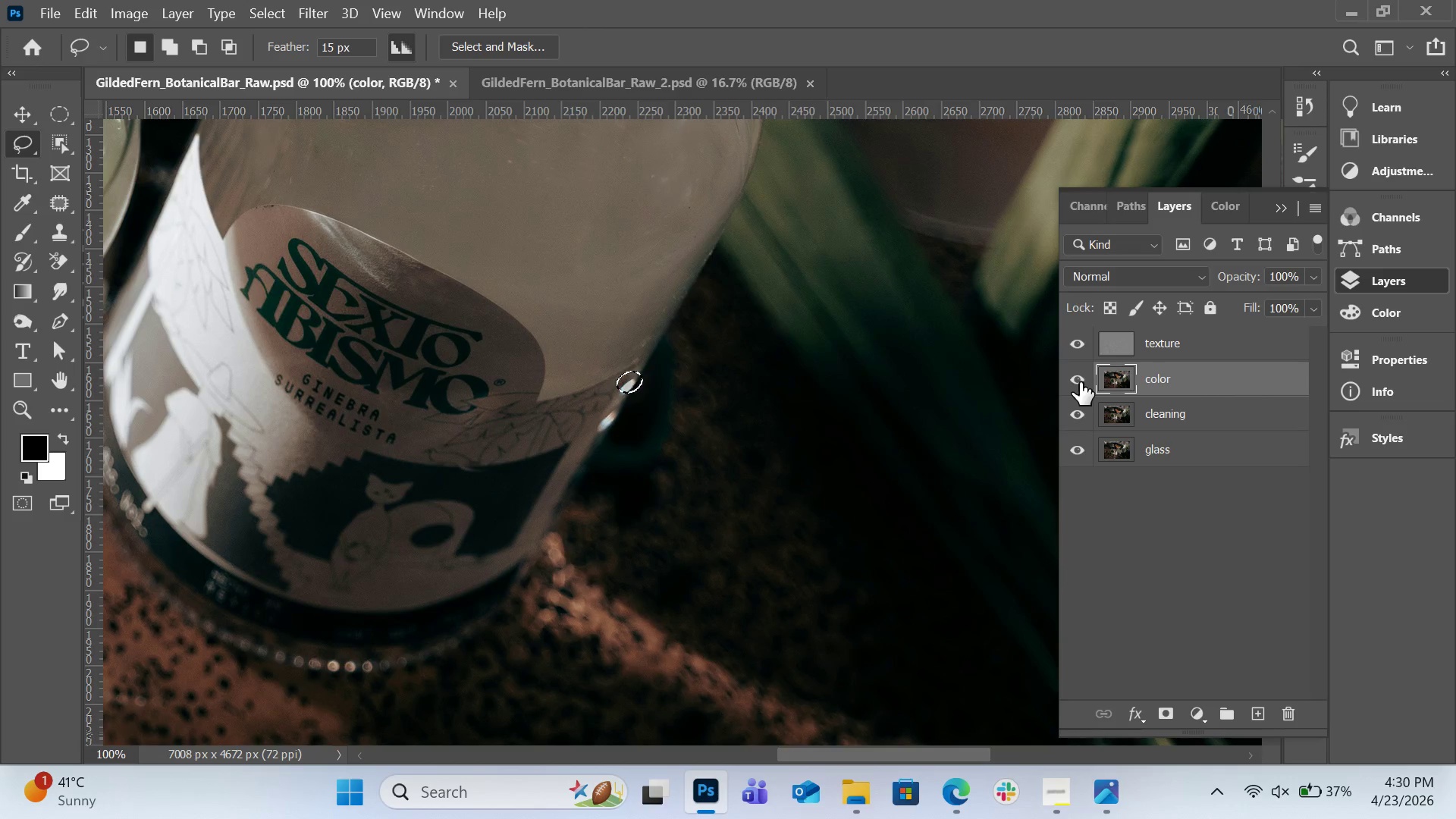 
left_click([1080, 382])
 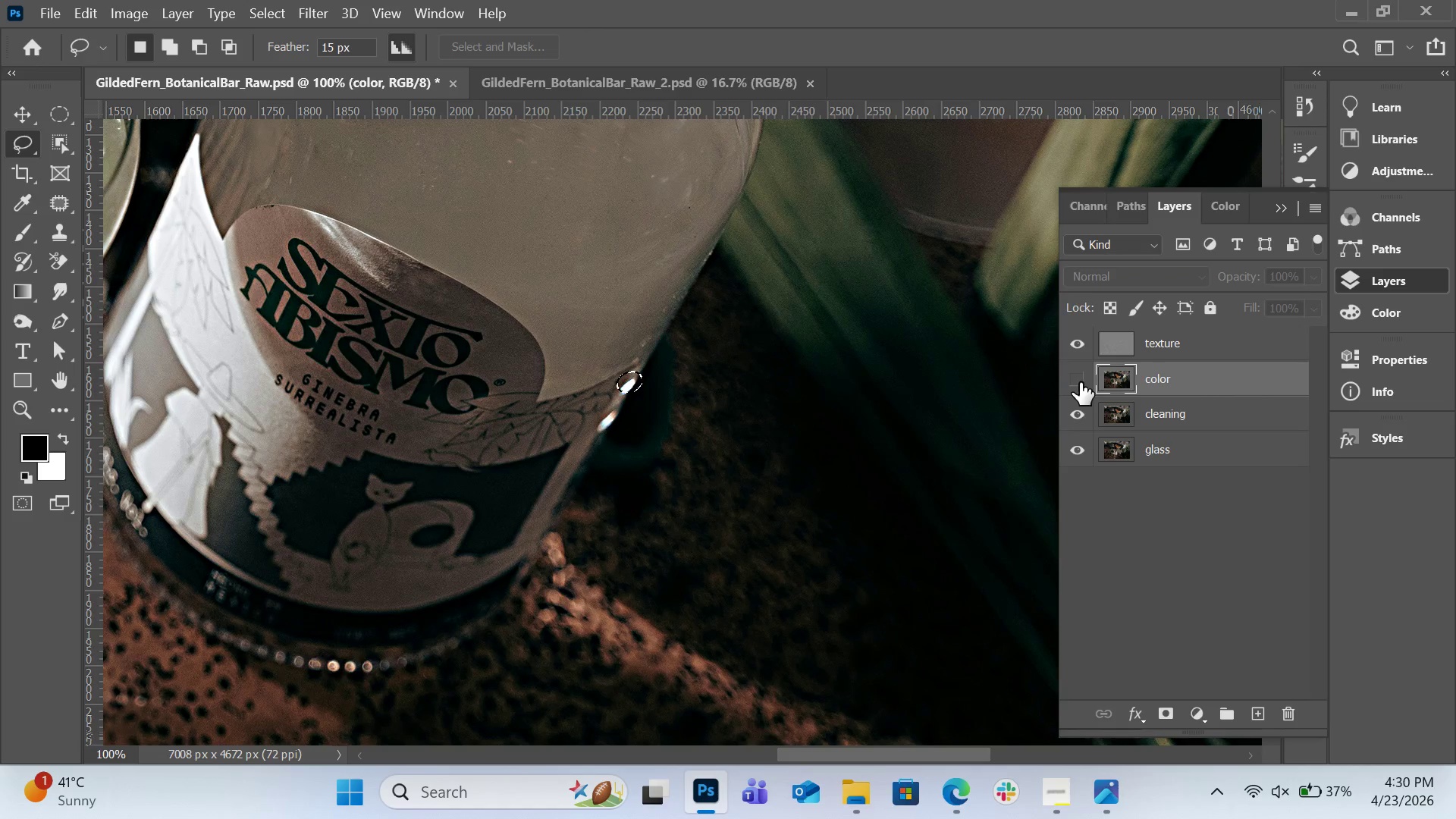 
left_click([1080, 382])
 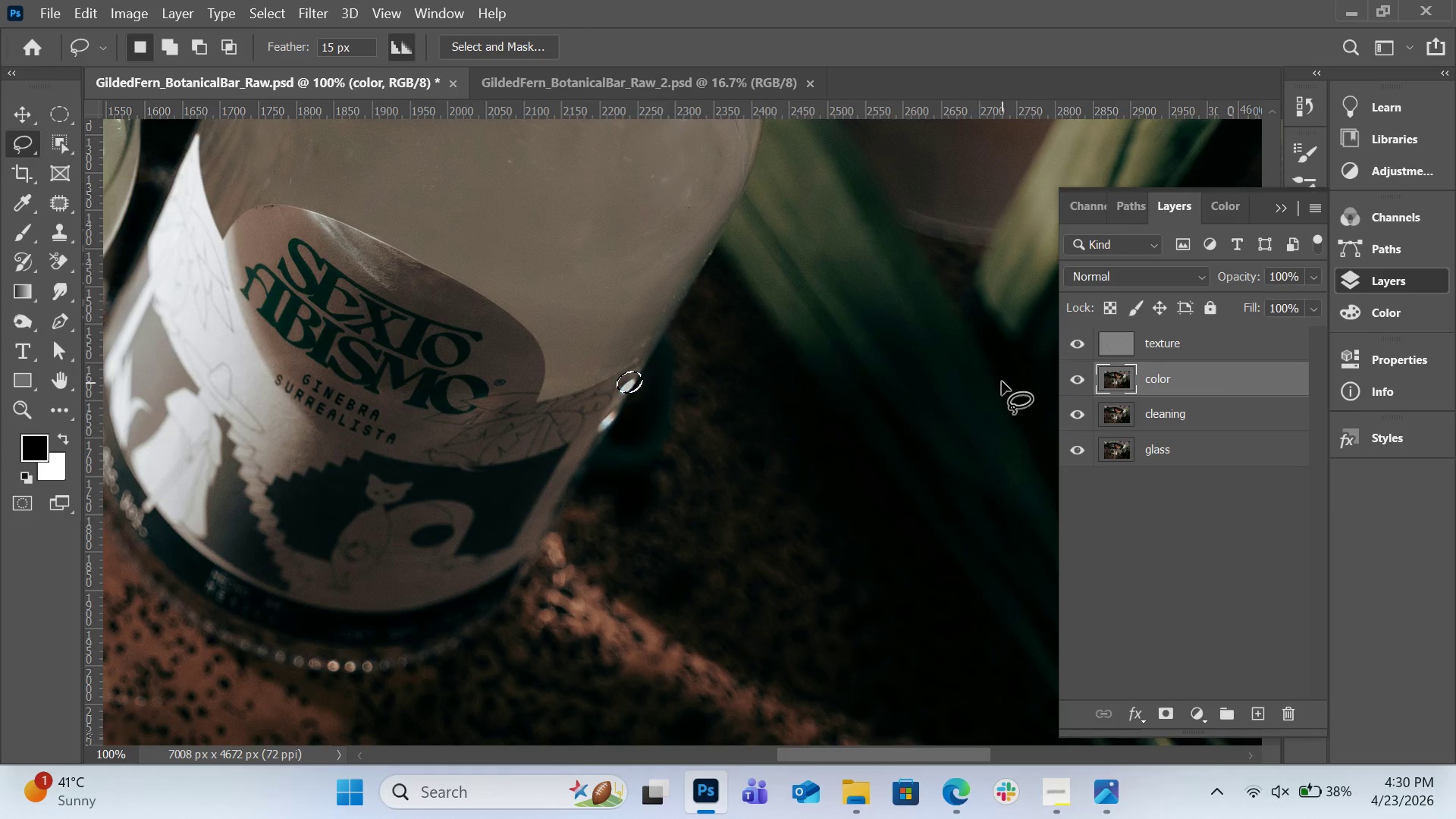 
key(Control+D)
 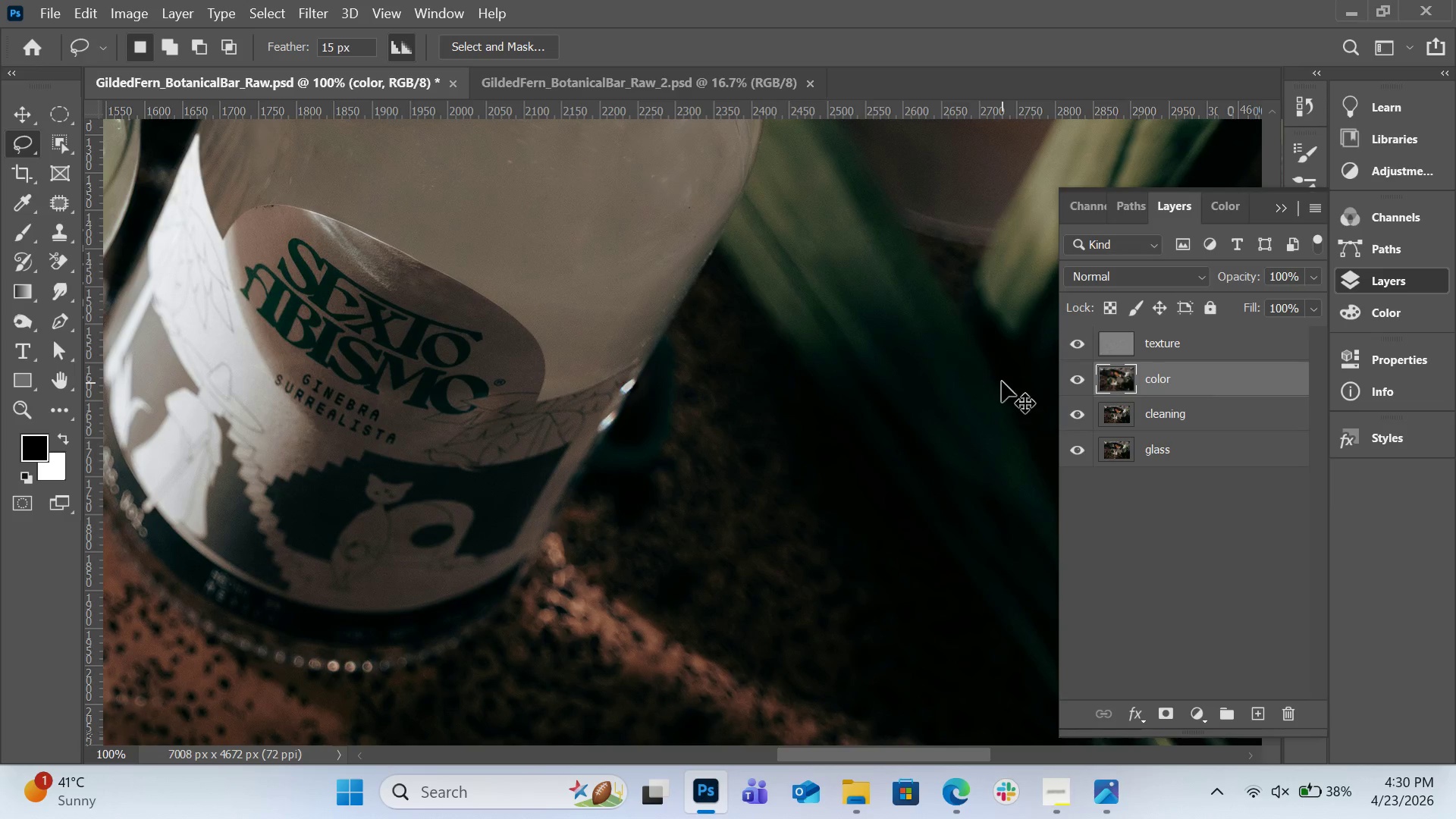 
key(Control+Minus)
 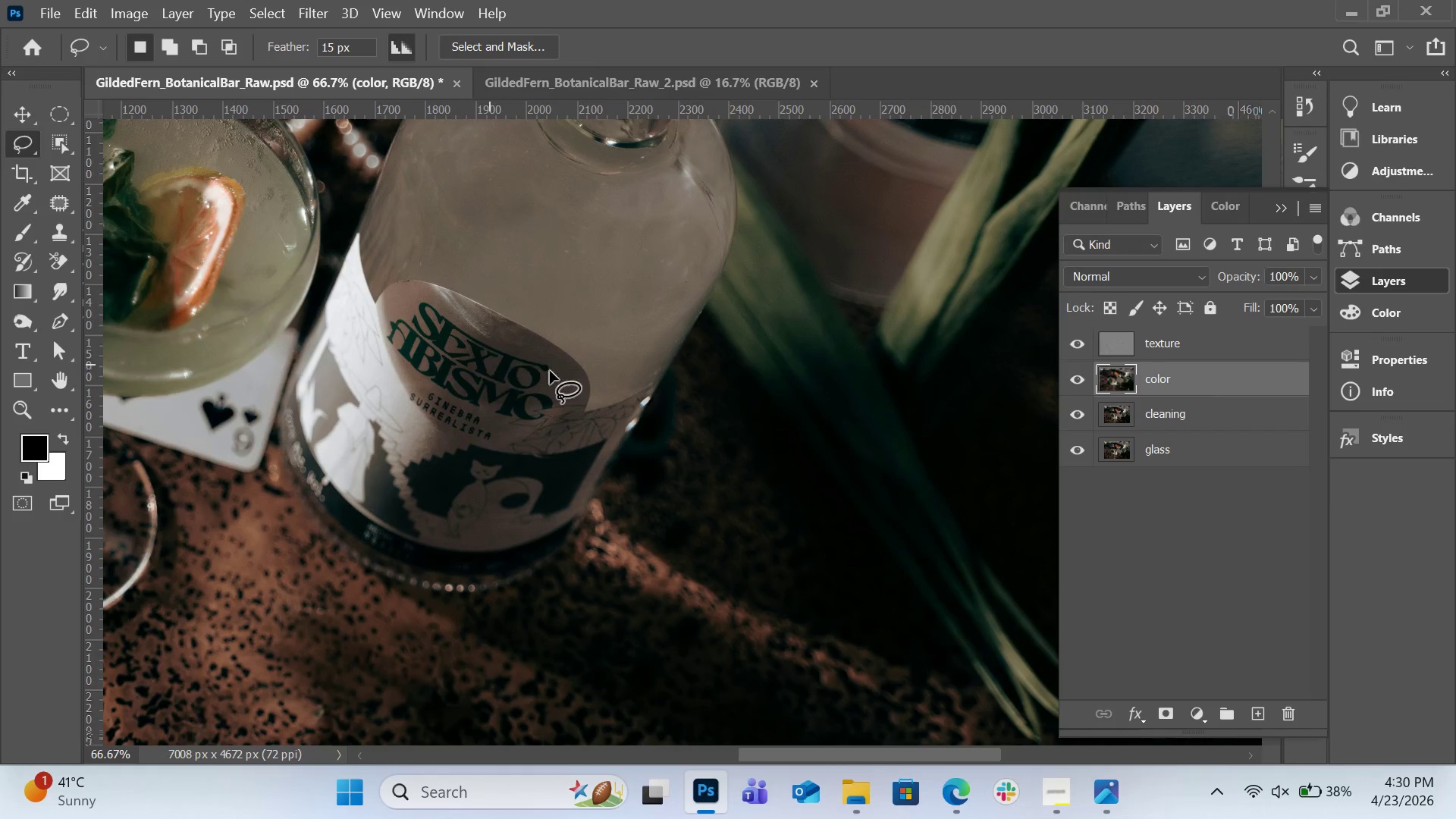 
key(H)
 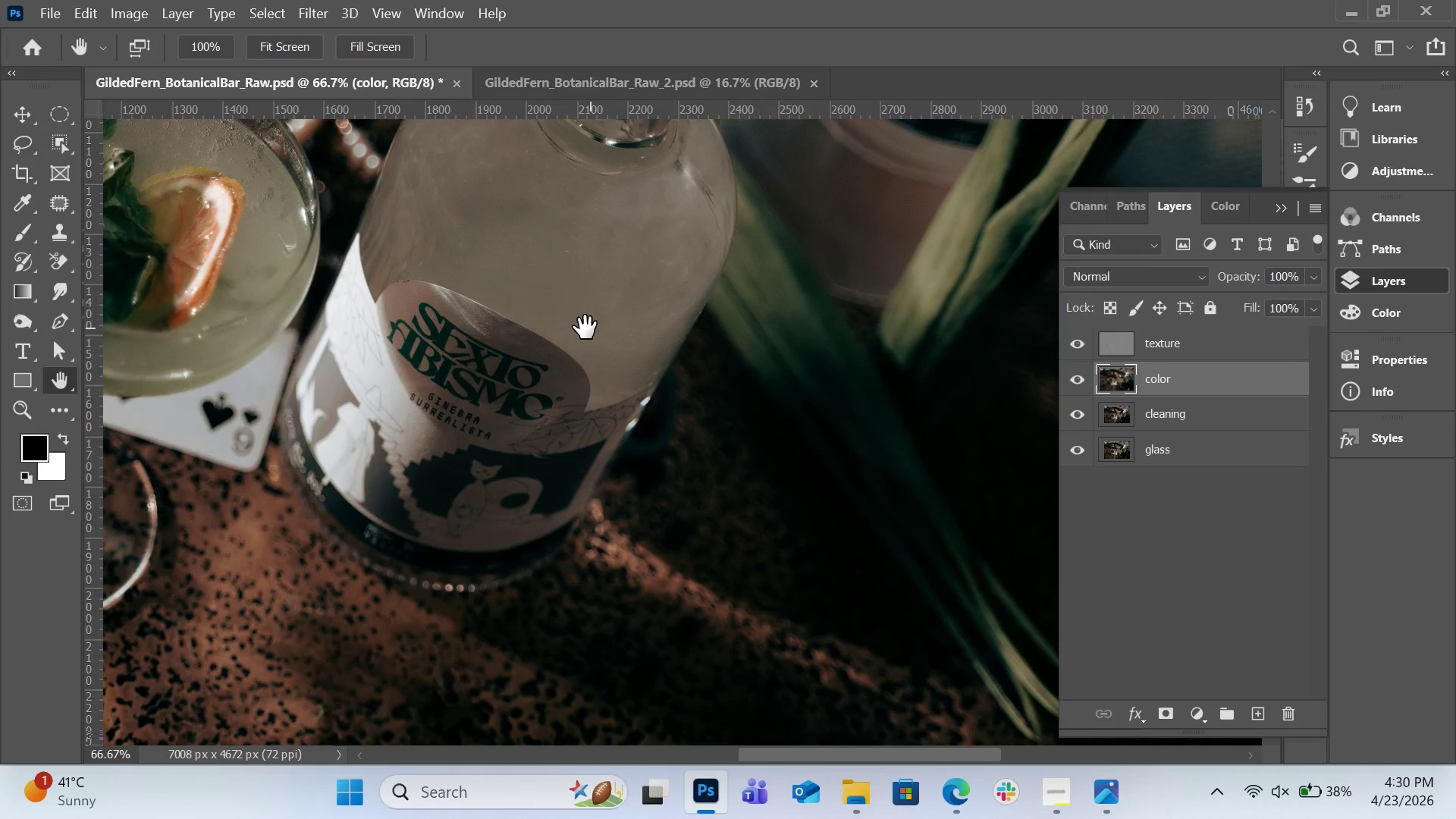 
left_click_drag(start_coordinate=[585, 328], to_coordinate=[782, 510])
 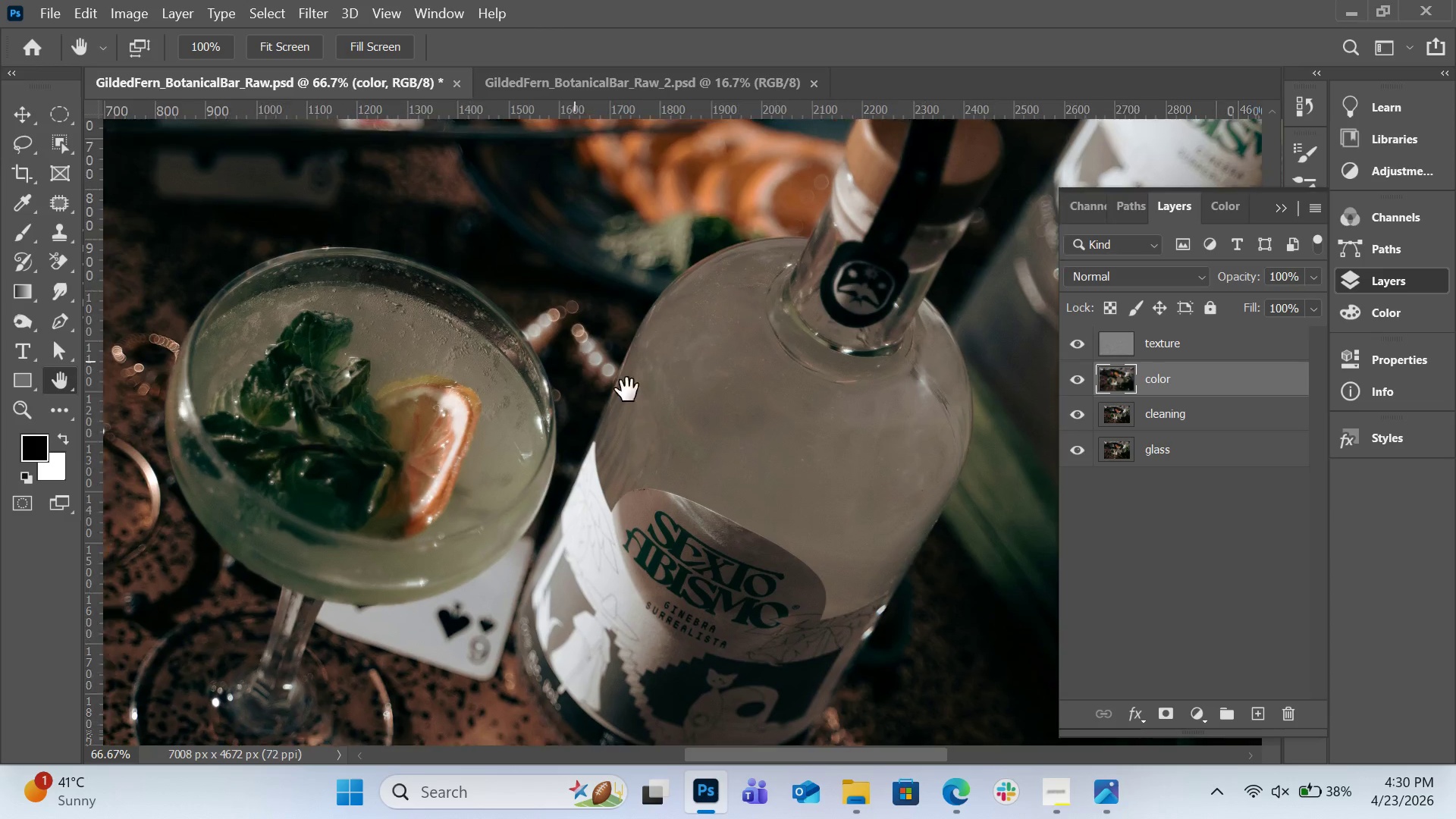 
left_click_drag(start_coordinate=[574, 361], to_coordinate=[734, 404])
 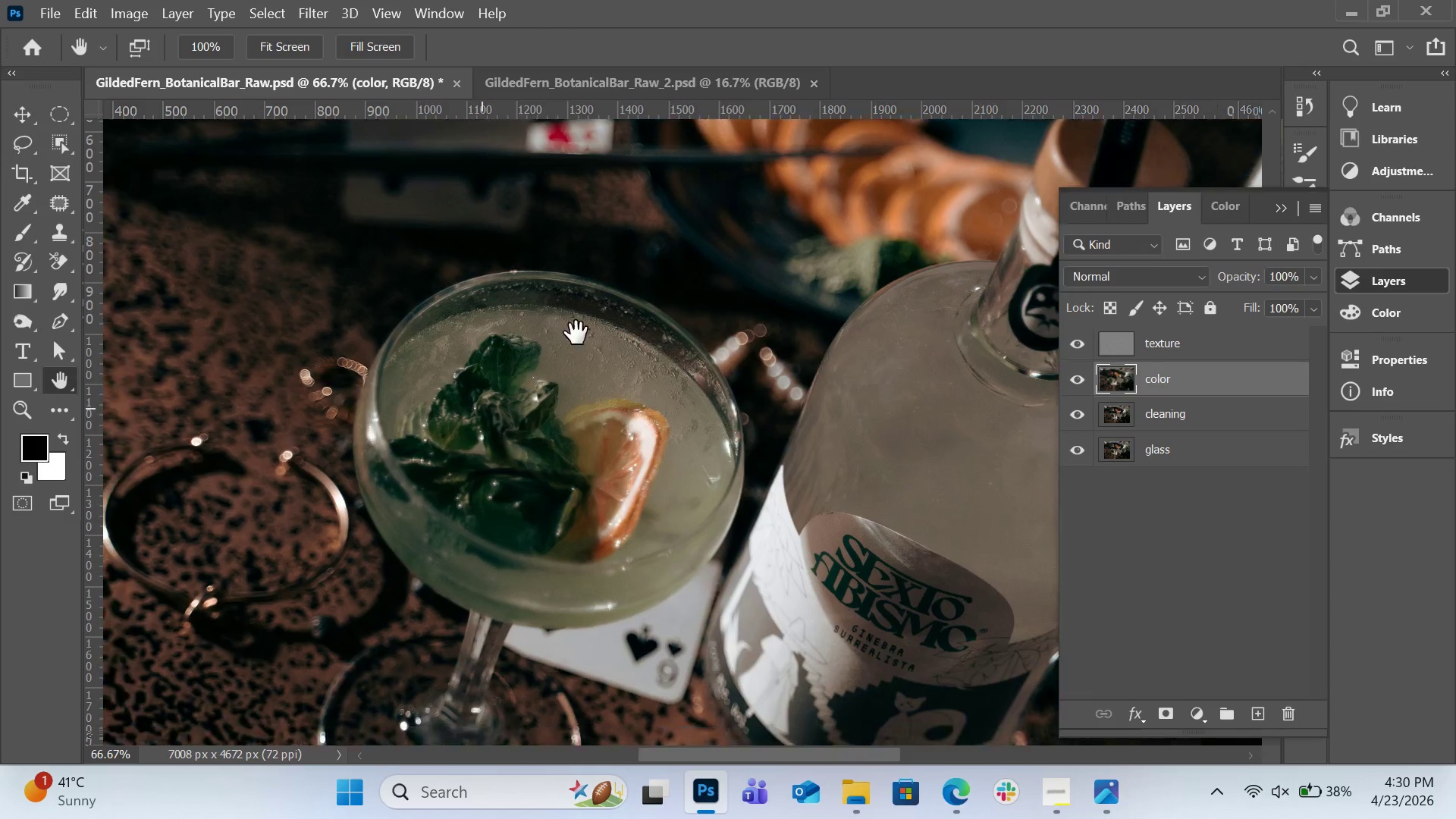 
left_click_drag(start_coordinate=[481, 408], to_coordinate=[604, 218])
 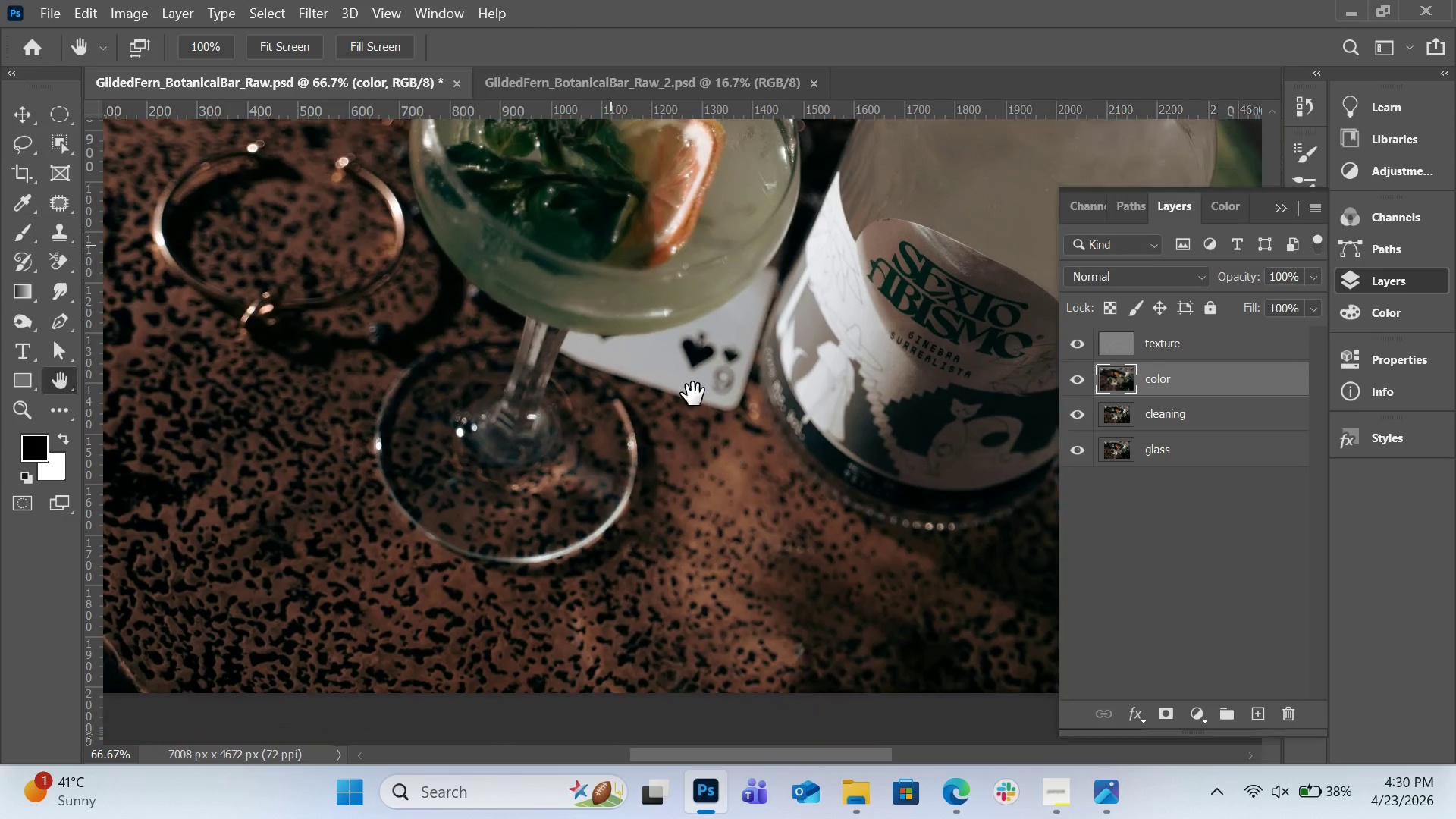 
left_click_drag(start_coordinate=[736, 486], to_coordinate=[637, 259])
 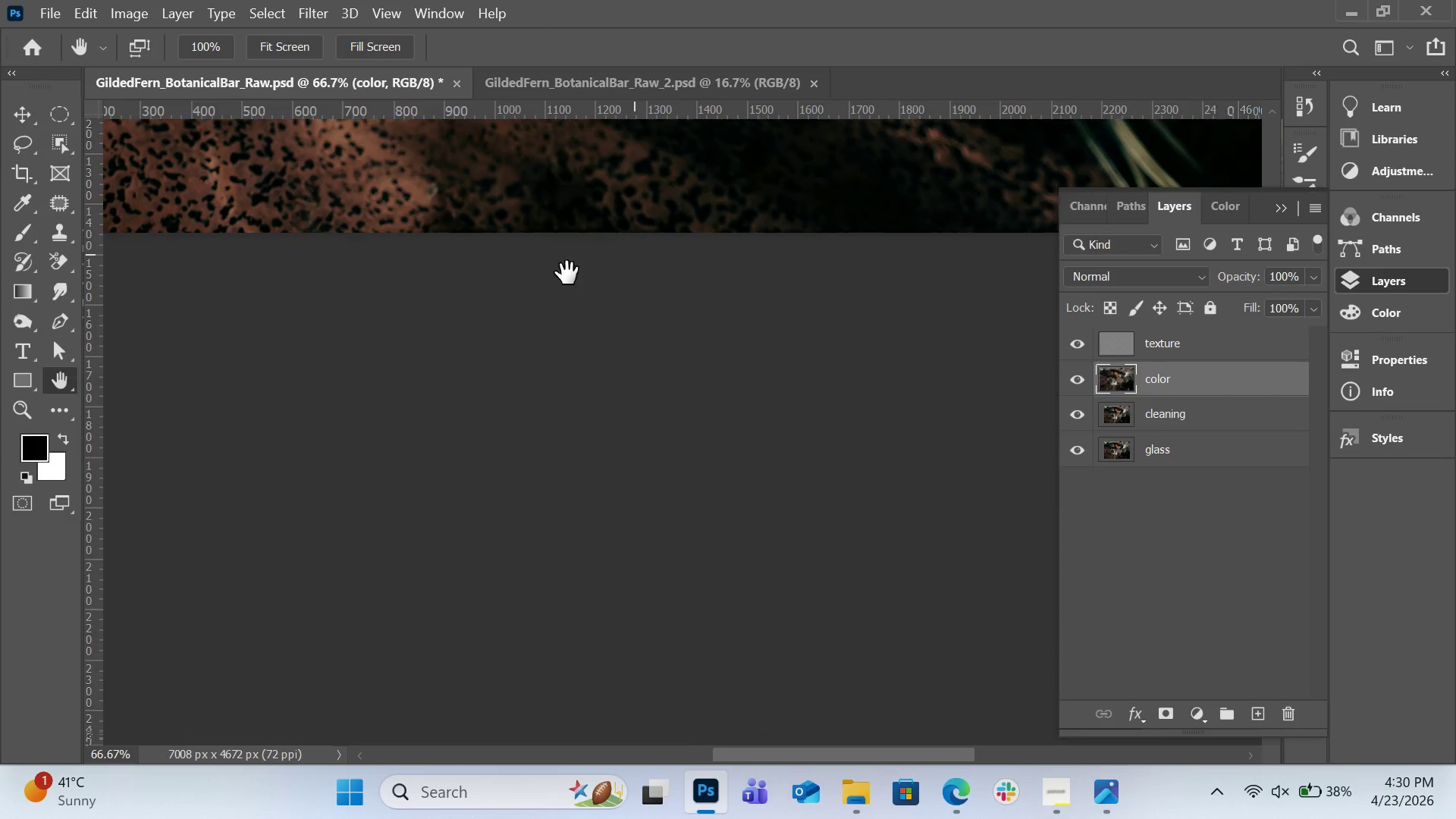 
left_click_drag(start_coordinate=[569, 274], to_coordinate=[802, 547])
 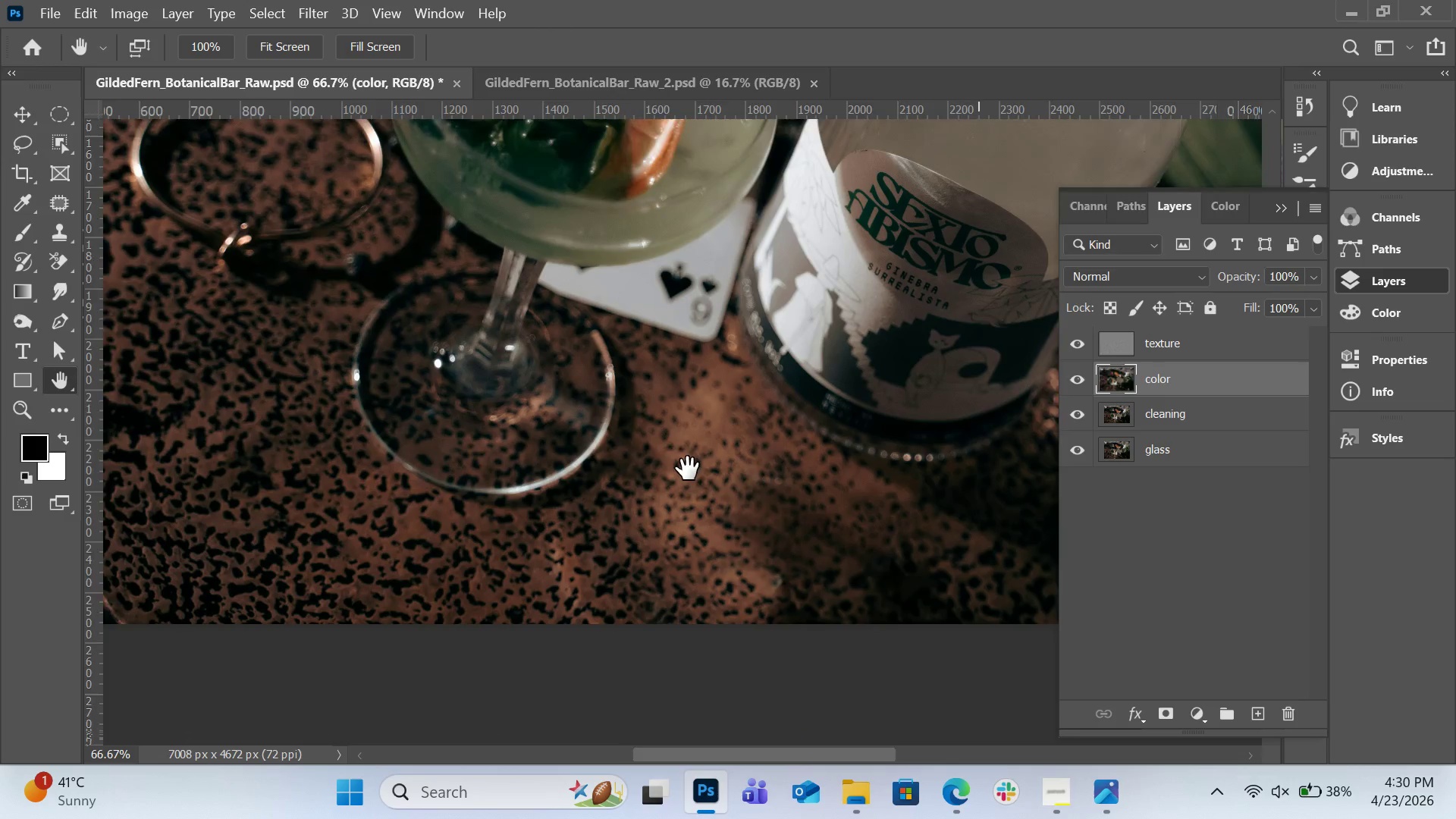 
left_click_drag(start_coordinate=[688, 469], to_coordinate=[640, 425])
 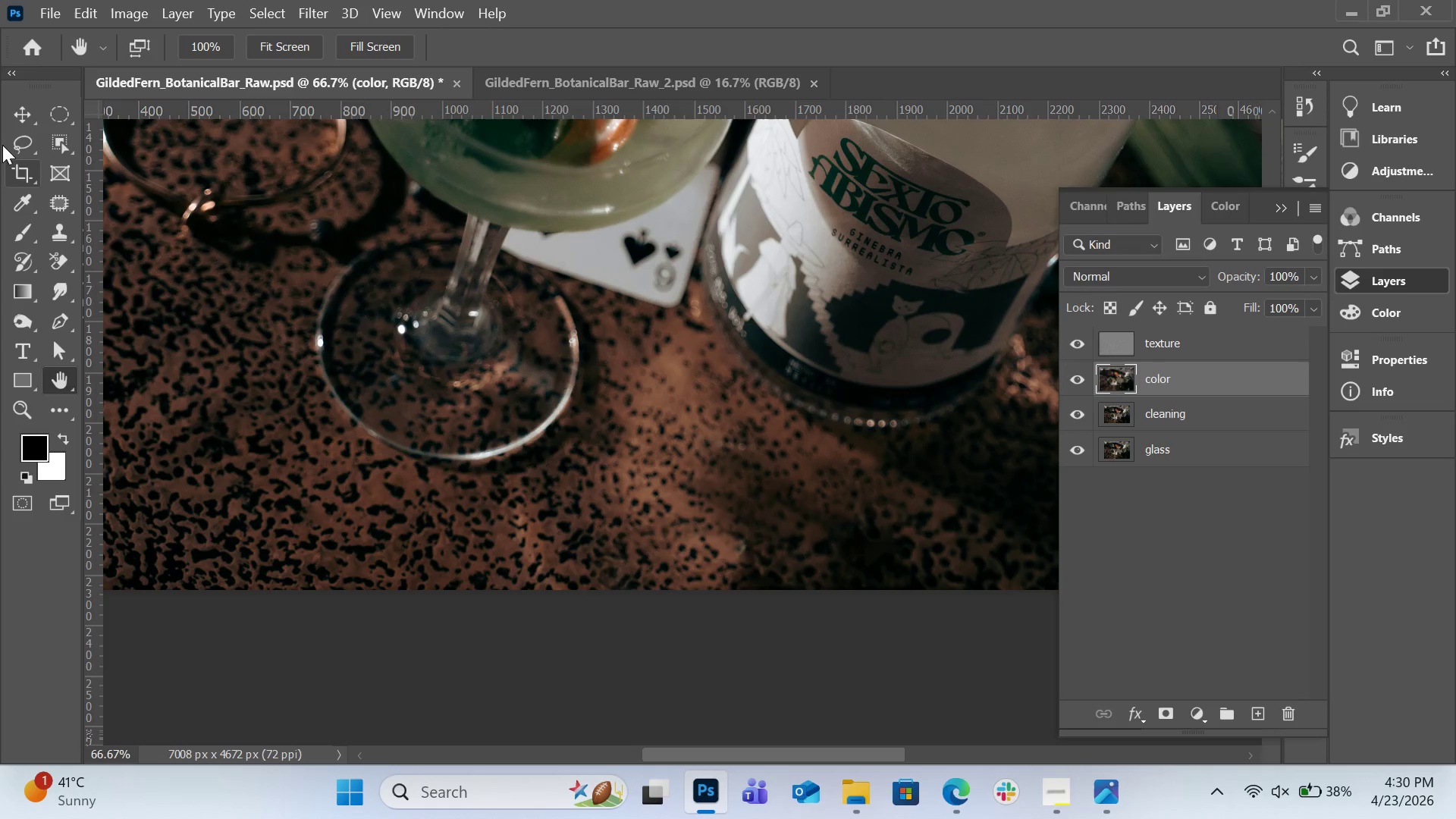 
left_click([16, 143])
 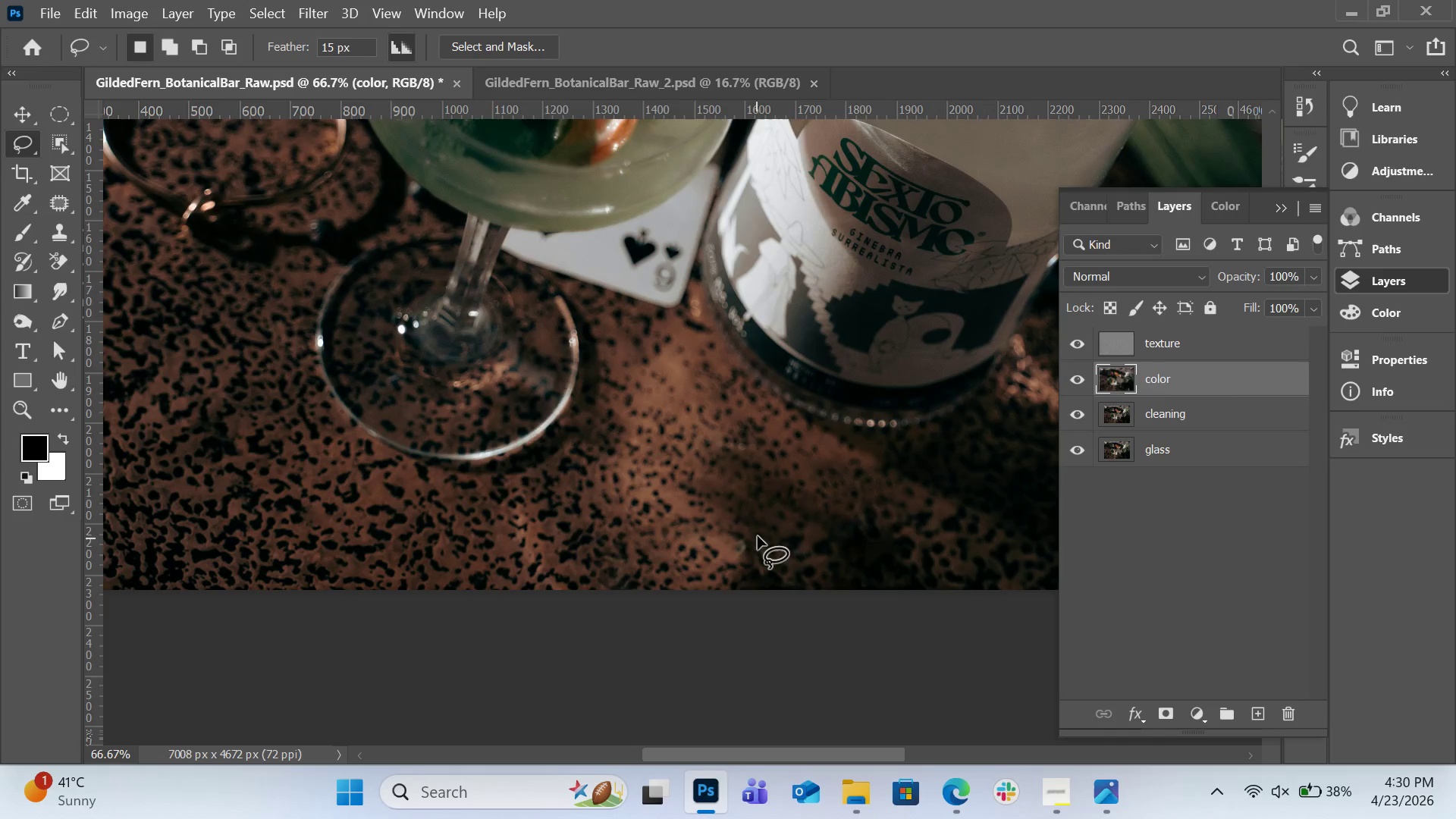 
left_click_drag(start_coordinate=[758, 535], to_coordinate=[728, 513])
 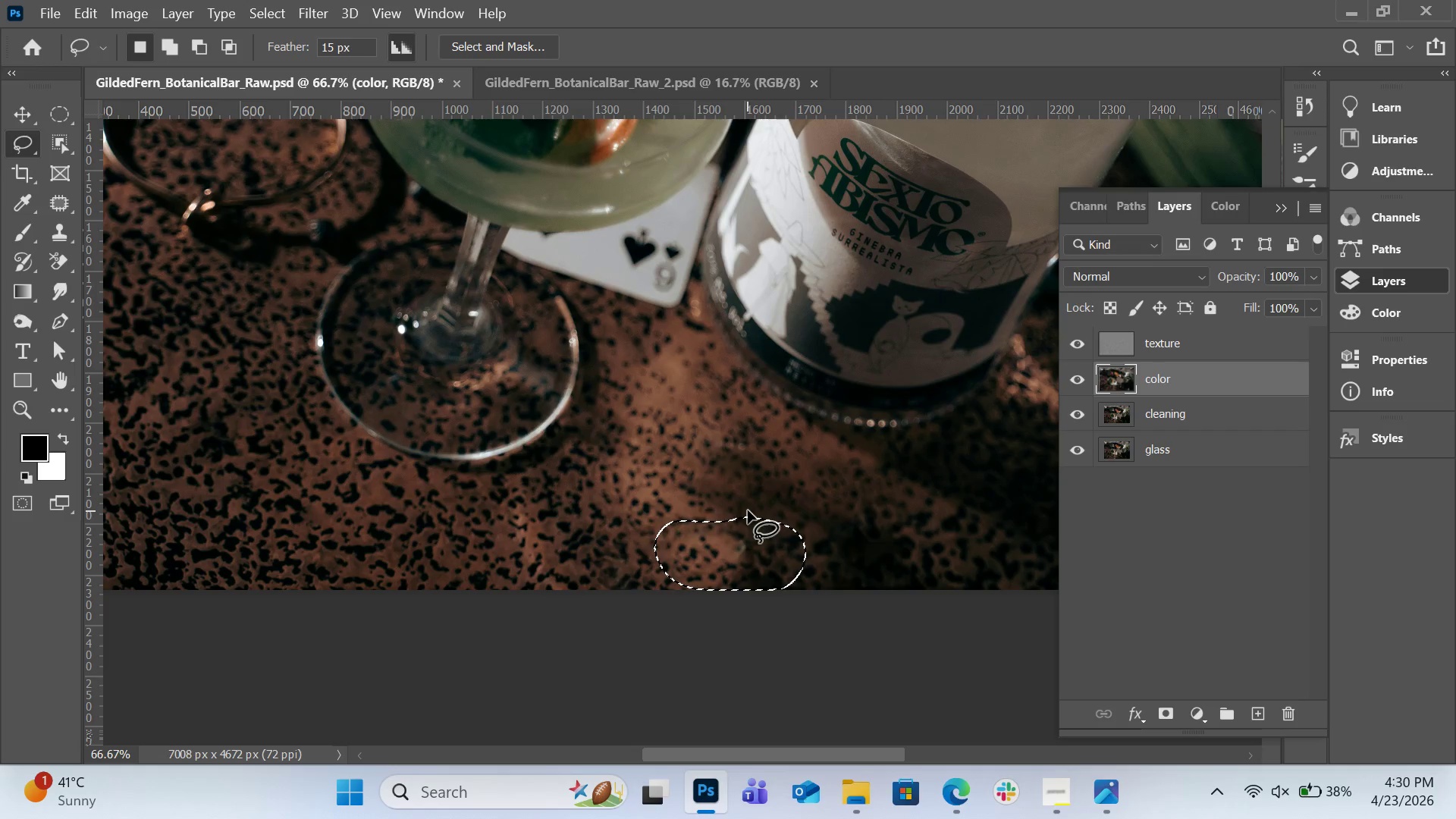 
key(Alt+Control+Q)
 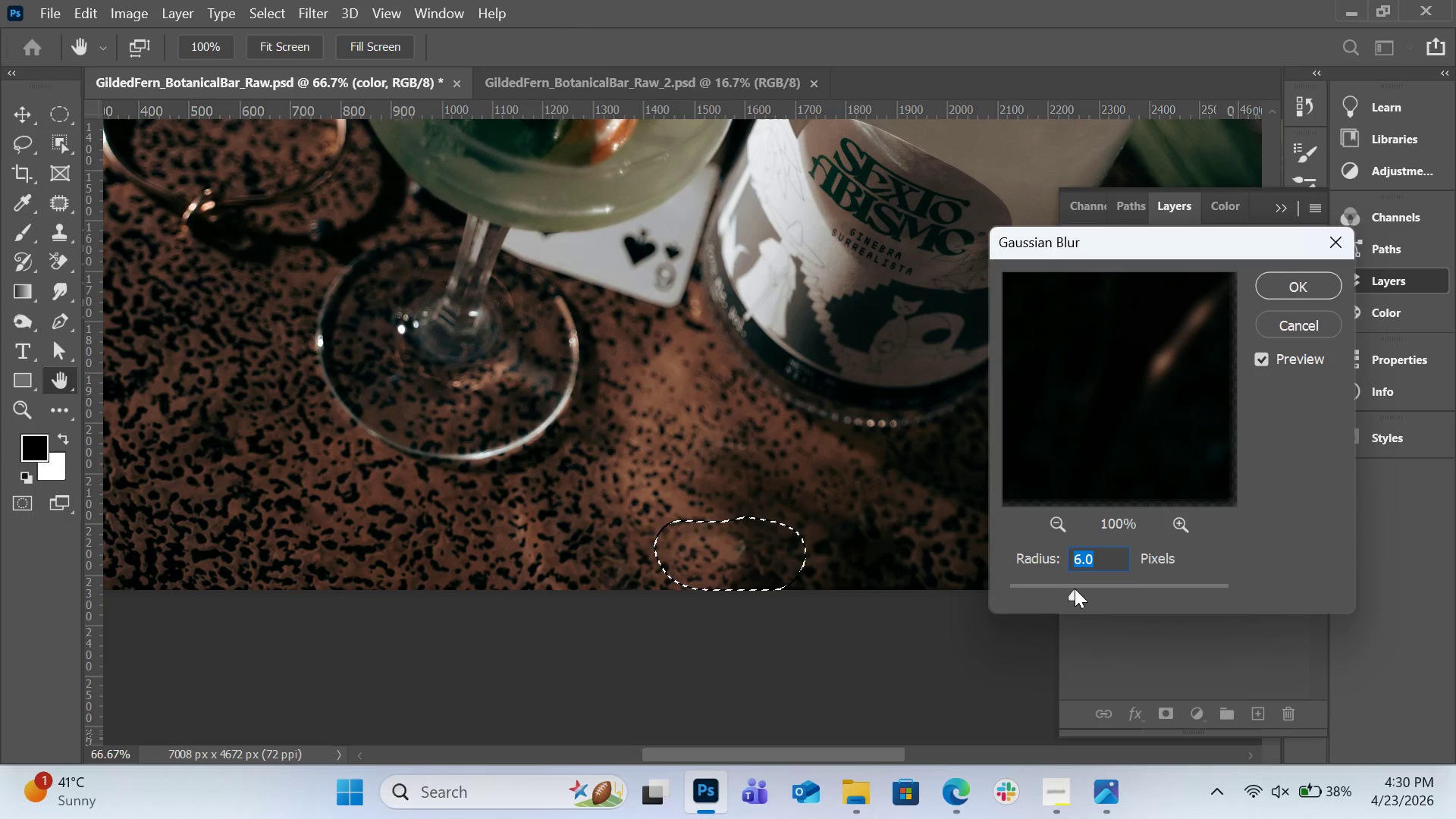 
left_click([1296, 282])
 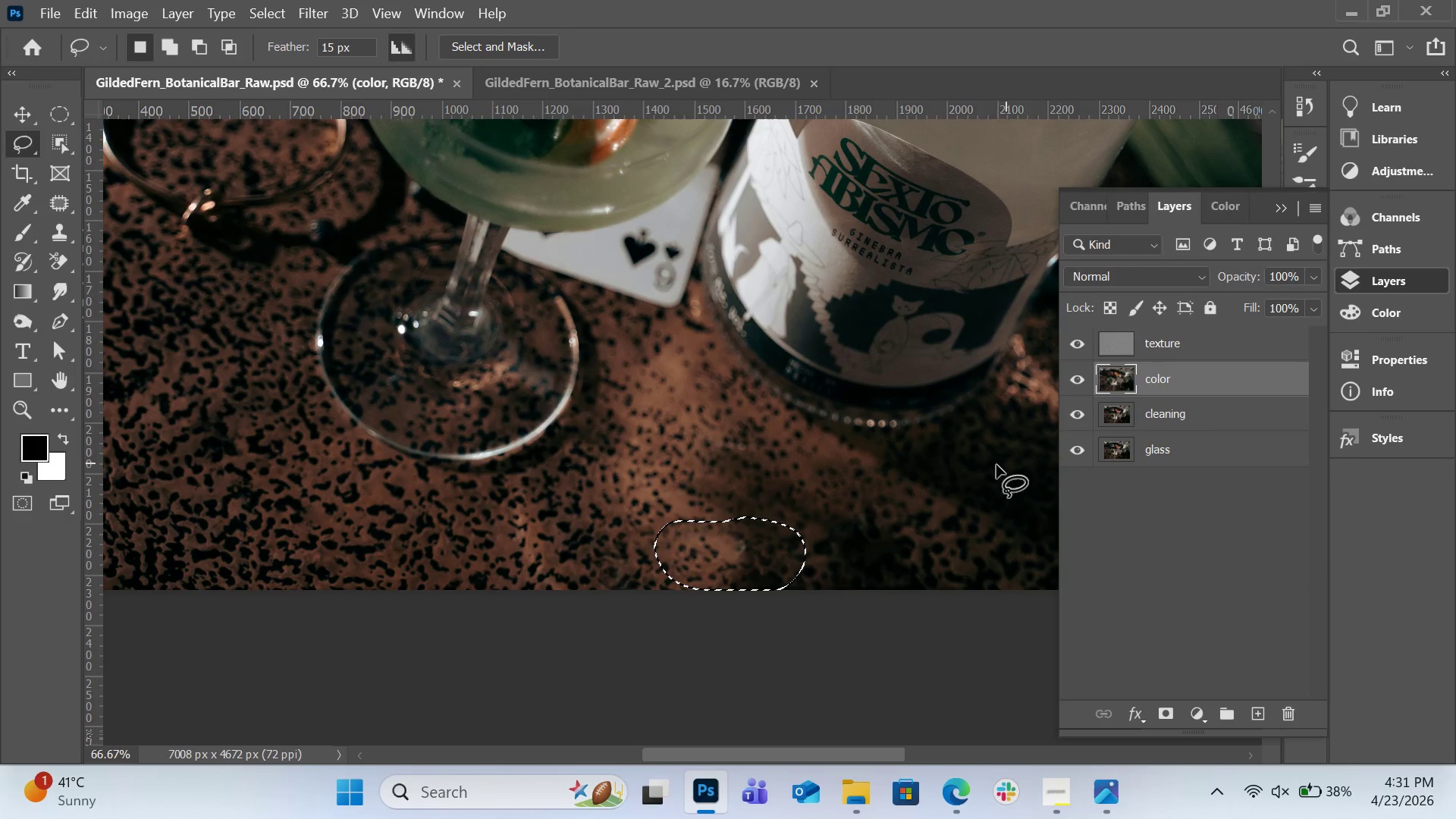 
left_click([994, 483])
 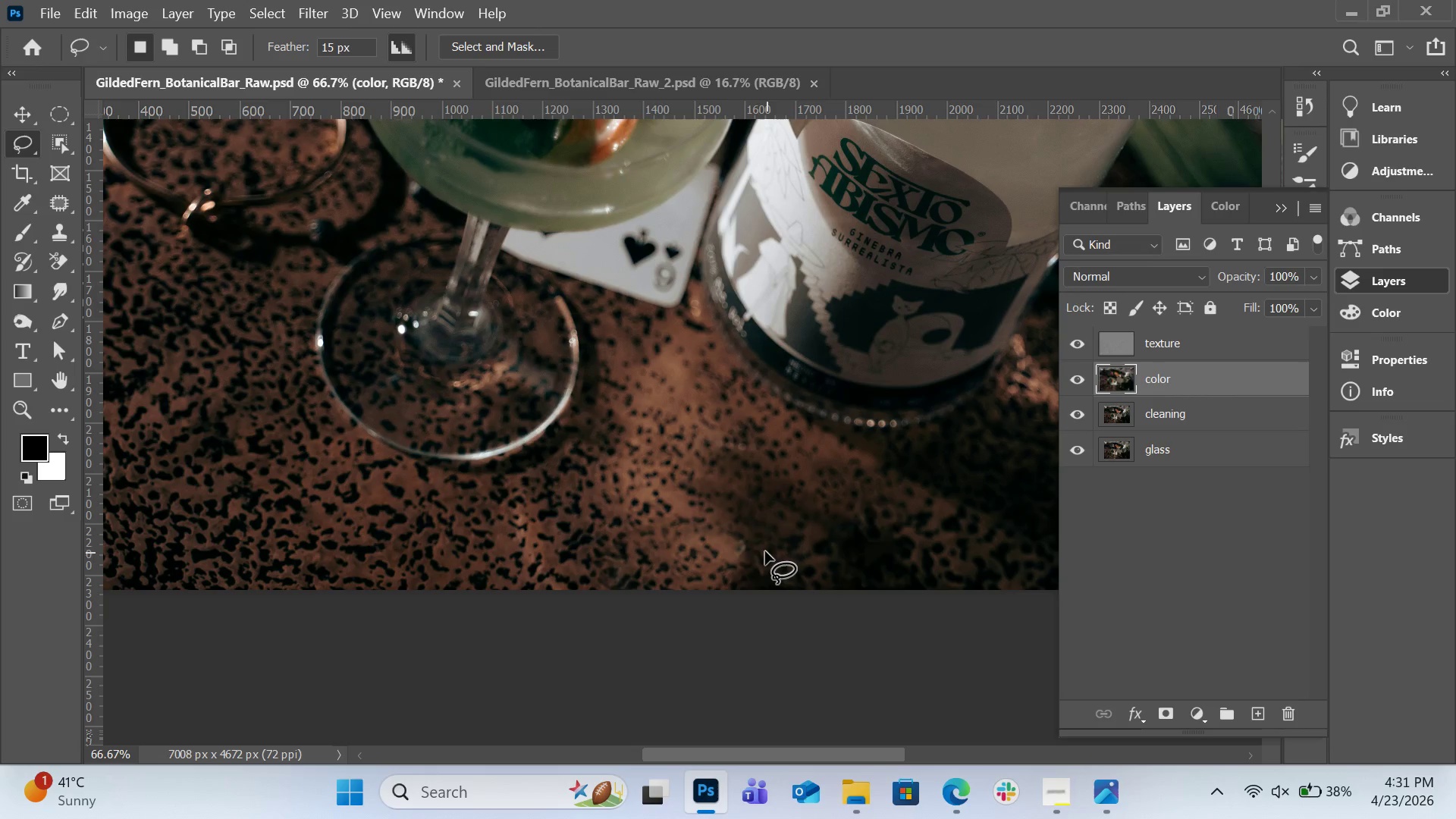 
left_click_drag(start_coordinate=[763, 547], to_coordinate=[755, 548])
 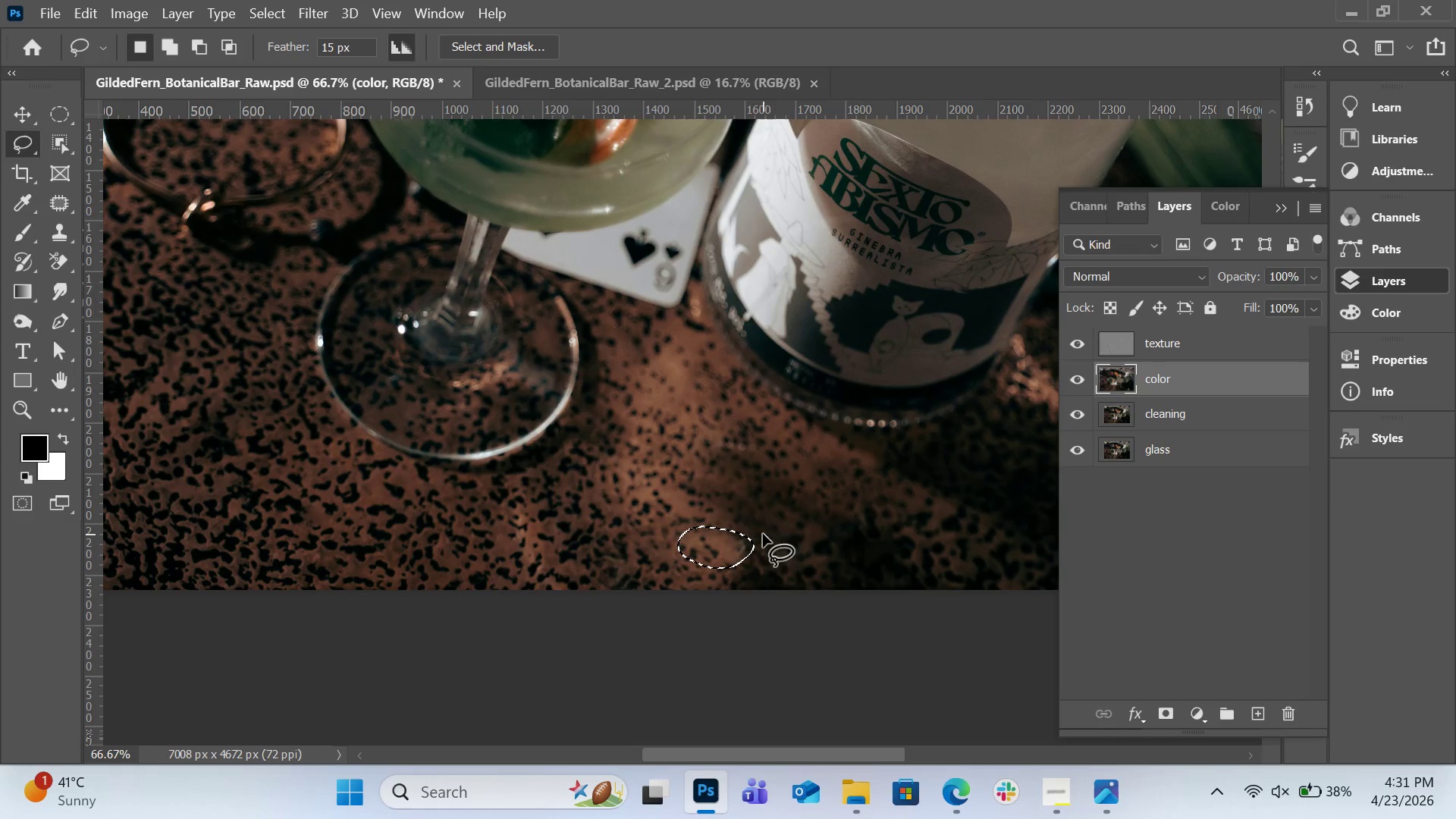 
key(Alt+Control+Q)
 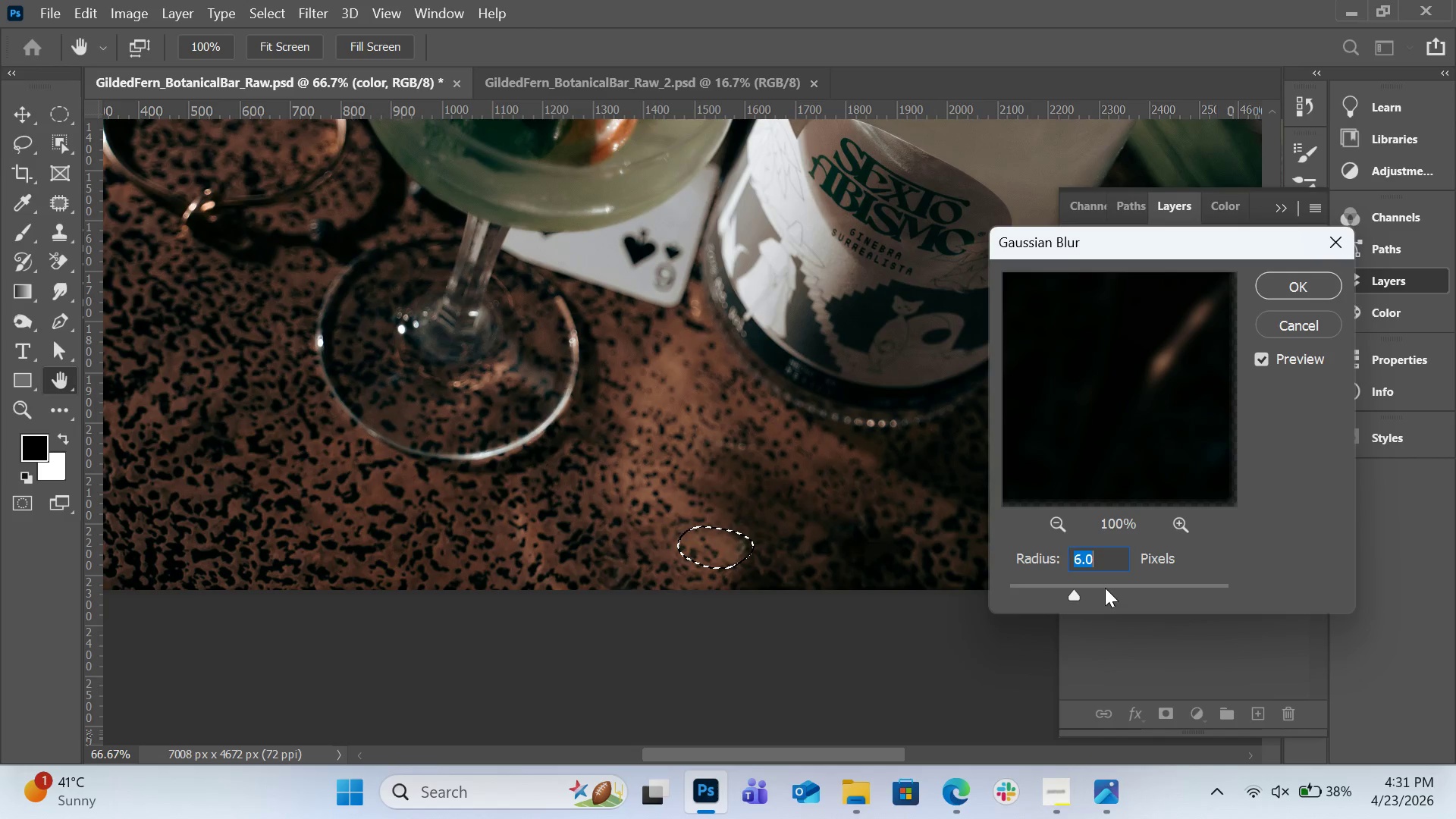 
left_click([1099, 583])
 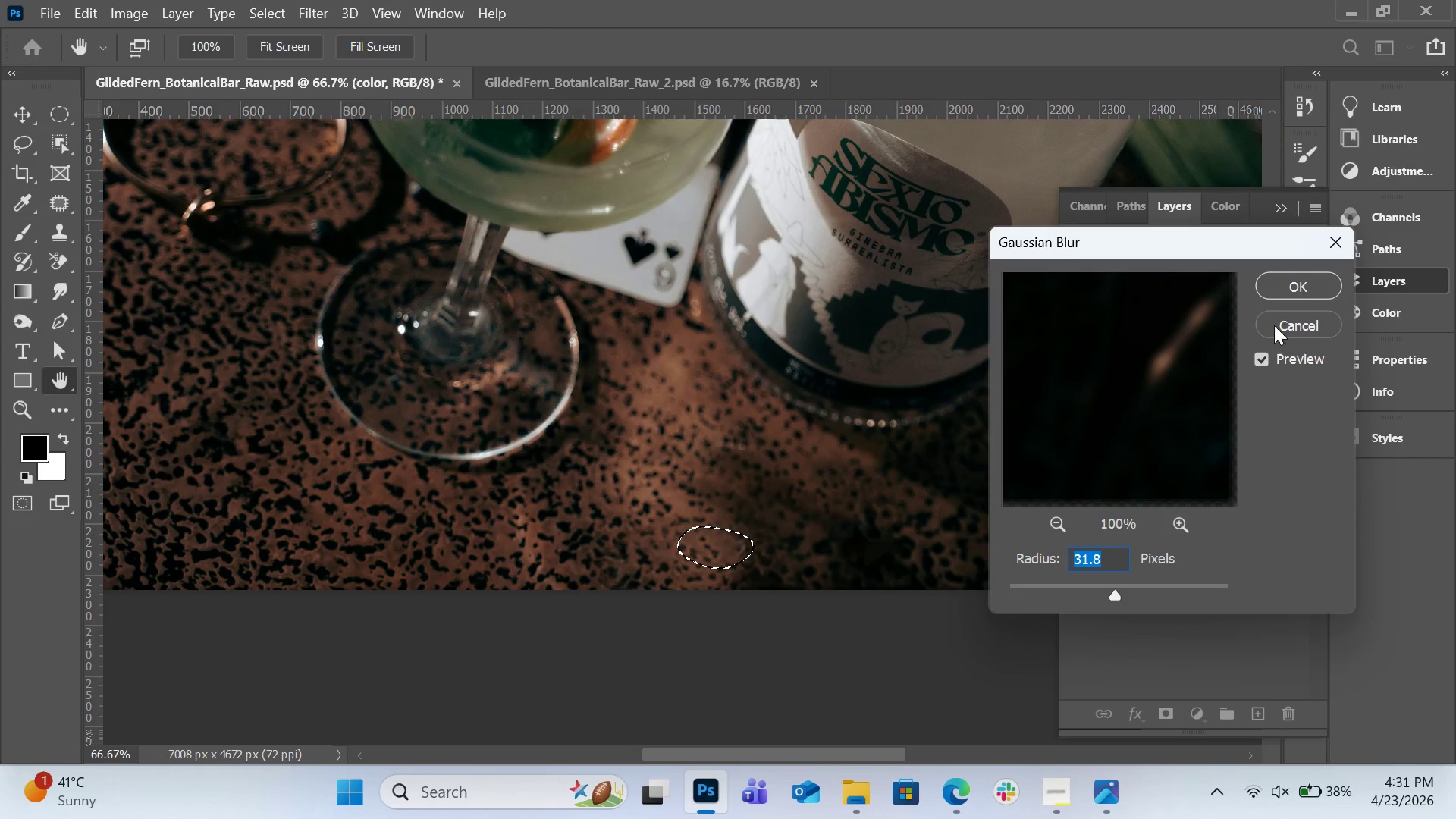 
left_click([1294, 281])
 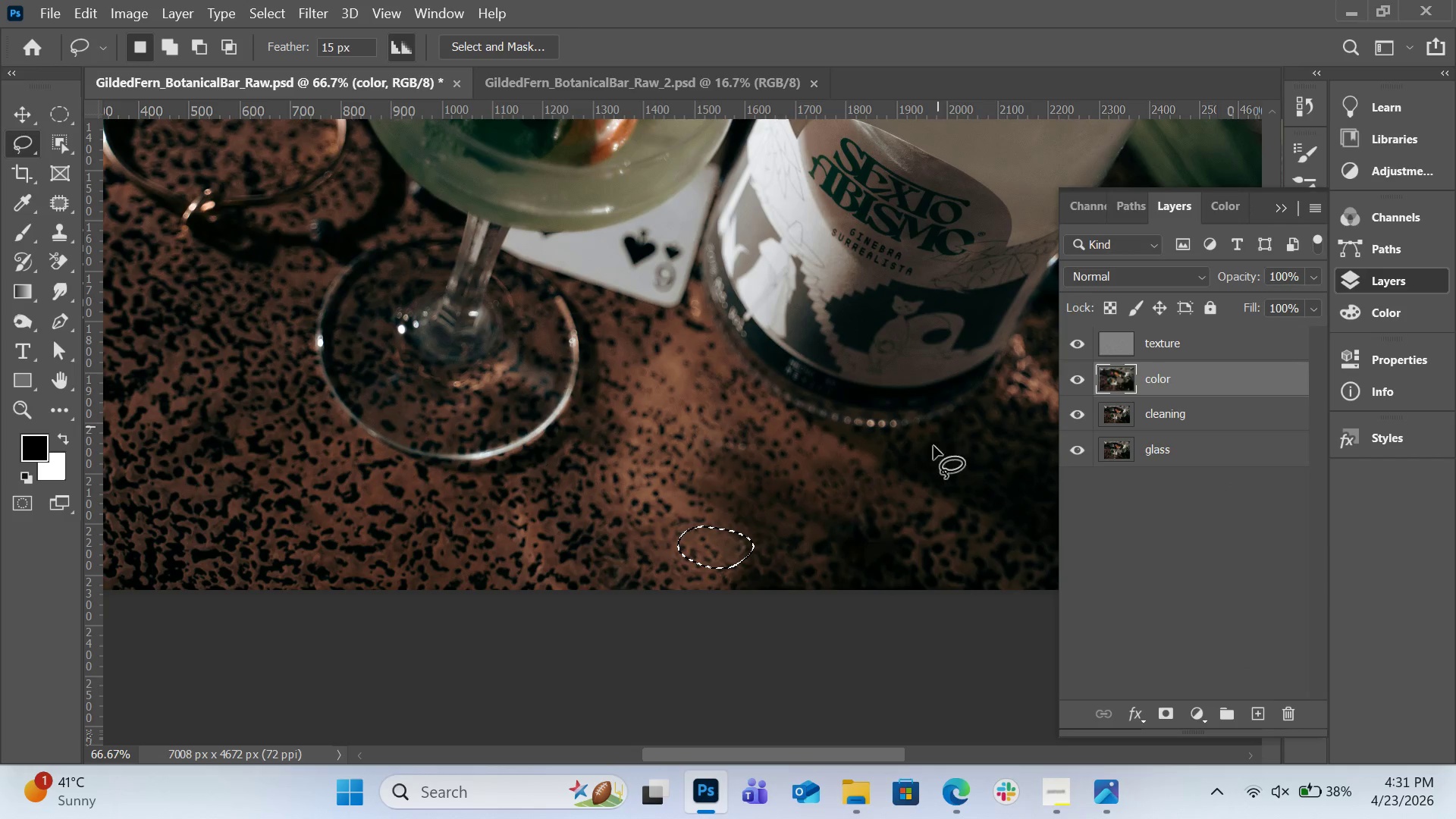 
left_click([930, 461])
 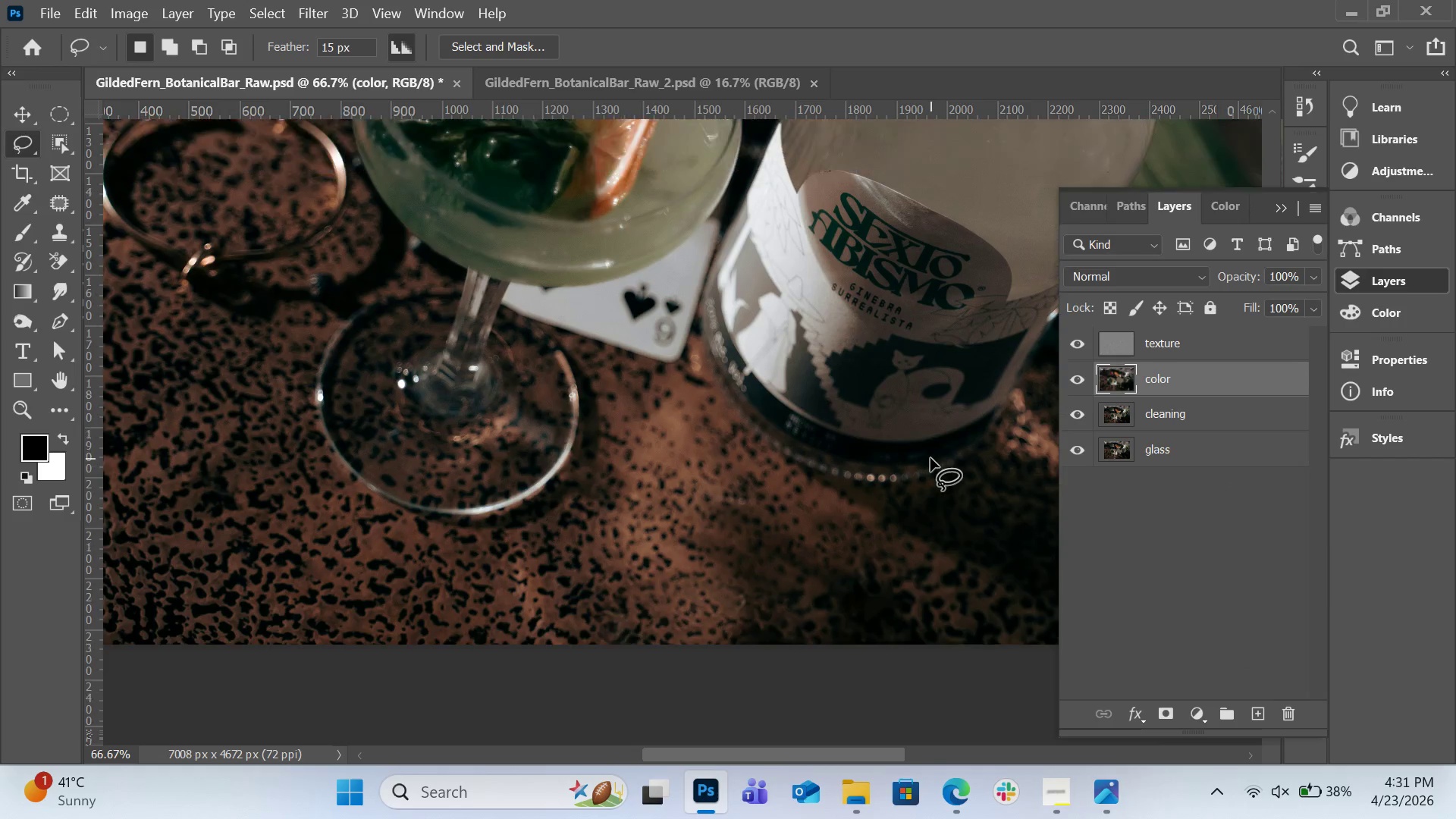 
scroll: coordinate [930, 458], scroll_direction: up, amount: 8.0
 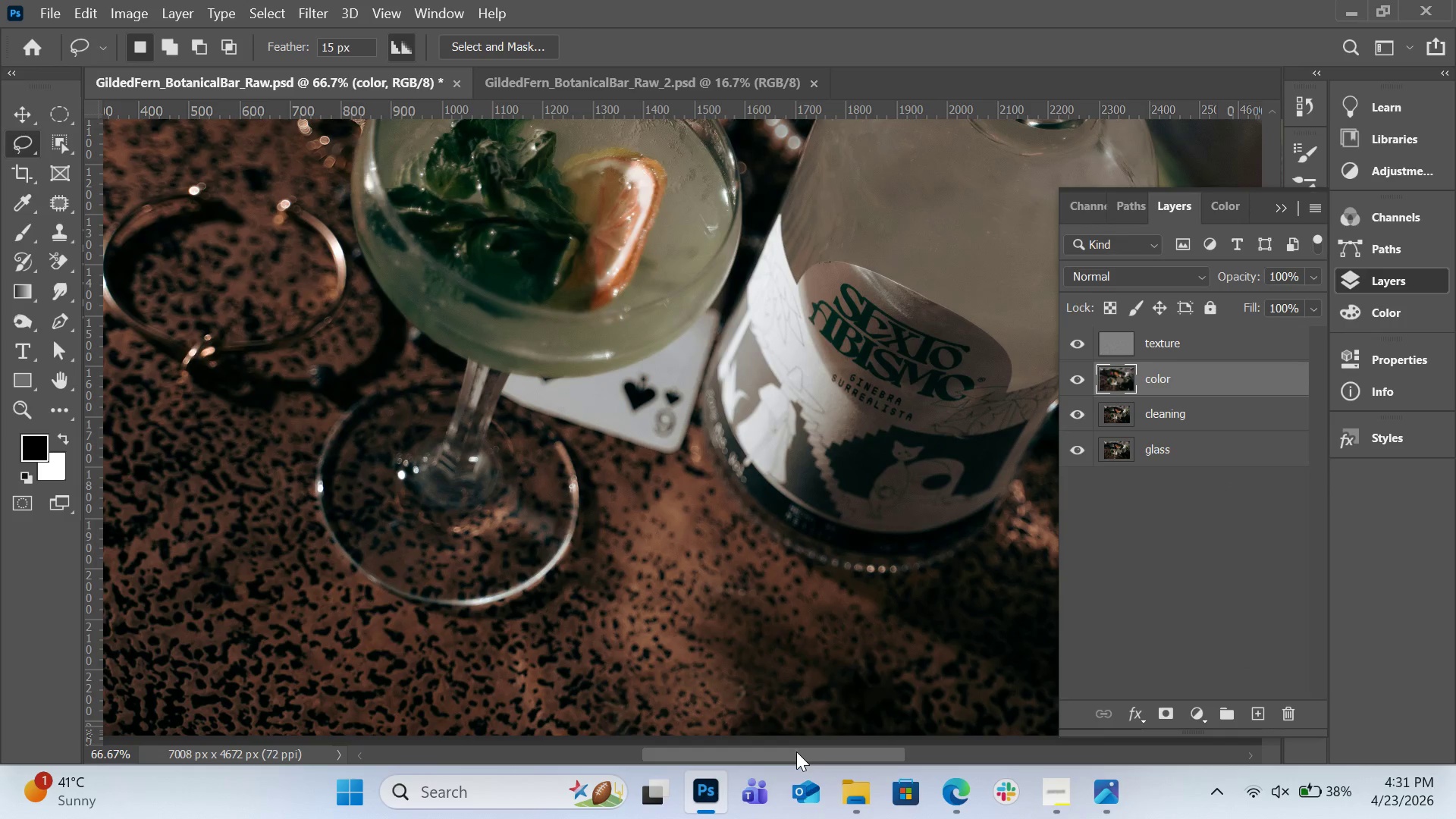 
left_click_drag(start_coordinate=[796, 752], to_coordinate=[908, 755])
 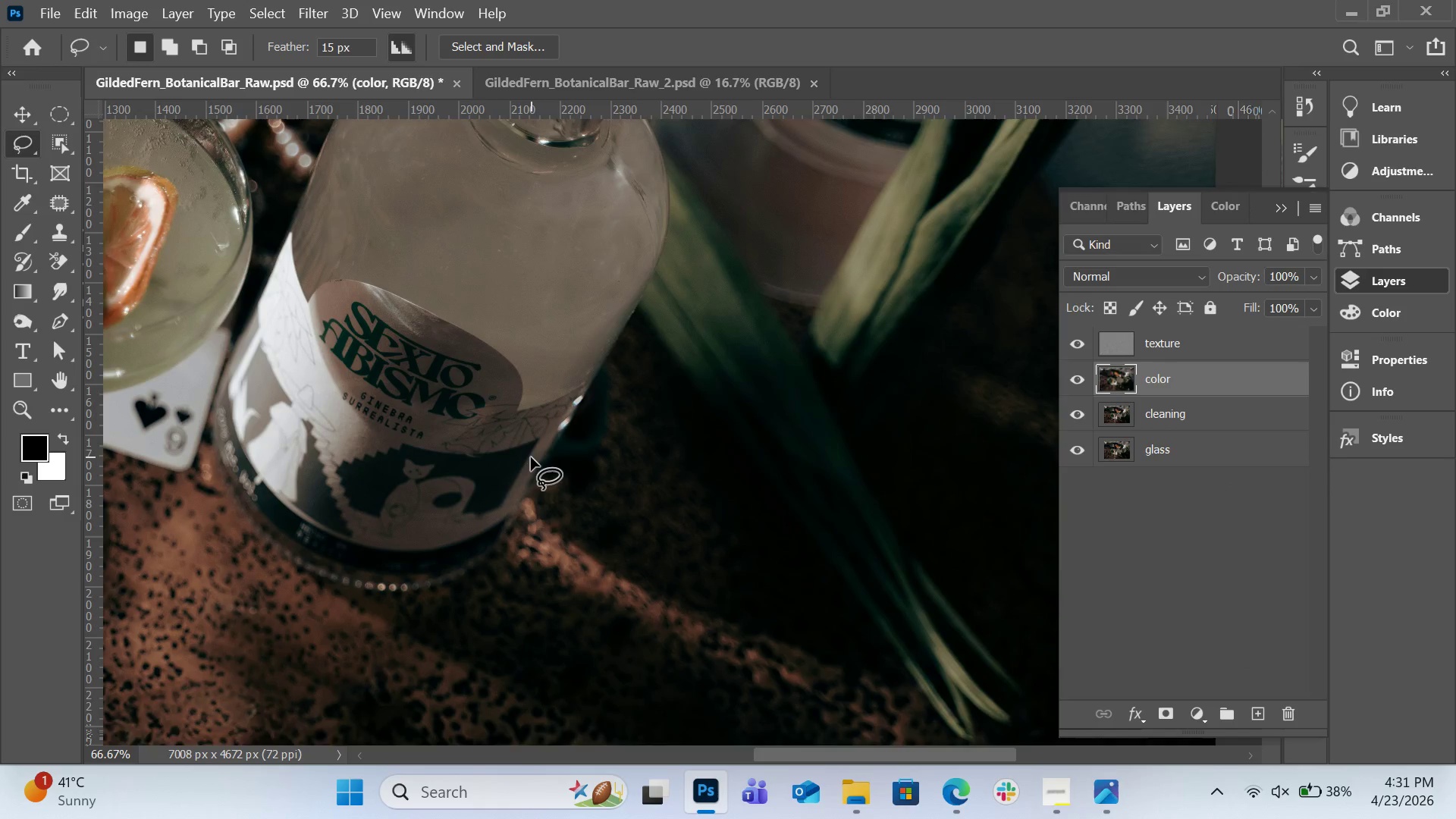 
scroll: coordinate [531, 457], scroll_direction: up, amount: 2.0
 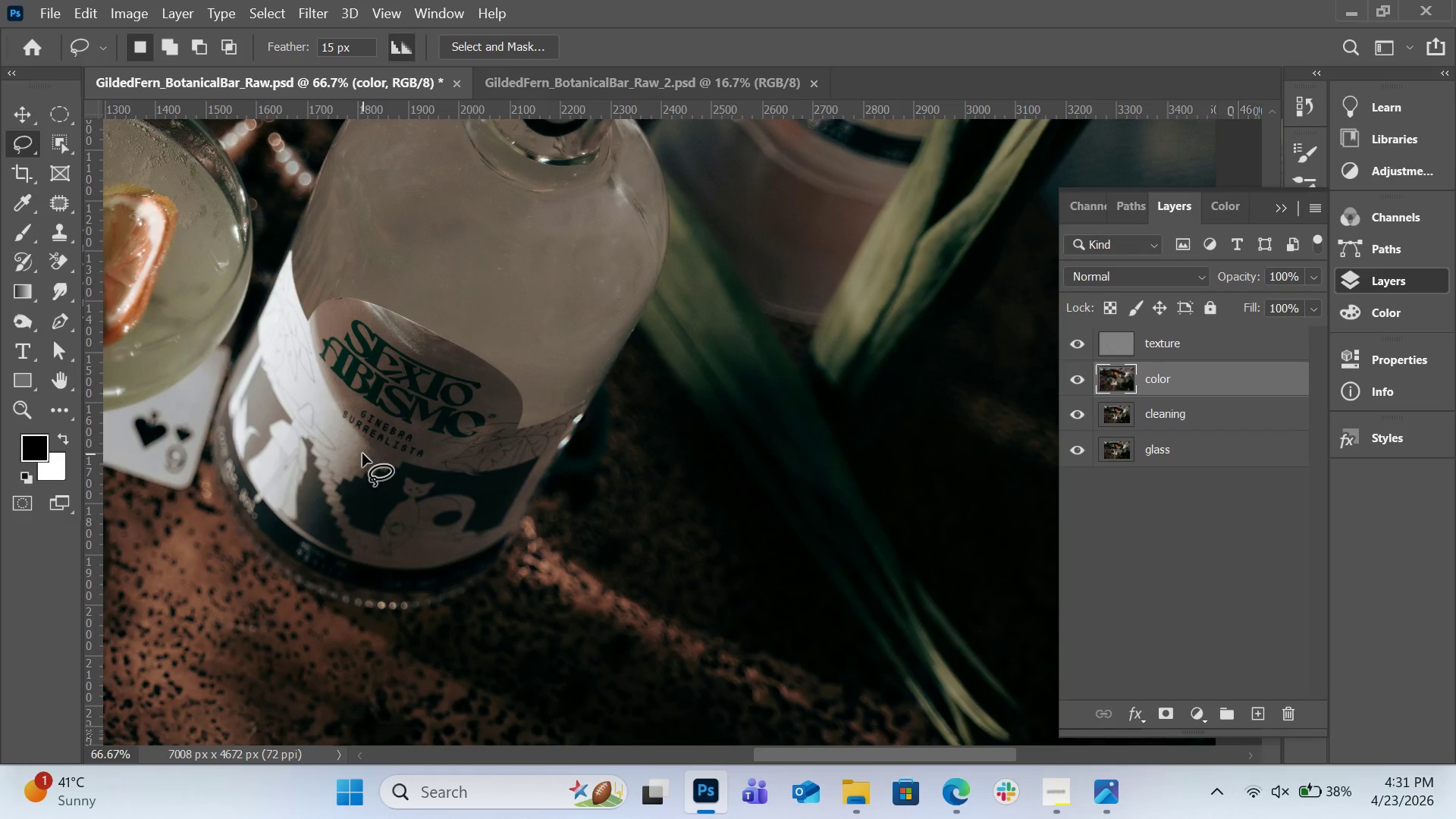 
left_click_drag(start_coordinate=[362, 453], to_coordinate=[376, 451])
 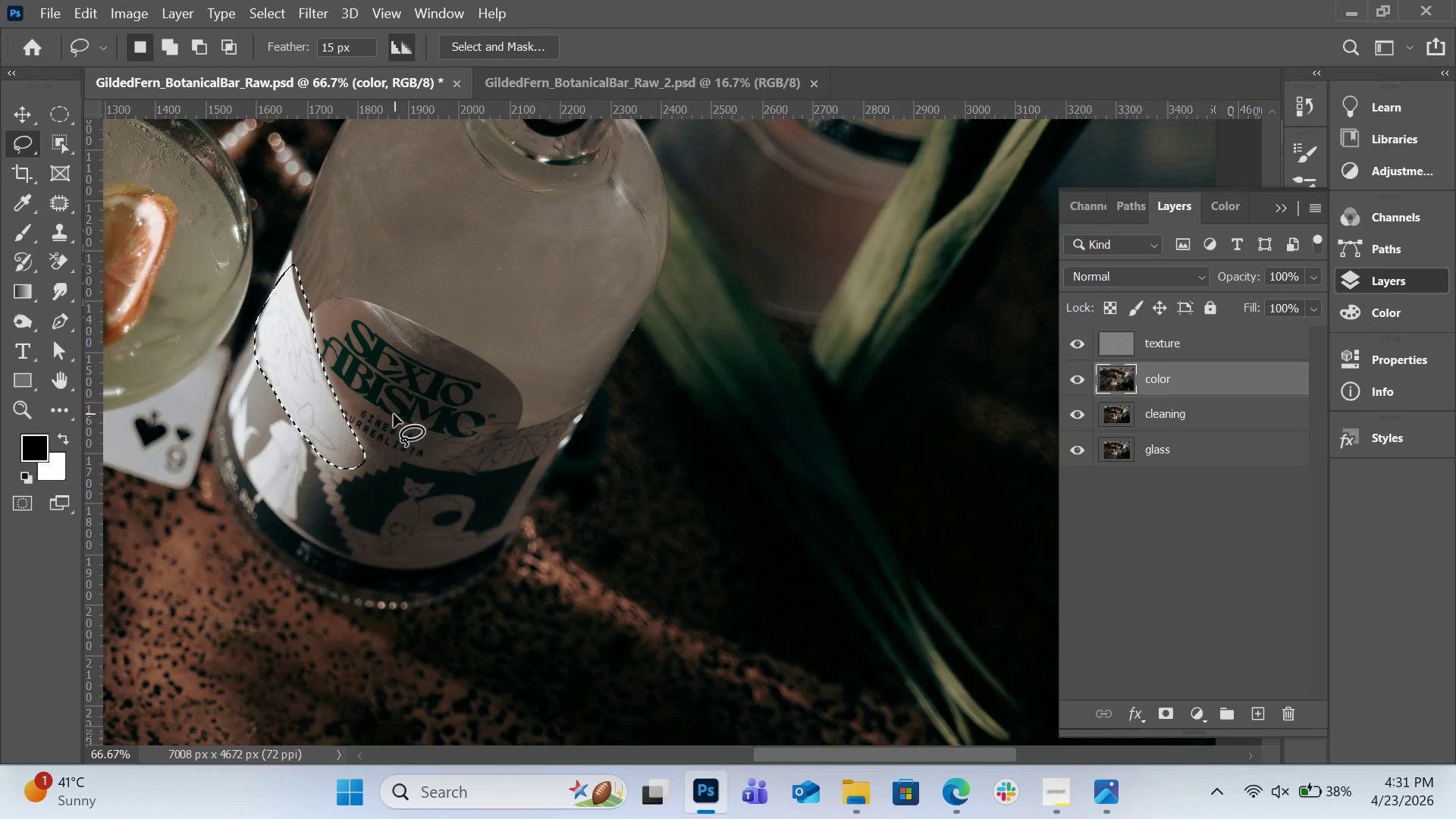 
key(Alt+Control+Q)
 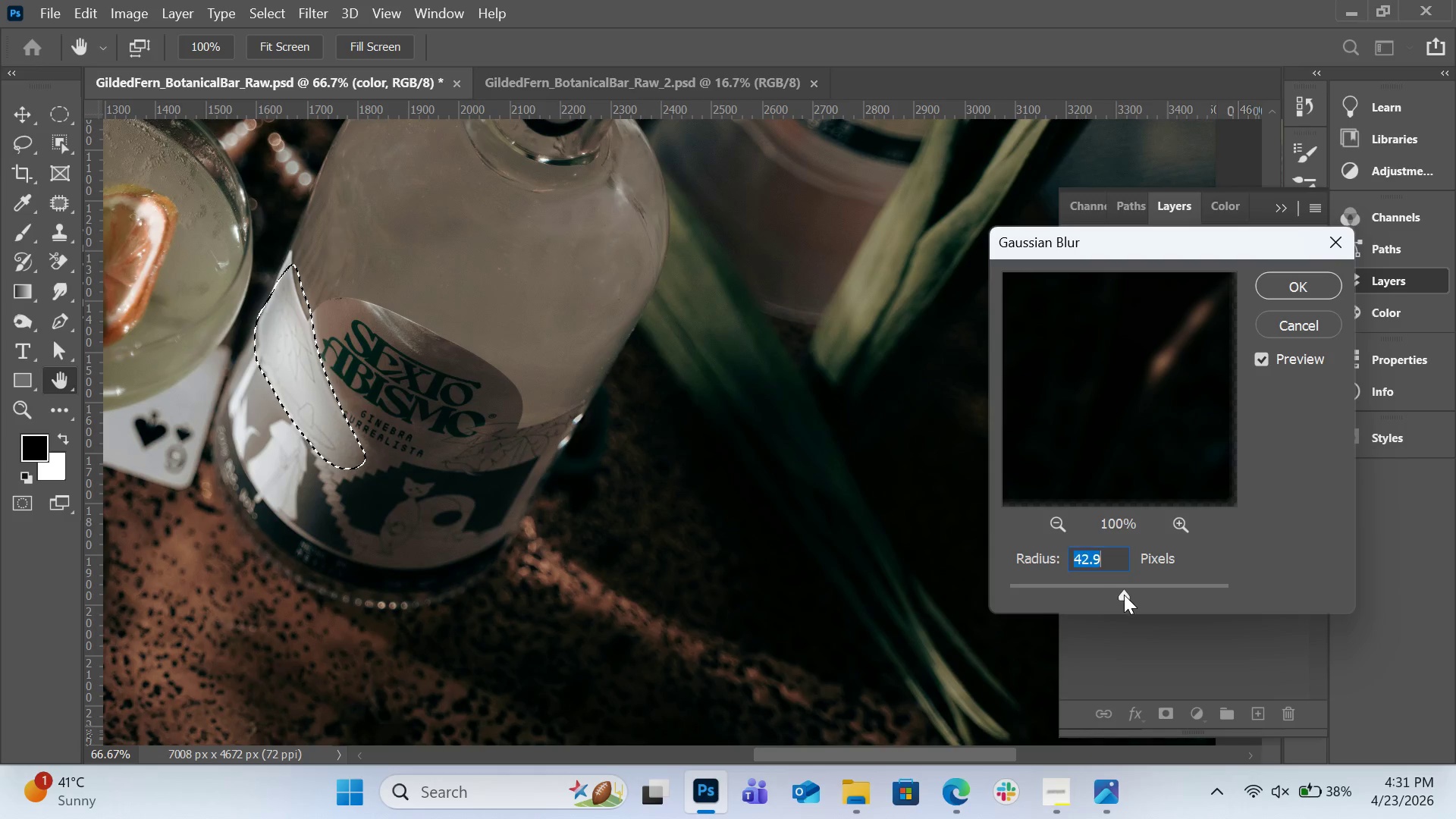 
left_click([1144, 595])
 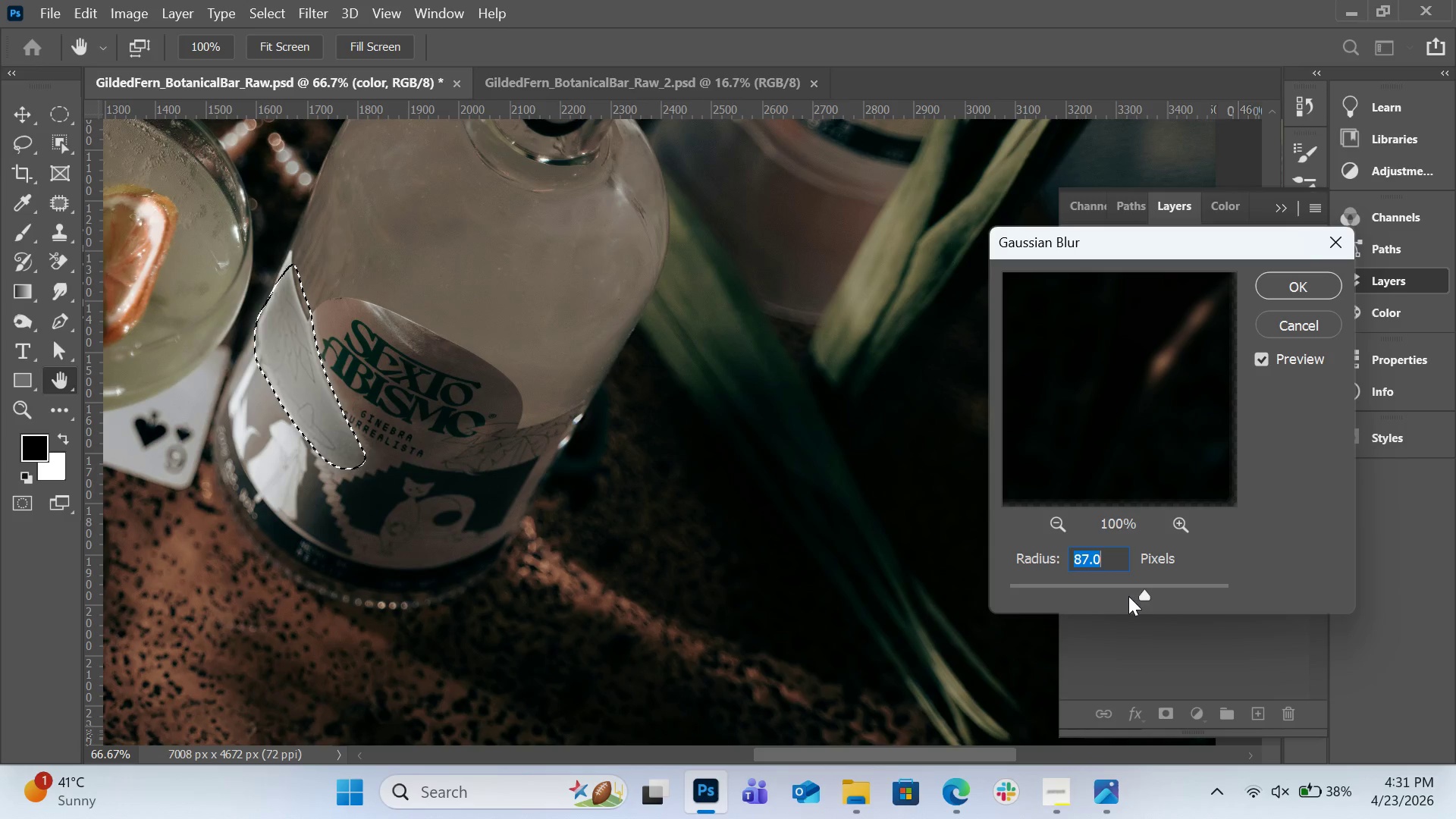 
left_click([1135, 591])
 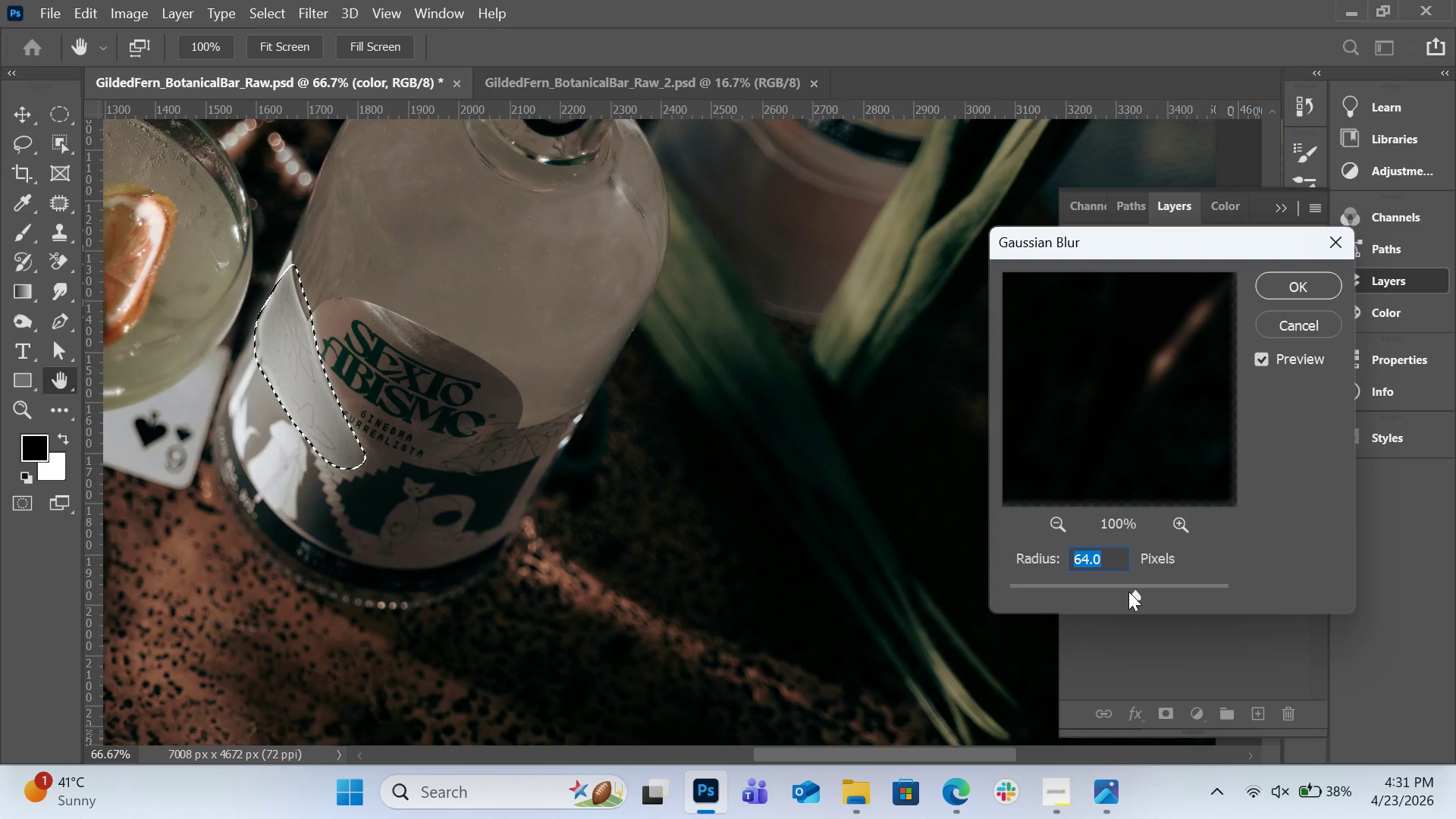 
left_click([1128, 592])
 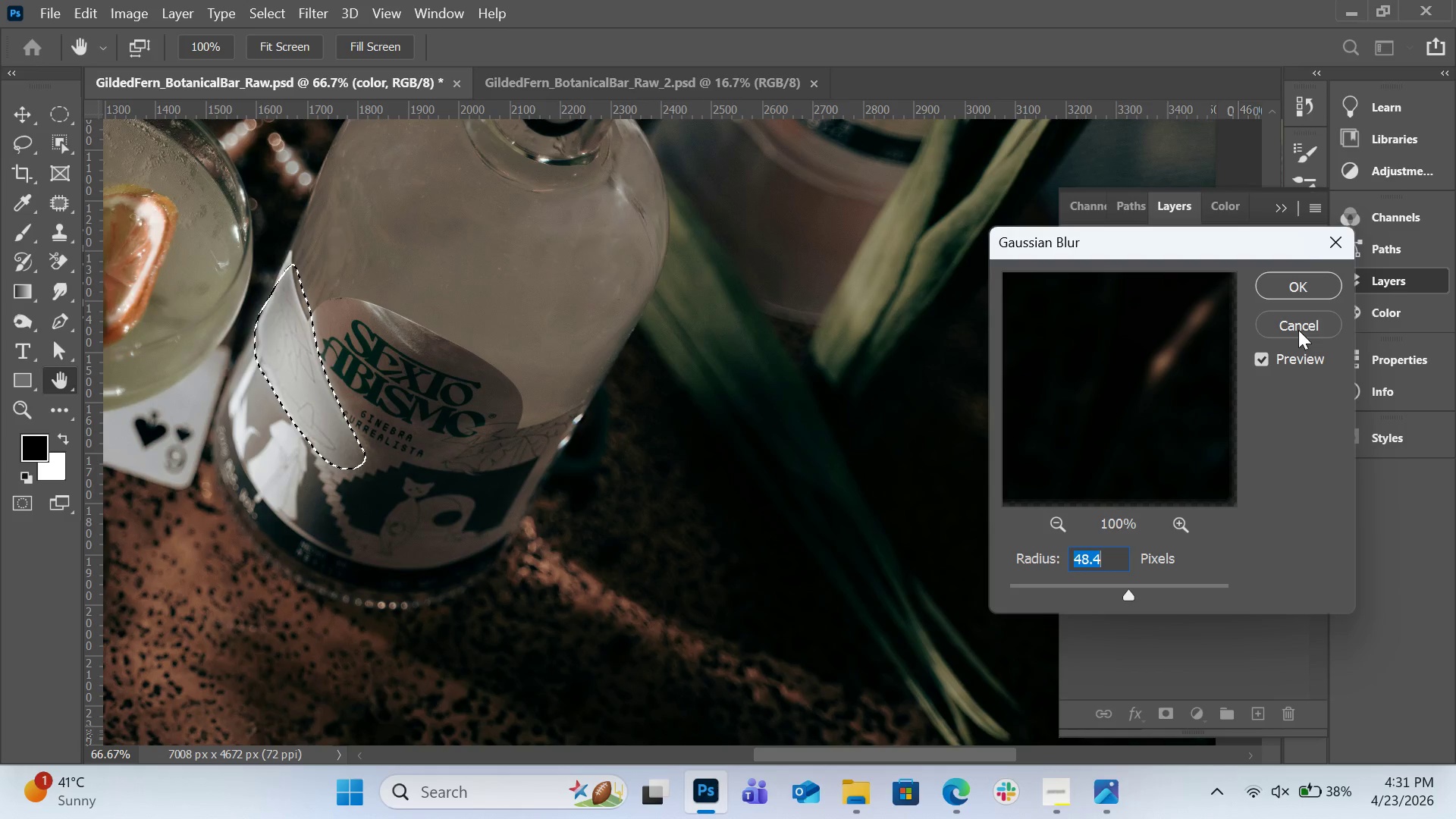 
left_click([1310, 297])
 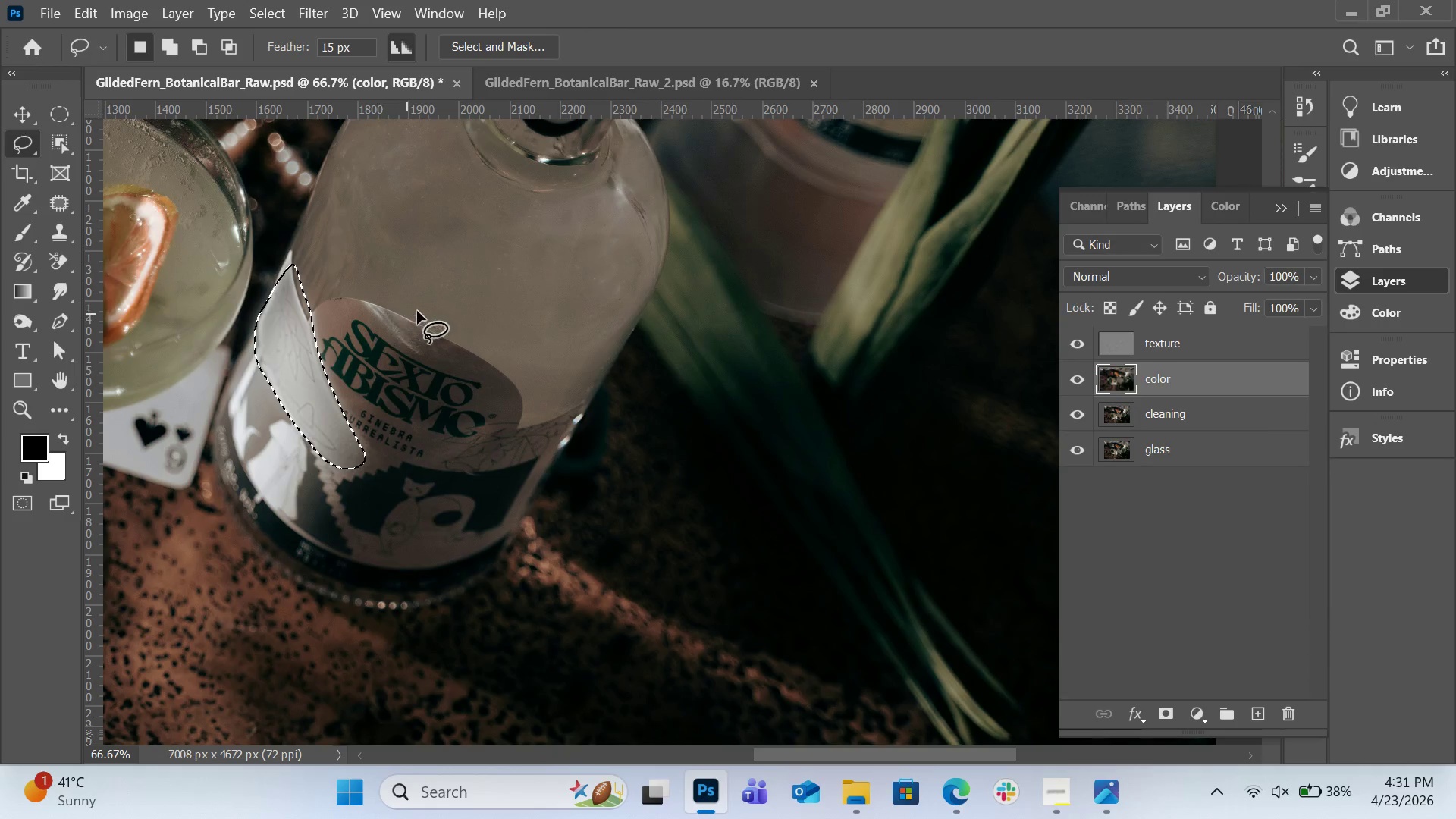 
left_click([419, 311])
 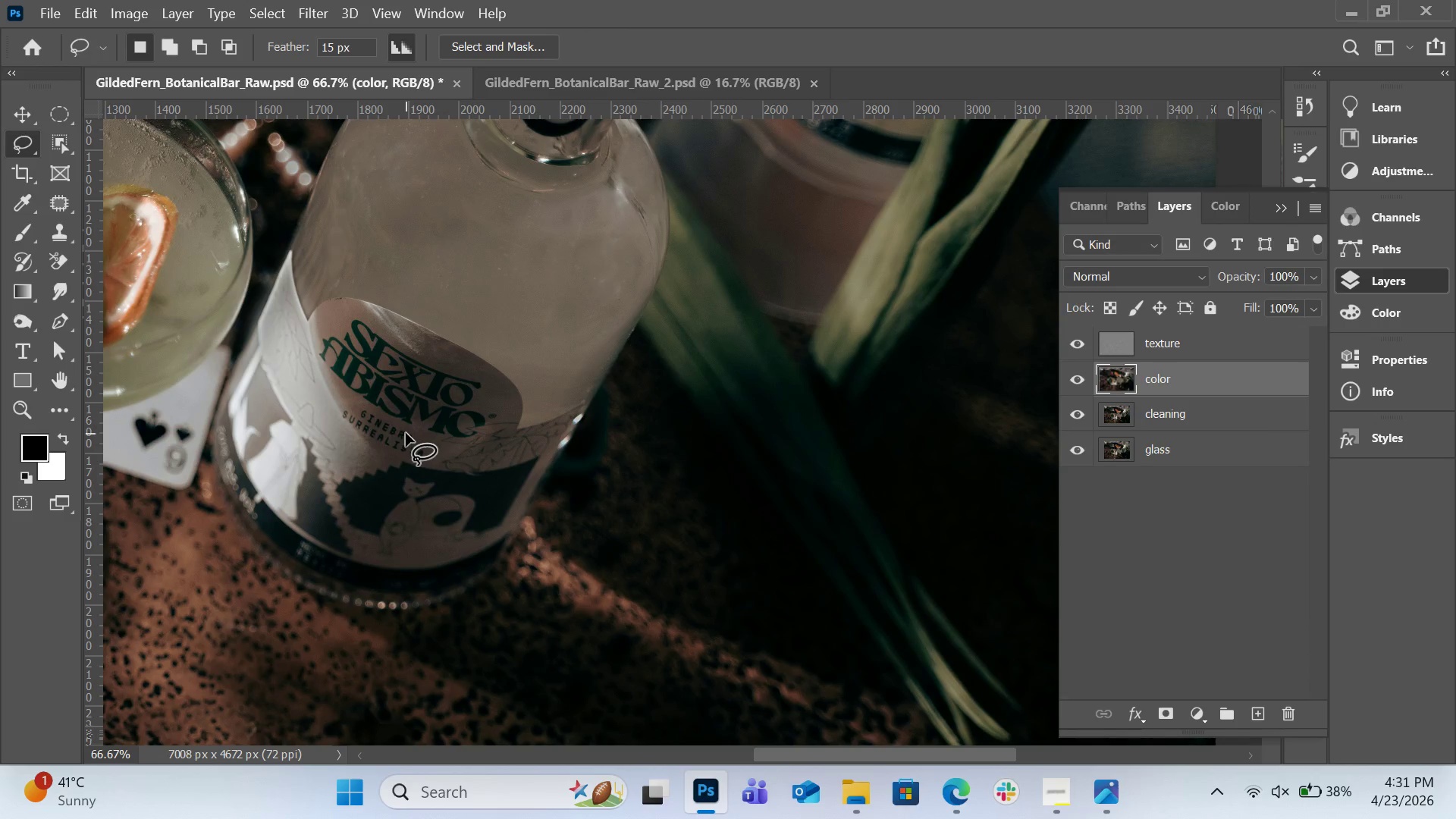 
scroll: coordinate [406, 433], scroll_direction: down, amount: 1.0
 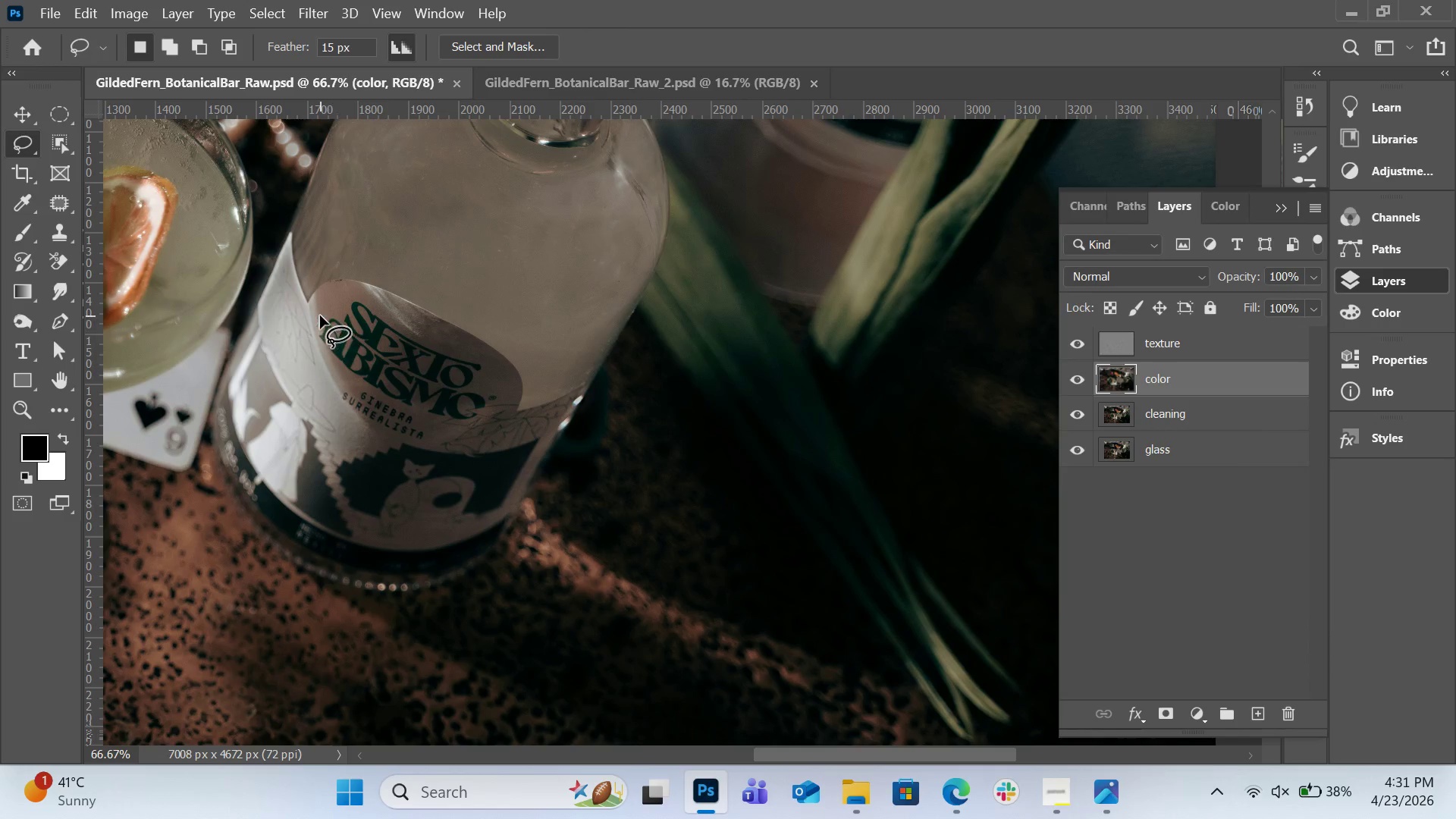 
left_click_drag(start_coordinate=[320, 315], to_coordinate=[308, 307])
 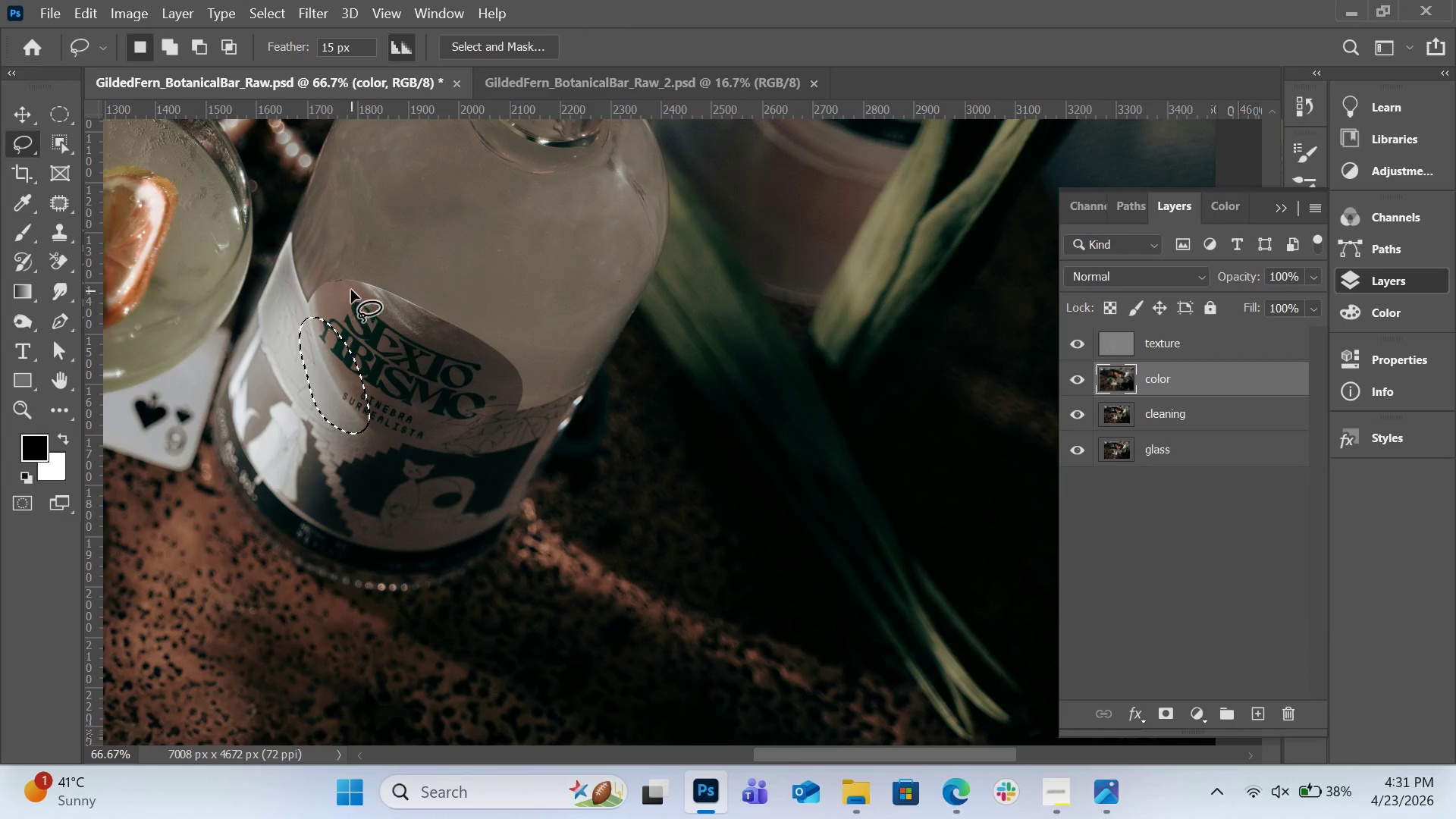 
key(Alt+Control+Q)
 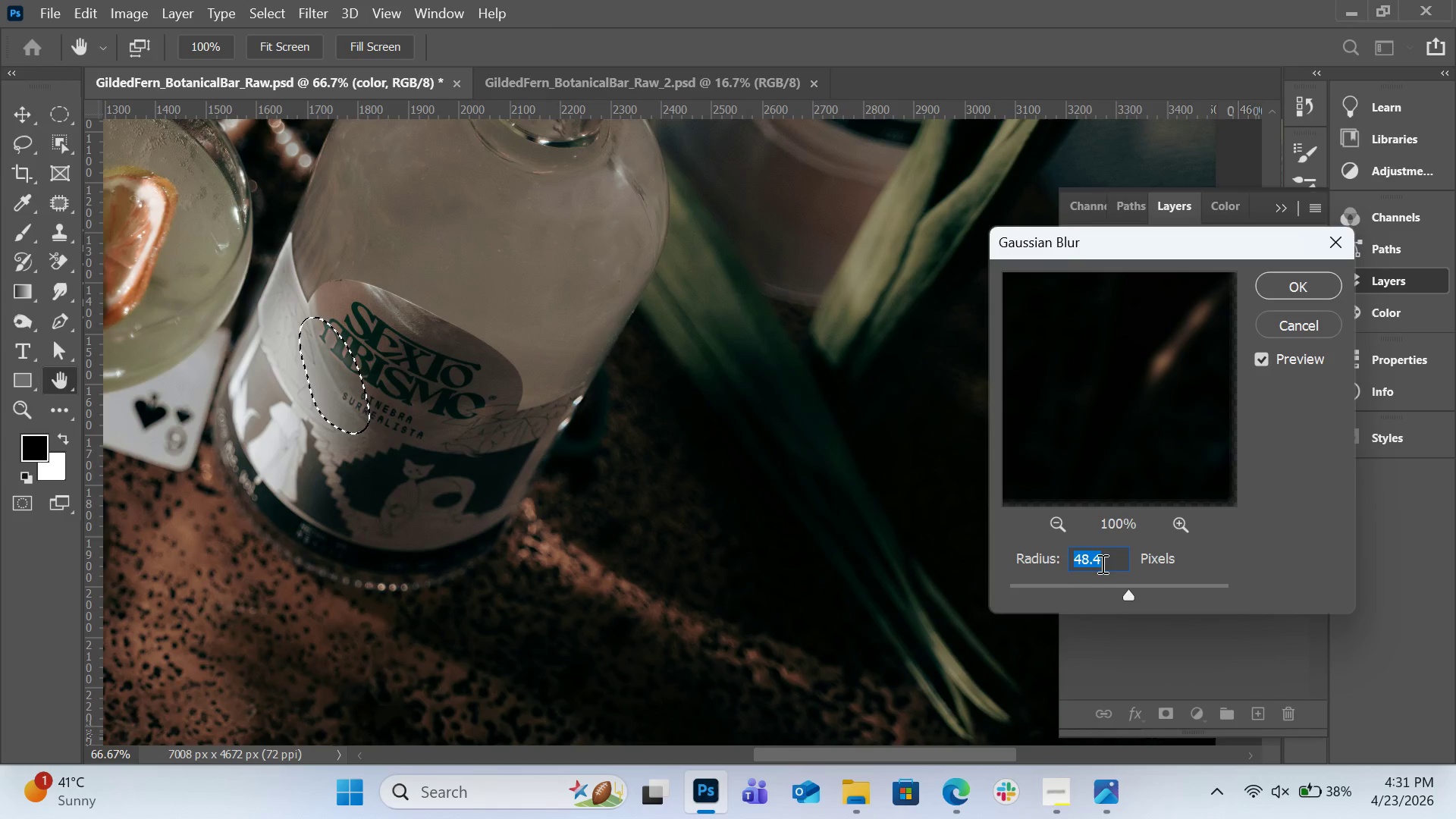 
left_click([1089, 585])
 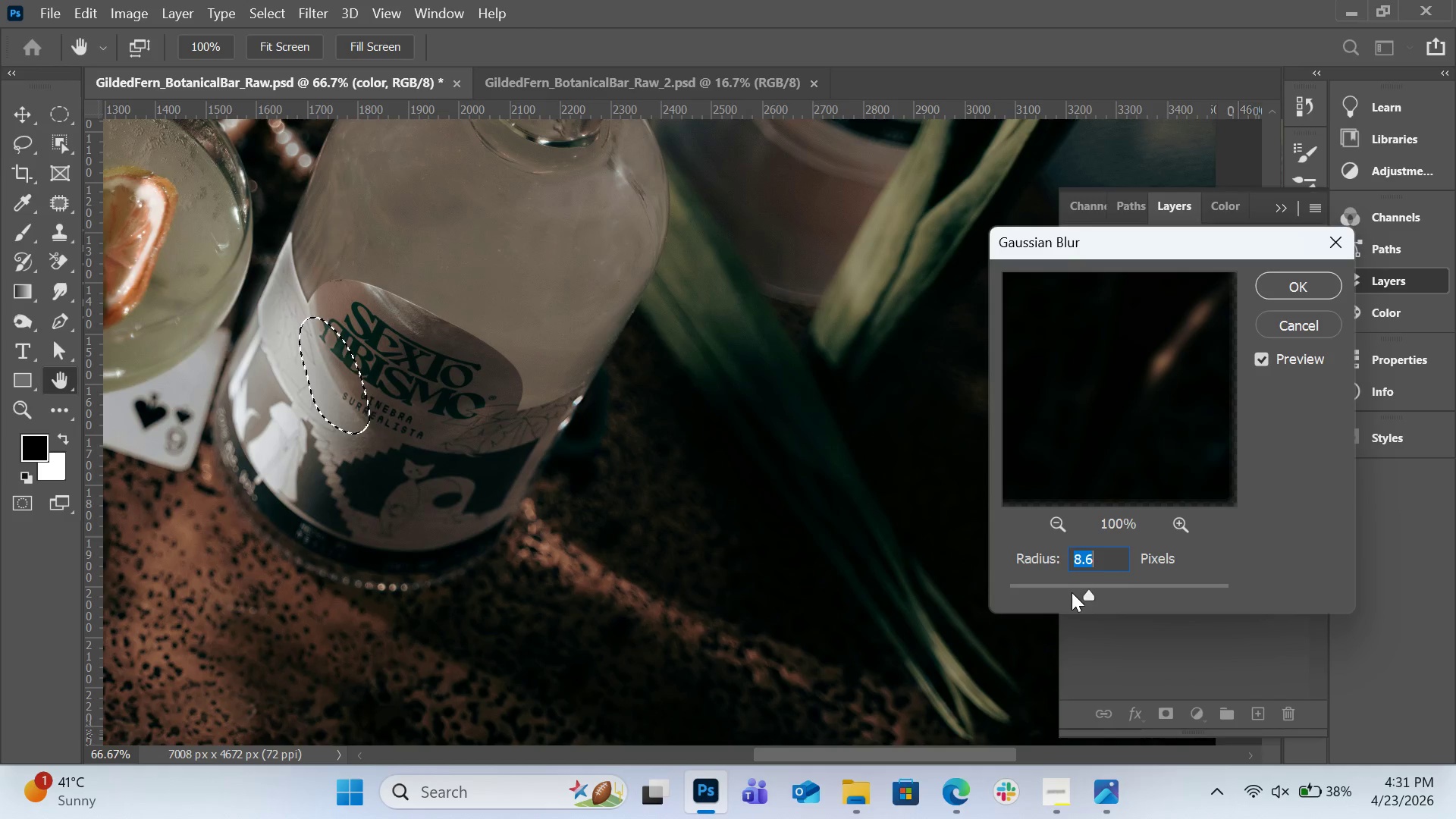 
left_click([1072, 592])
 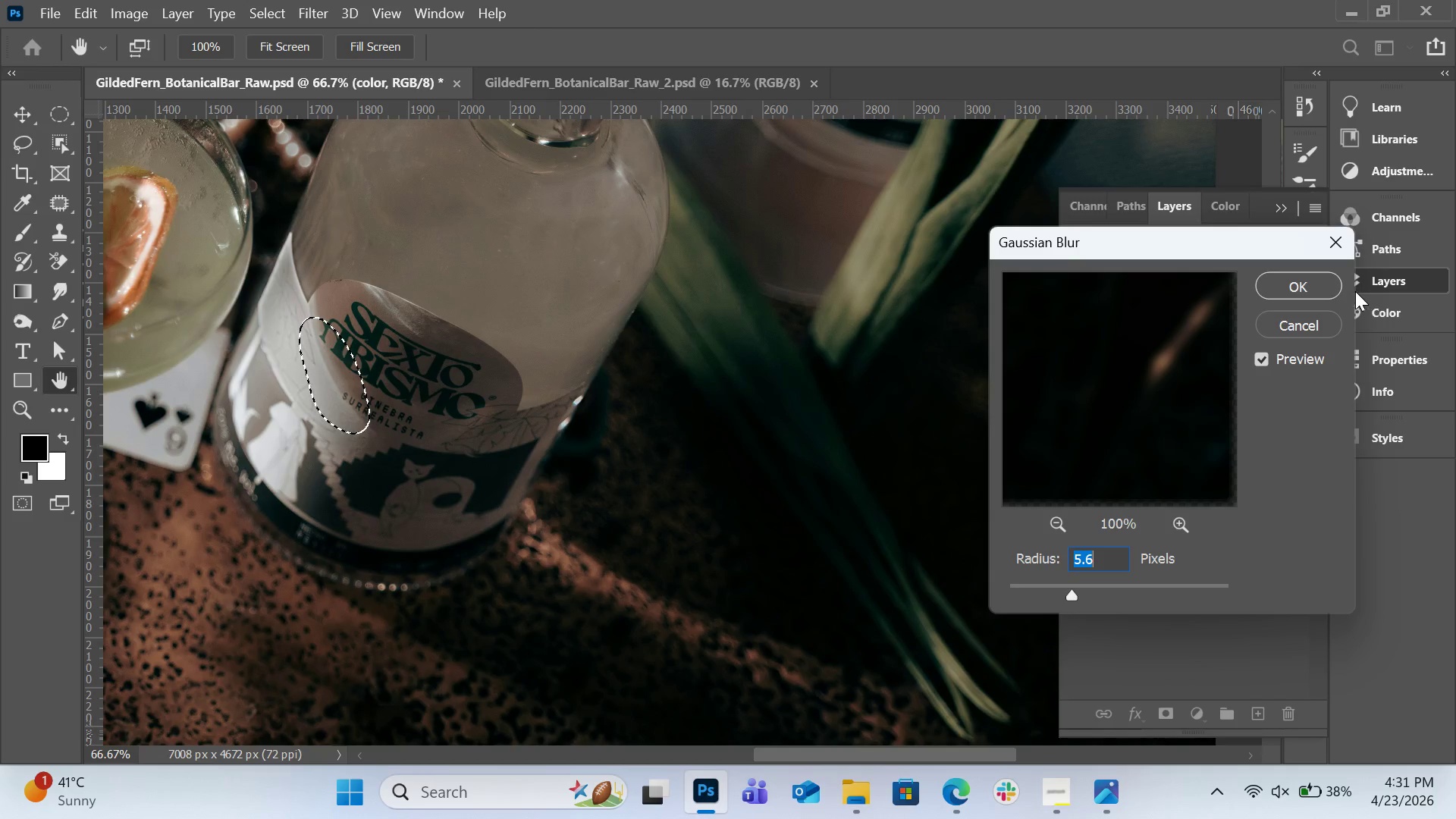 
left_click([1326, 289])
 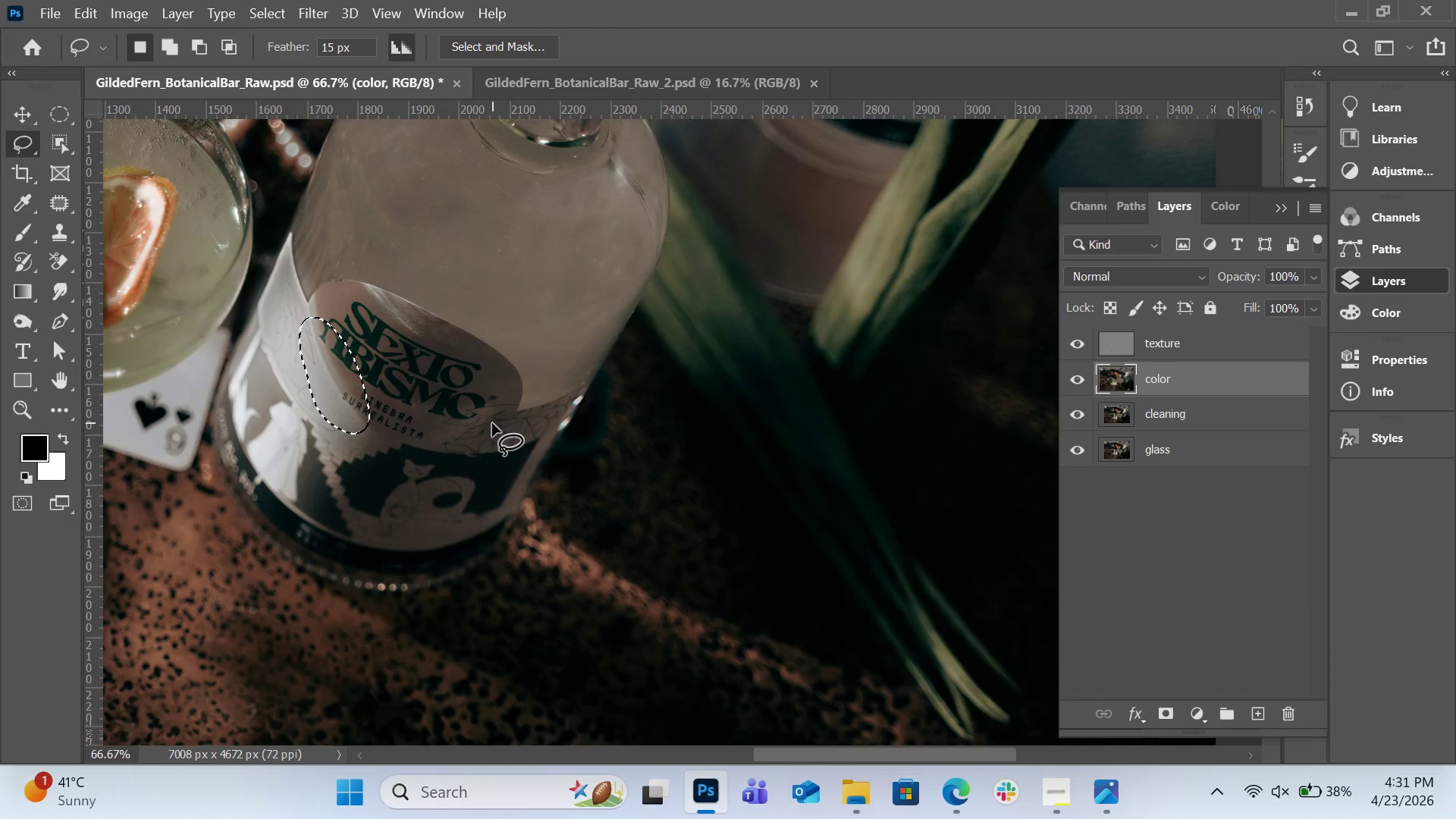 
left_click([492, 423])
 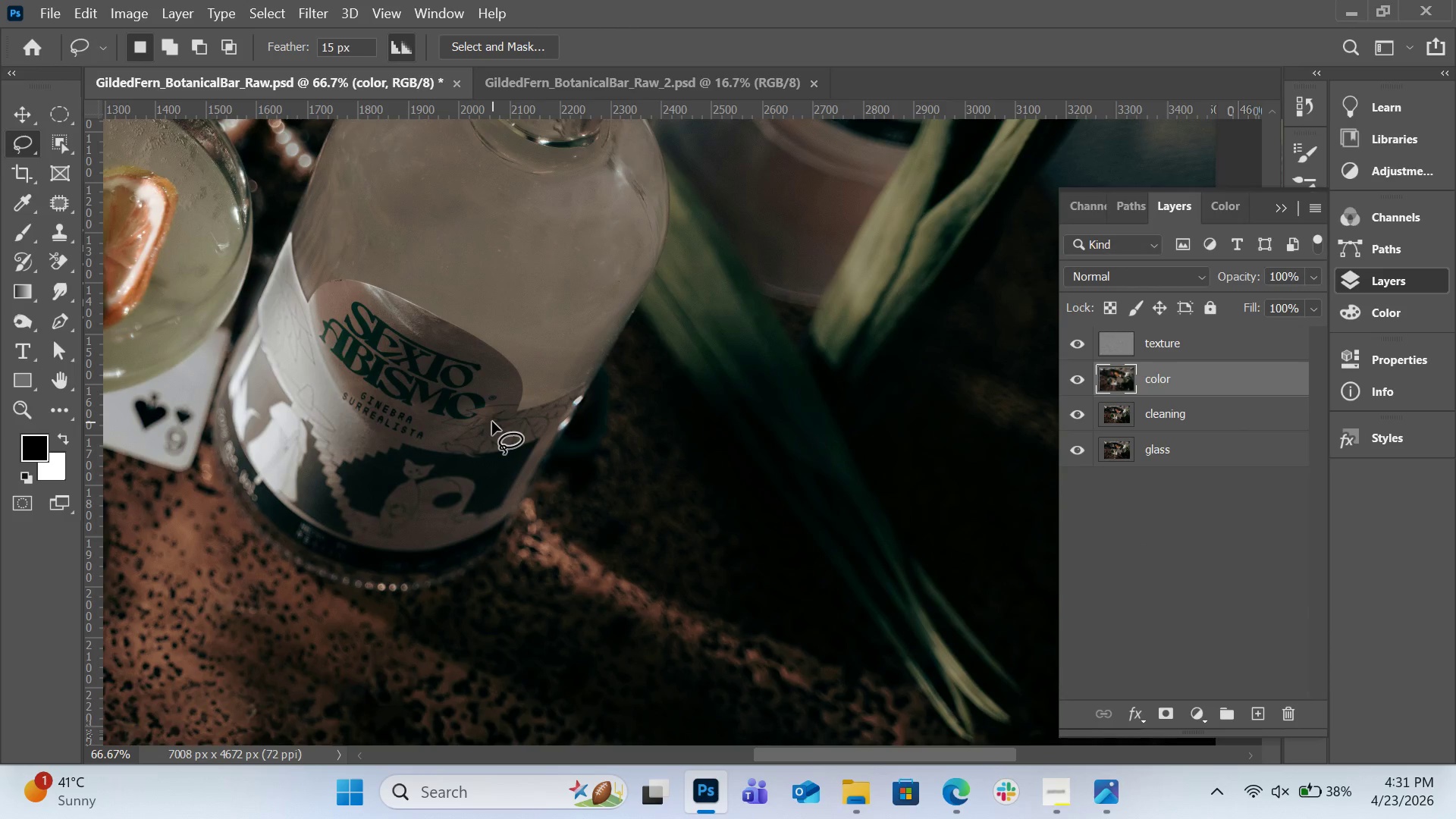 
scroll: coordinate [626, 405], scroll_direction: up, amount: 22.0
 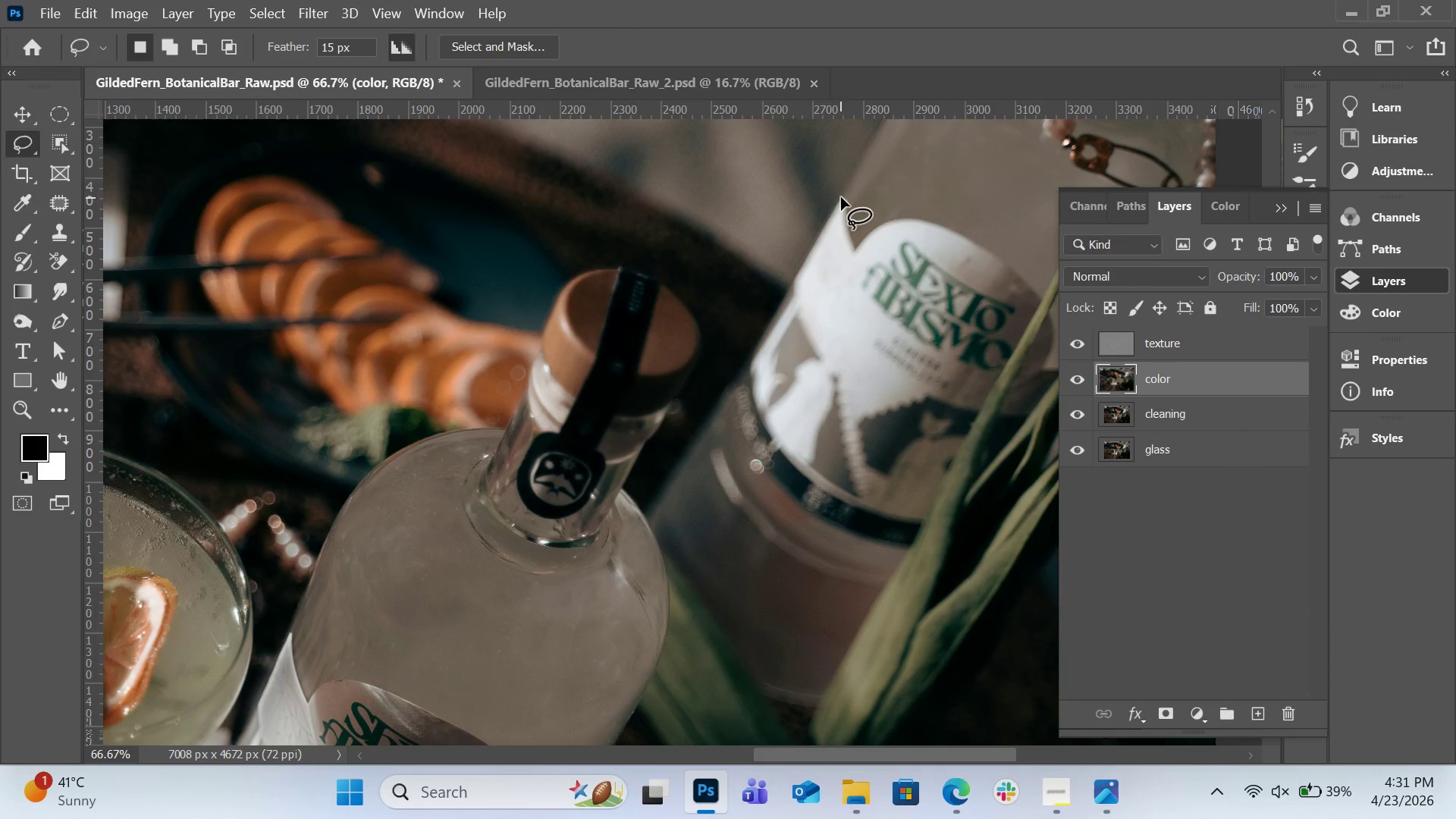 
left_click_drag(start_coordinate=[842, 197], to_coordinate=[844, 201])
 